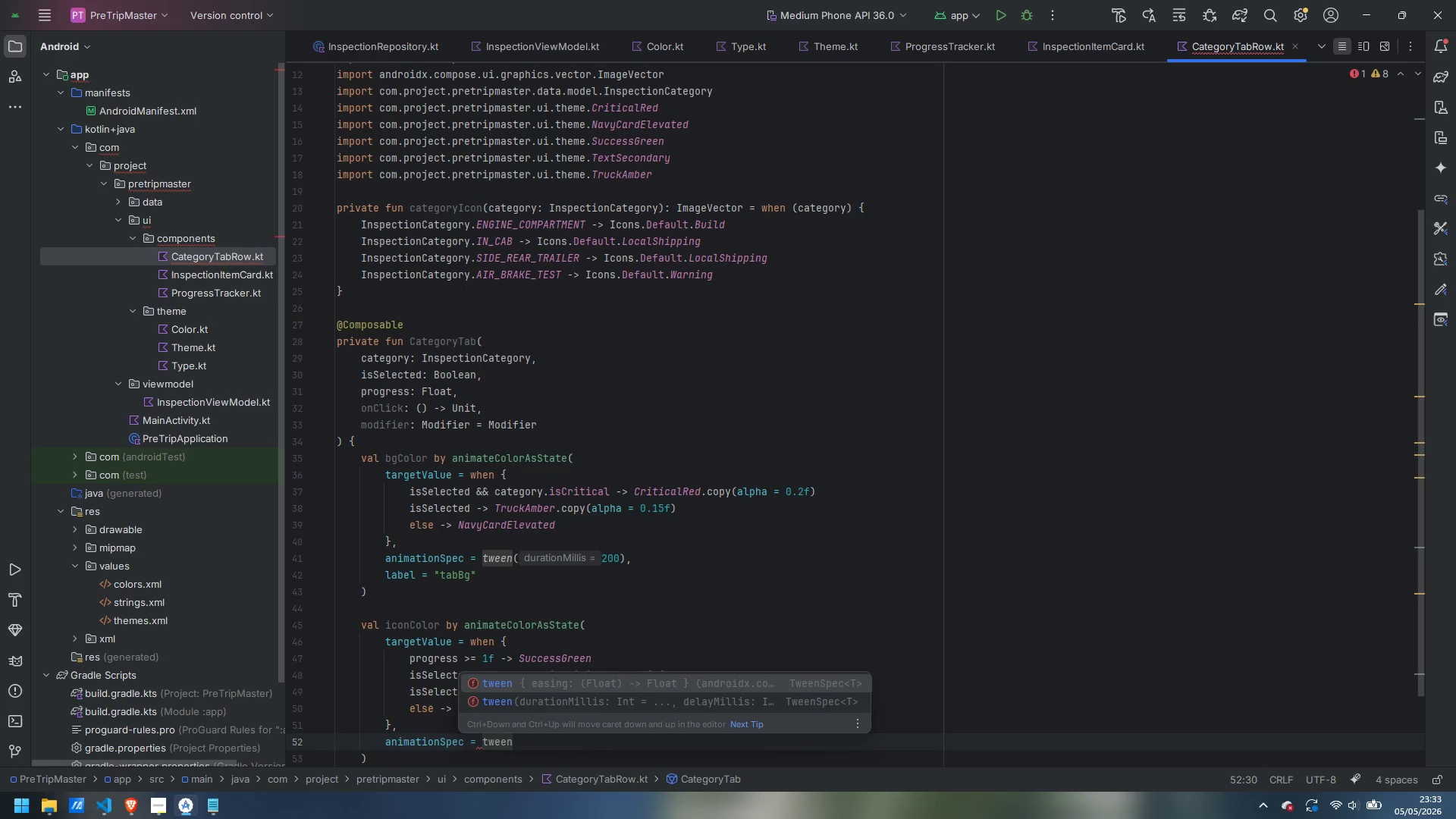 
key(ArrowDown)
 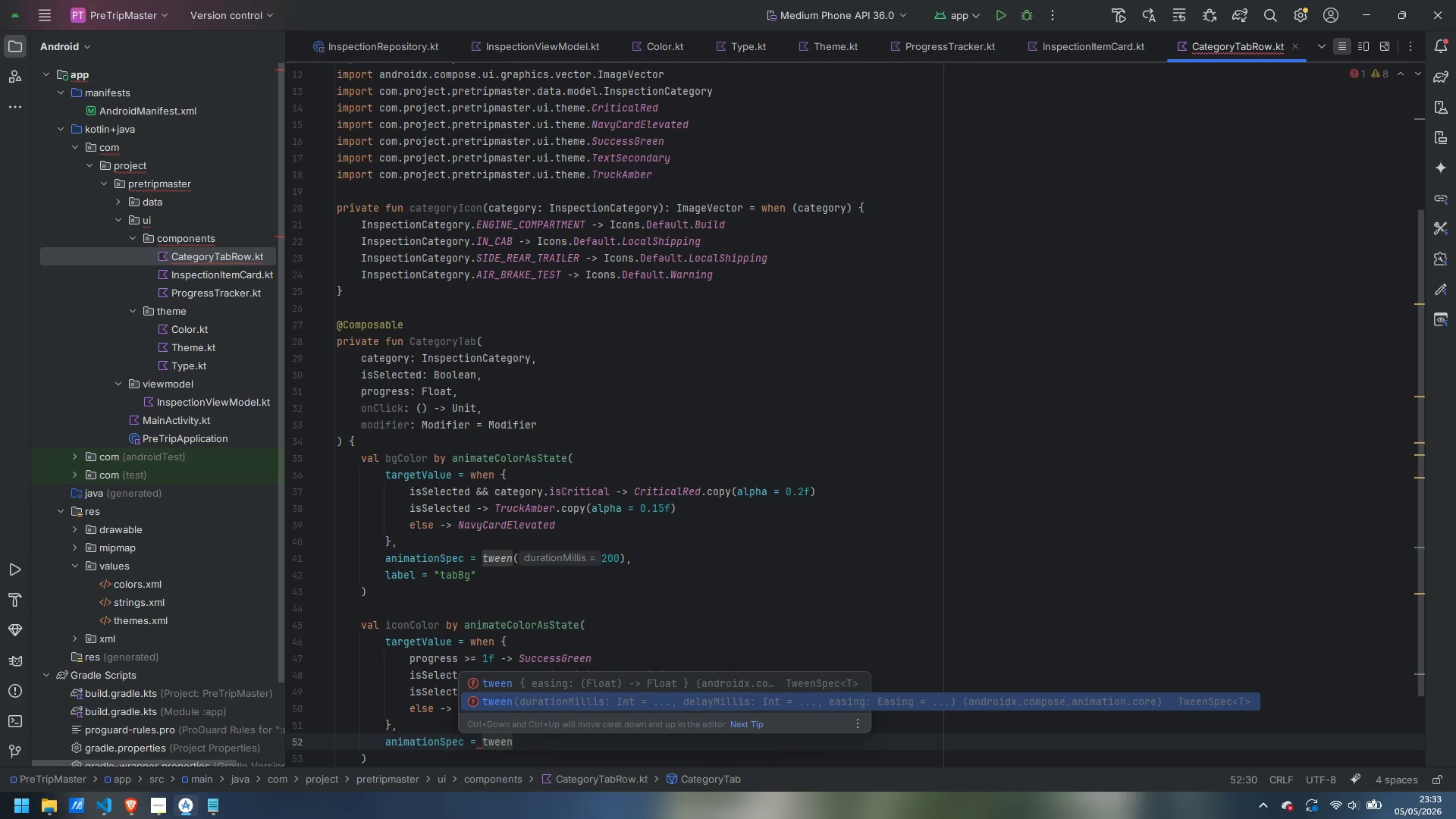 
key(Enter)
 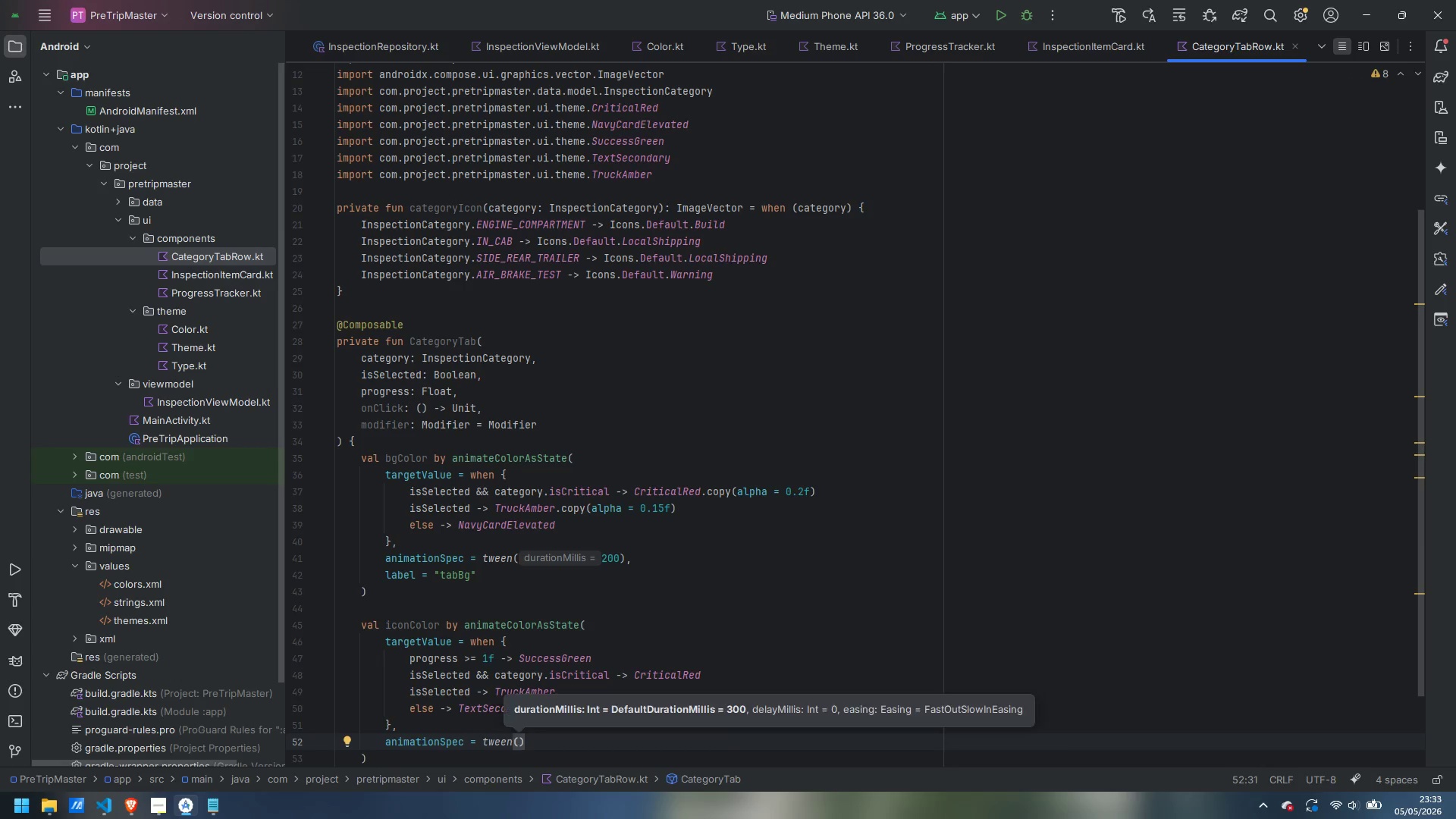 
type(200)
 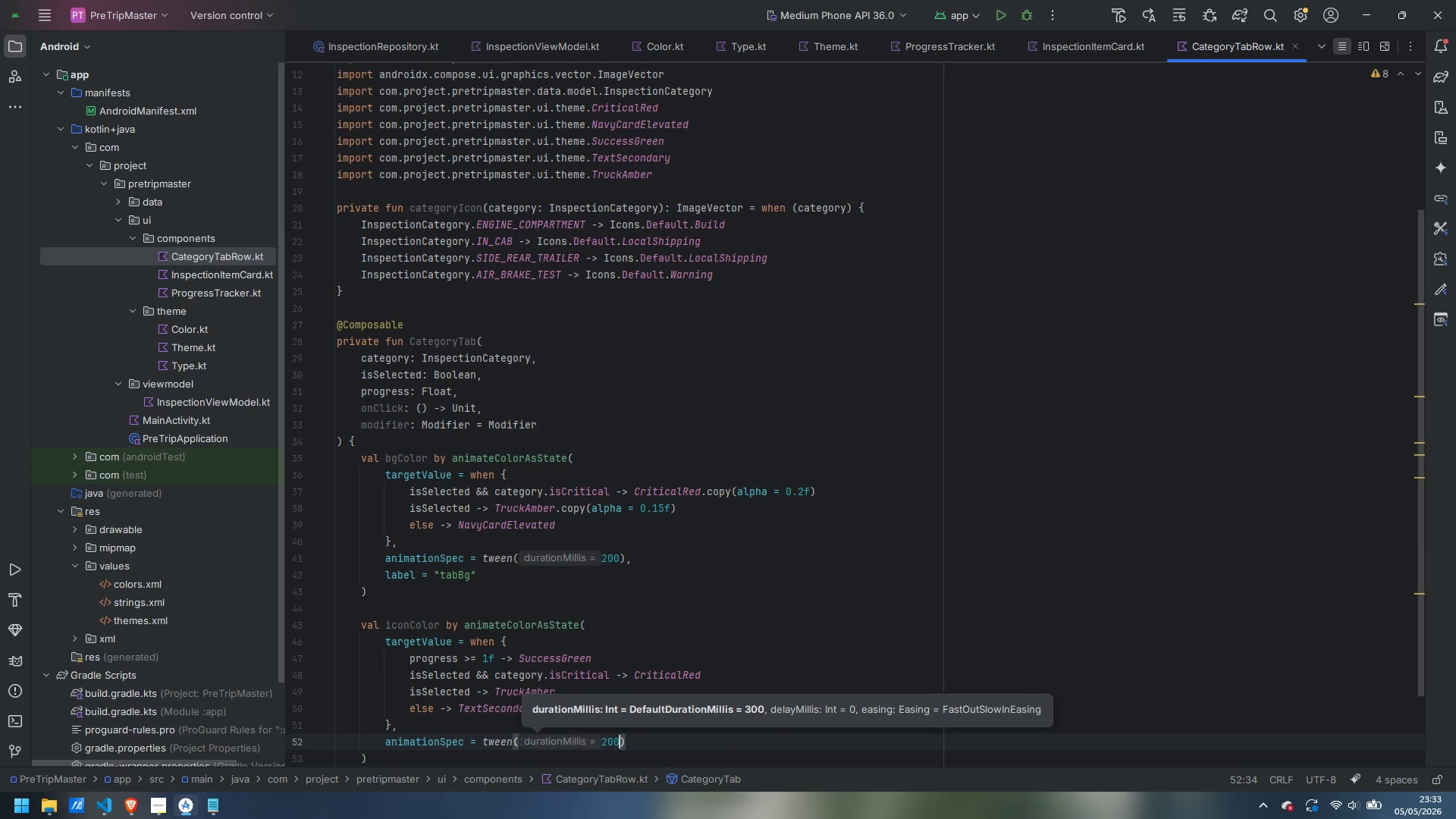 
key(ArrowRight)
 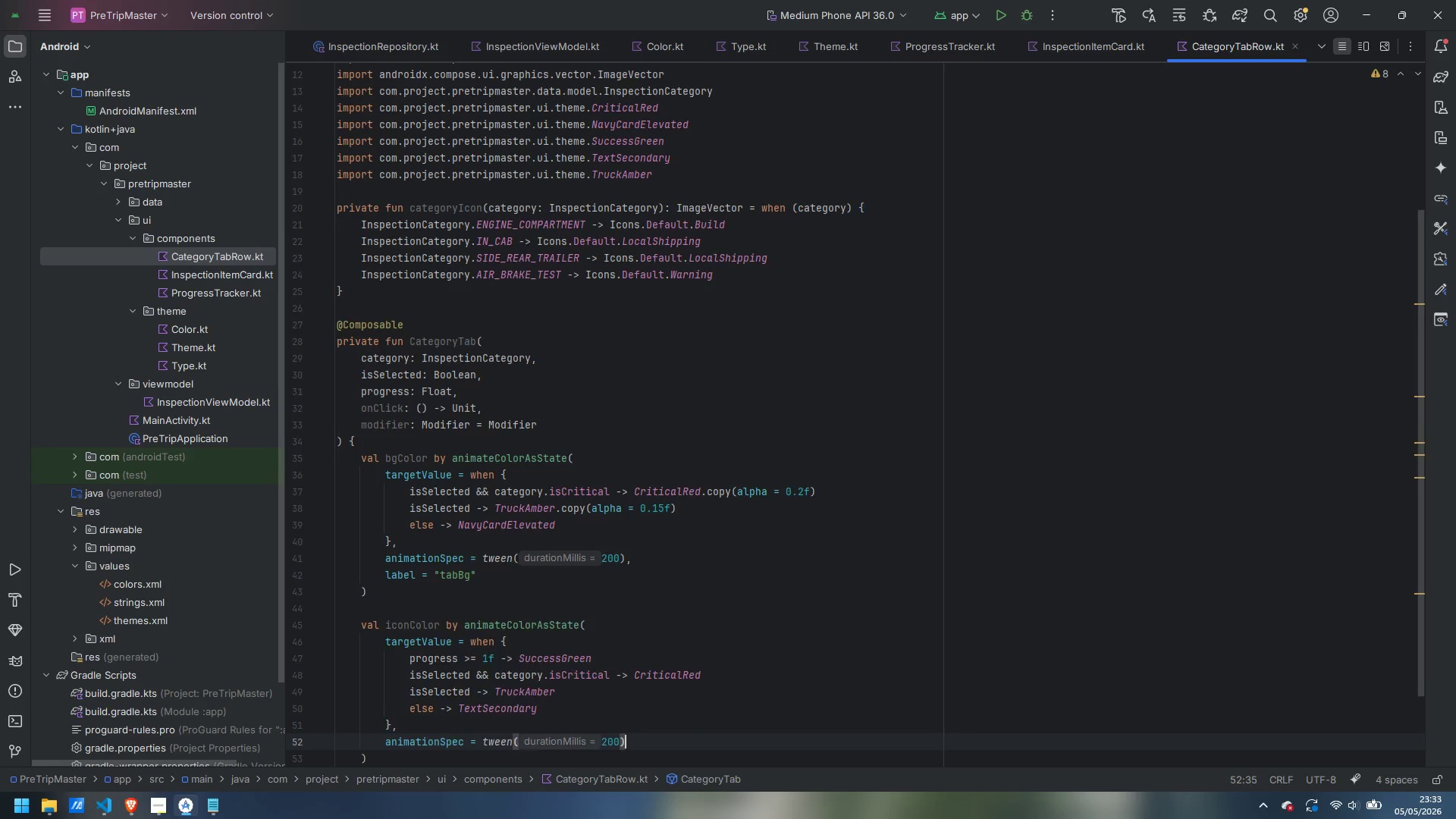 
key(Enter)
 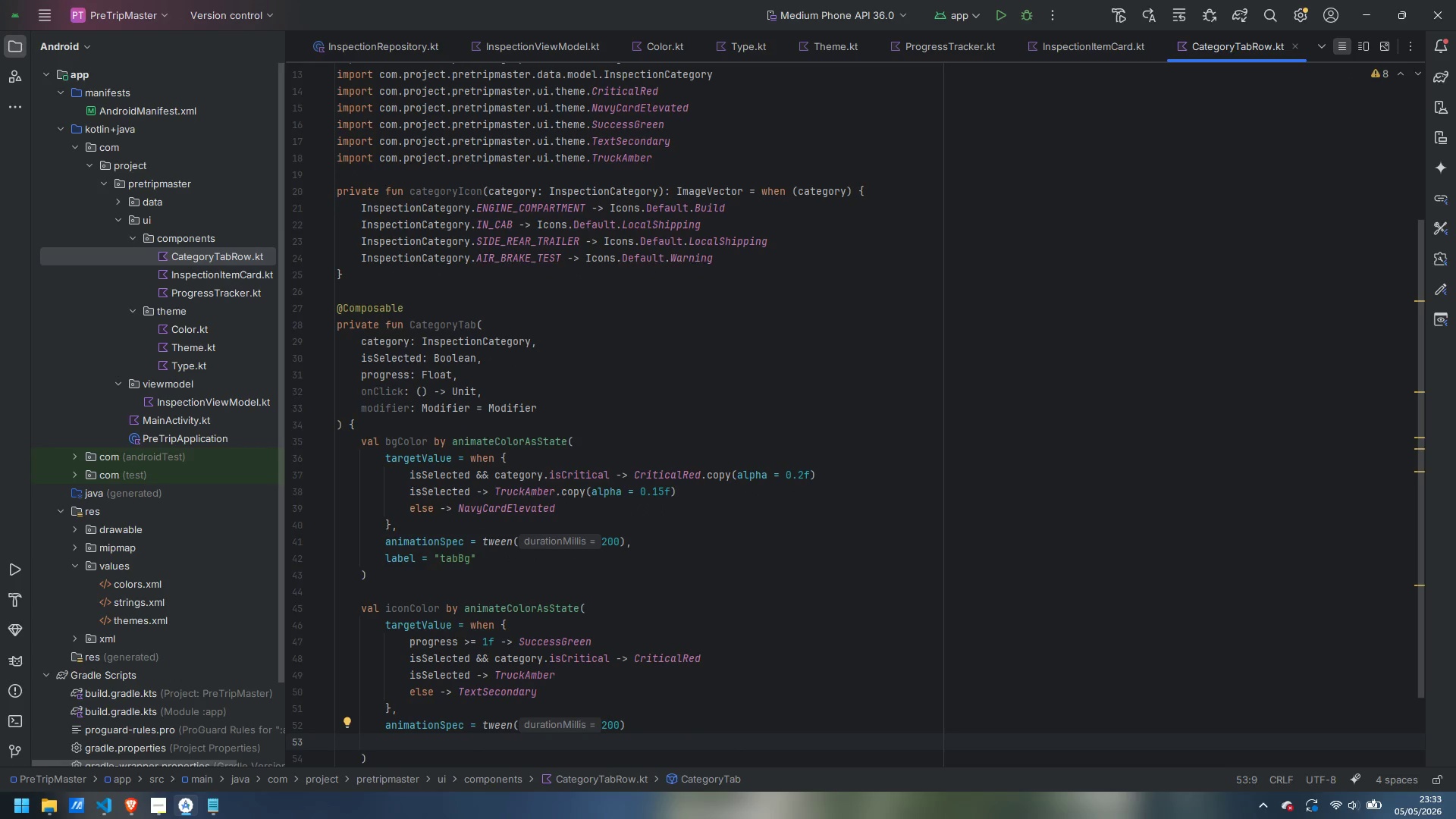 
type(label = "iconColor)
 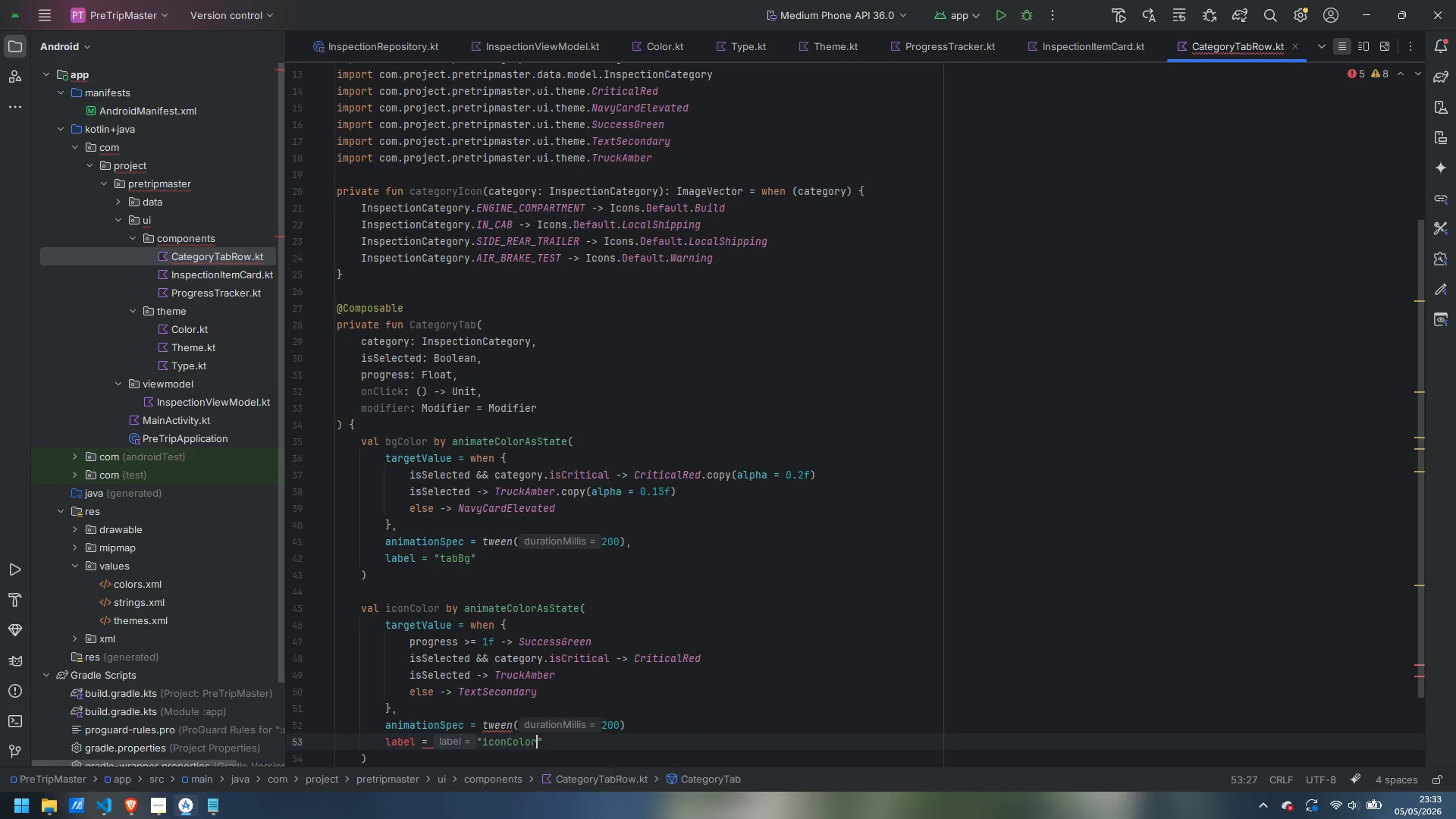 
wait(16.22)
 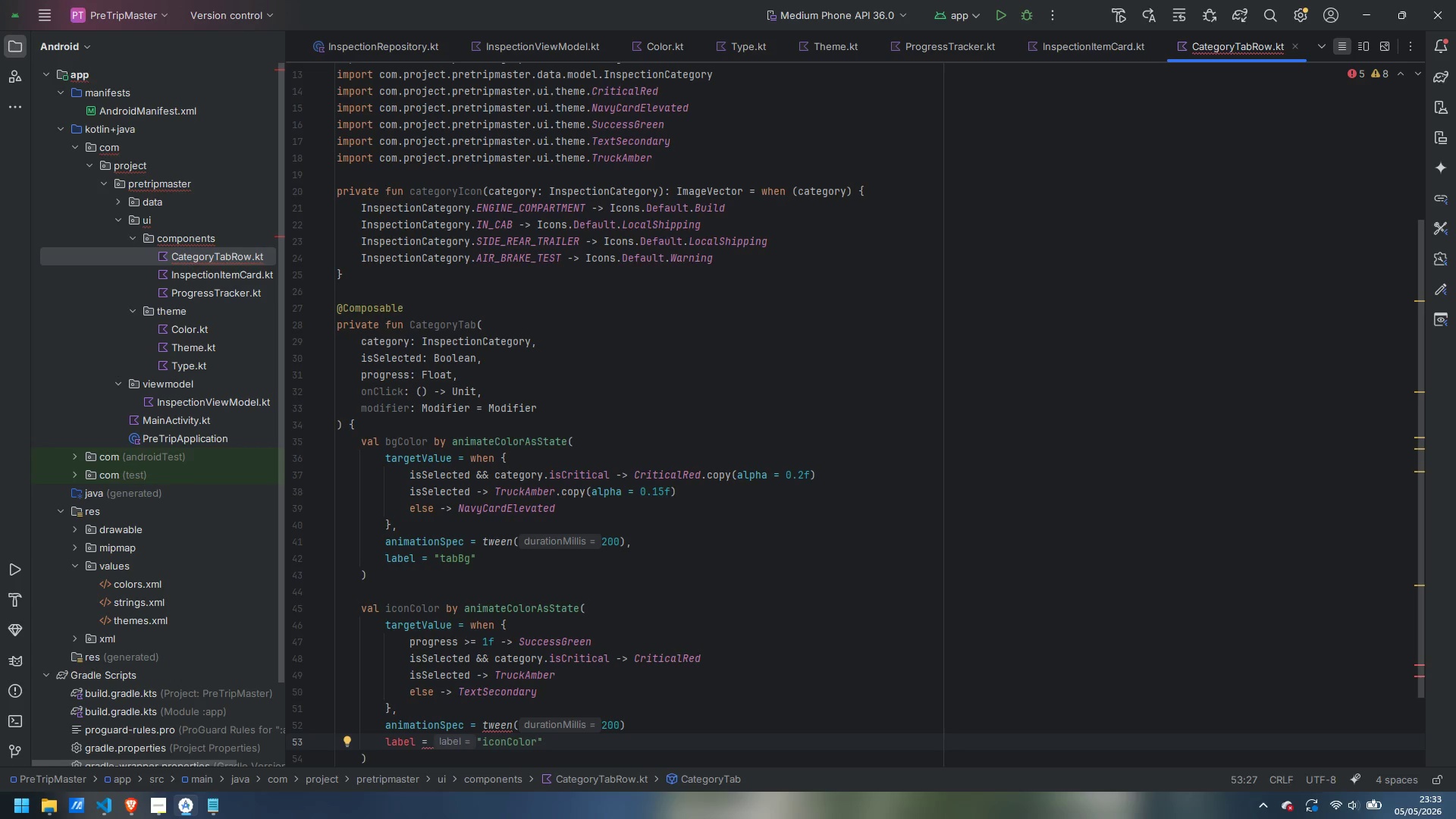 
left_click([661, 722])
 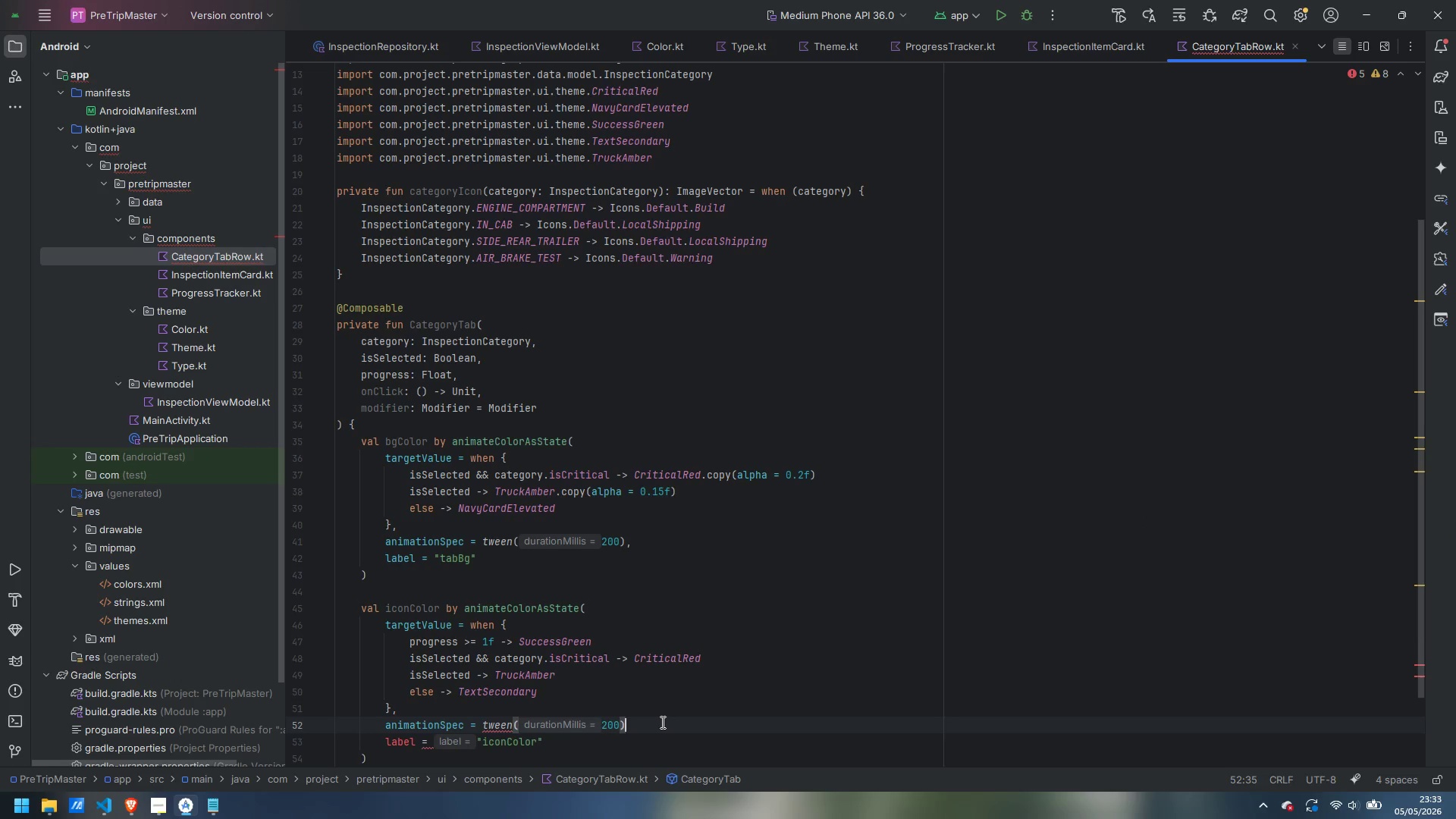 
key(Comma)
 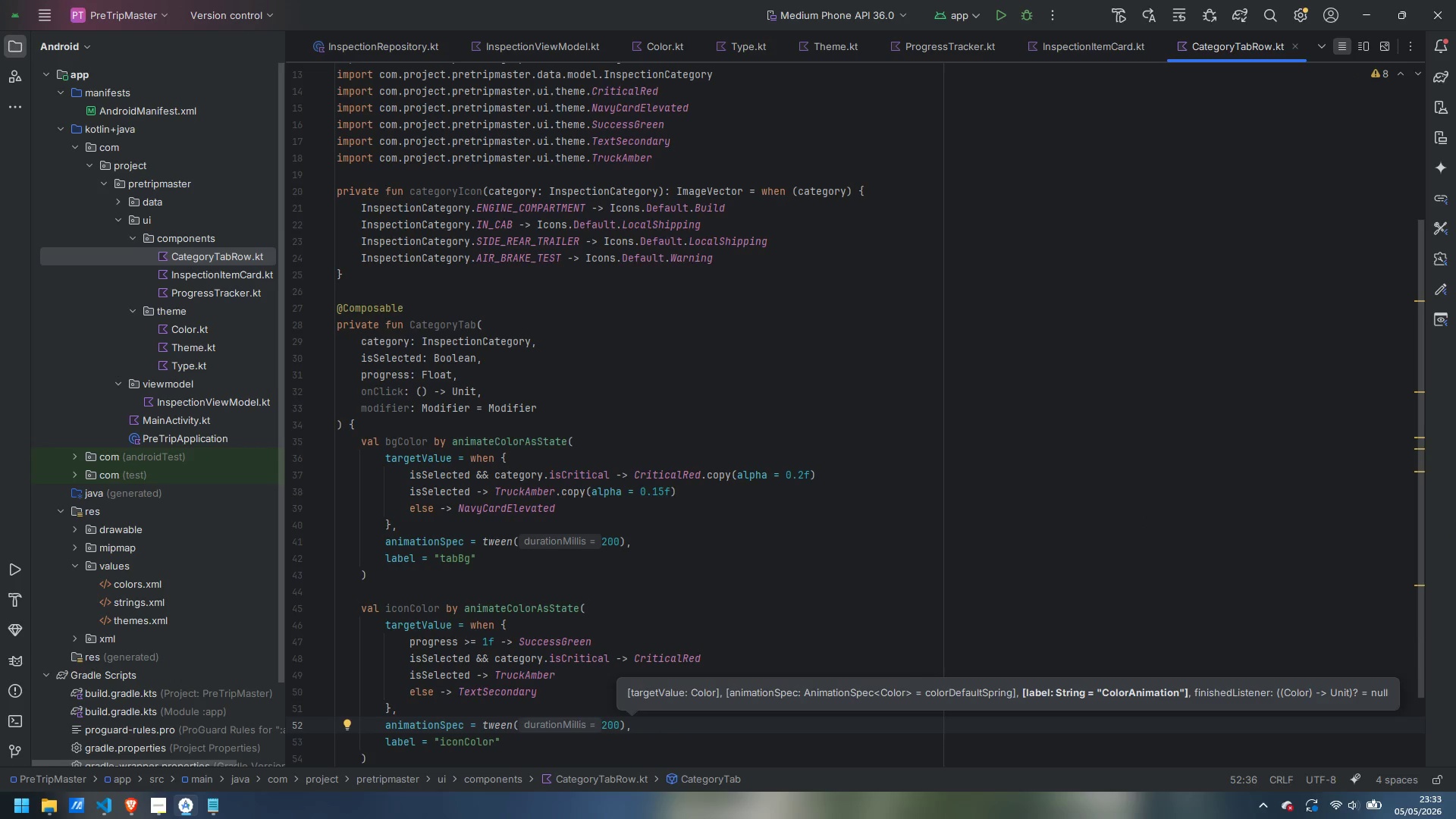 
key(ArrowDown)
 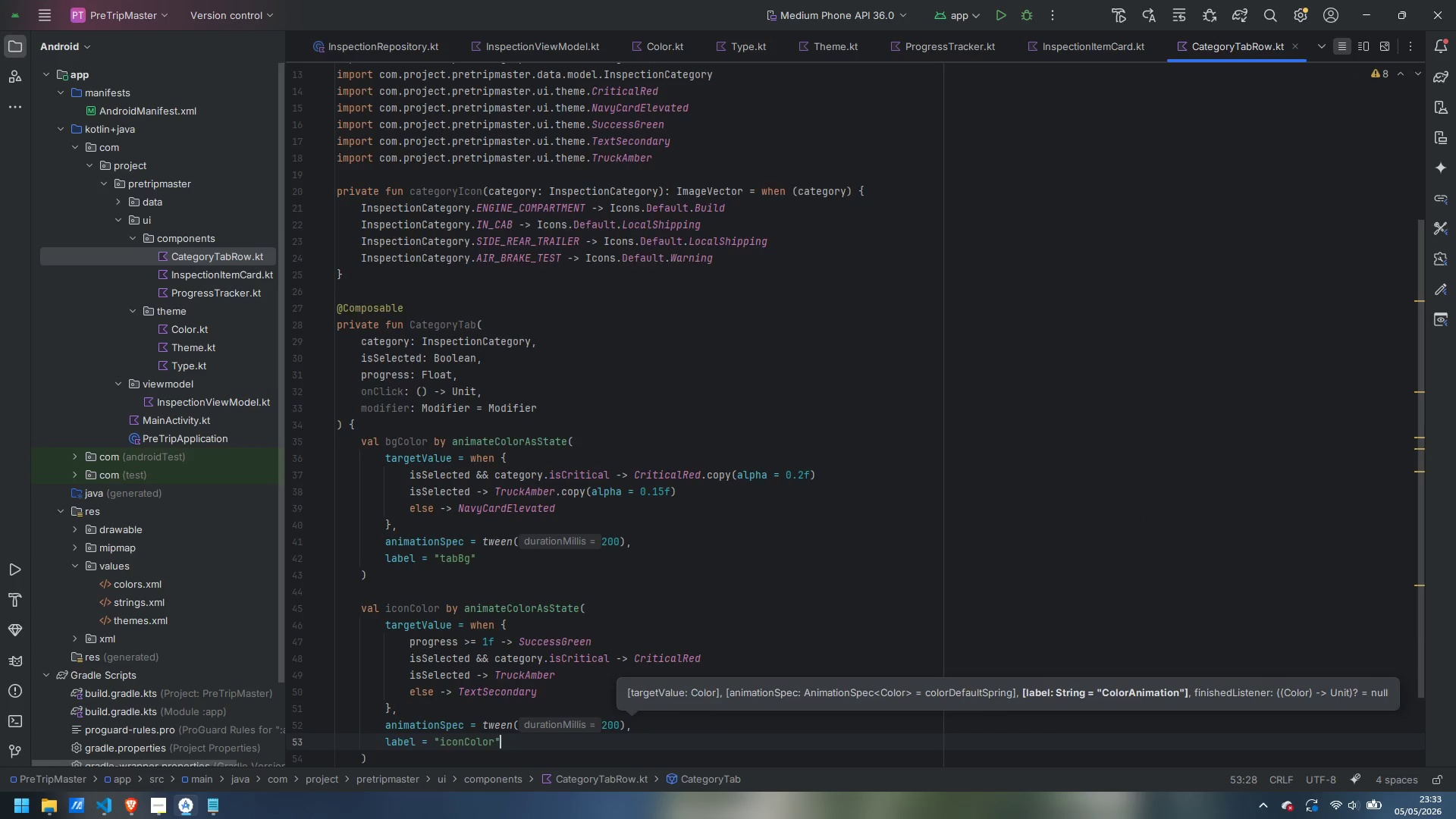 
key(ArrowDown)
 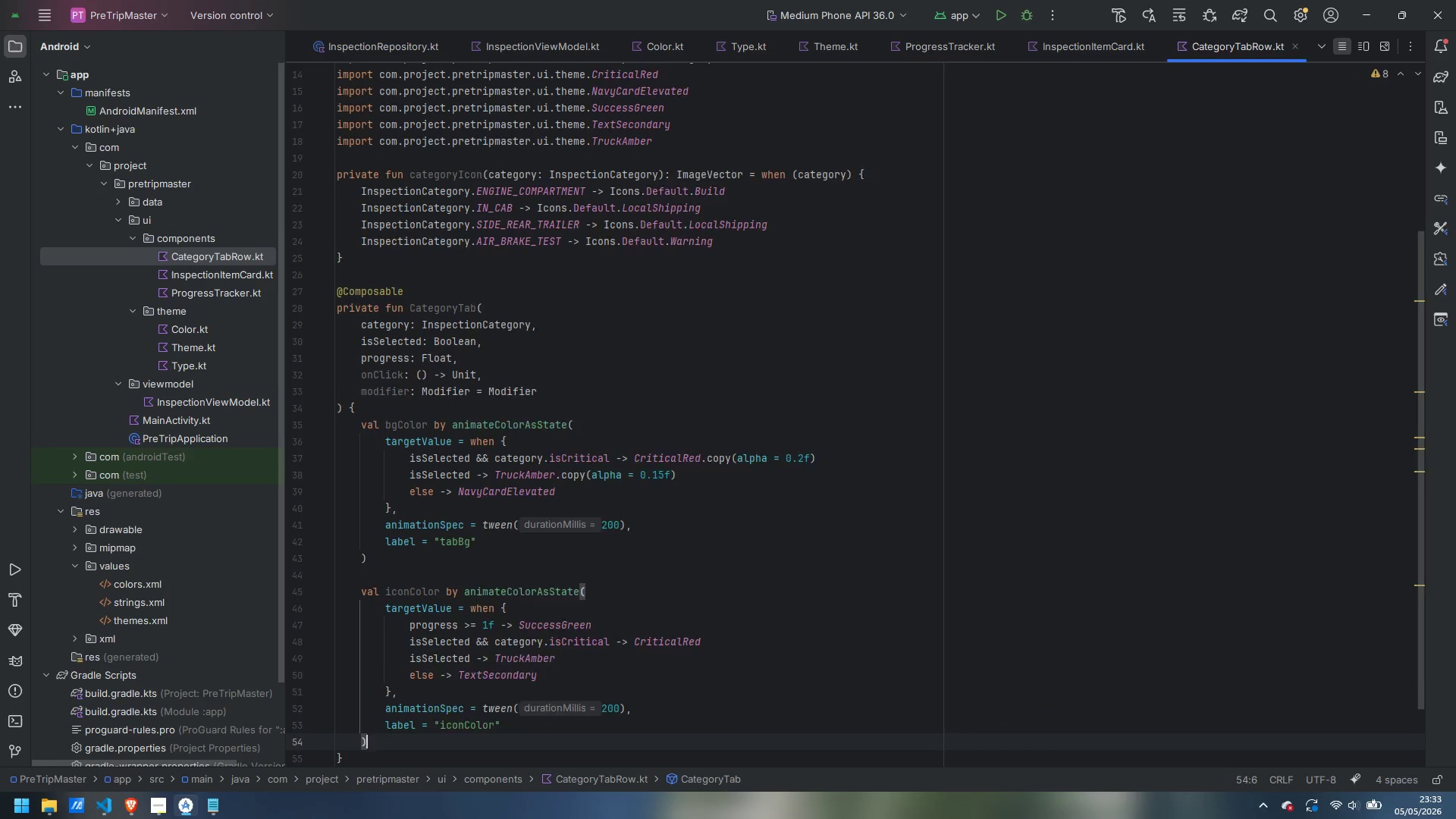 
key(Enter)
 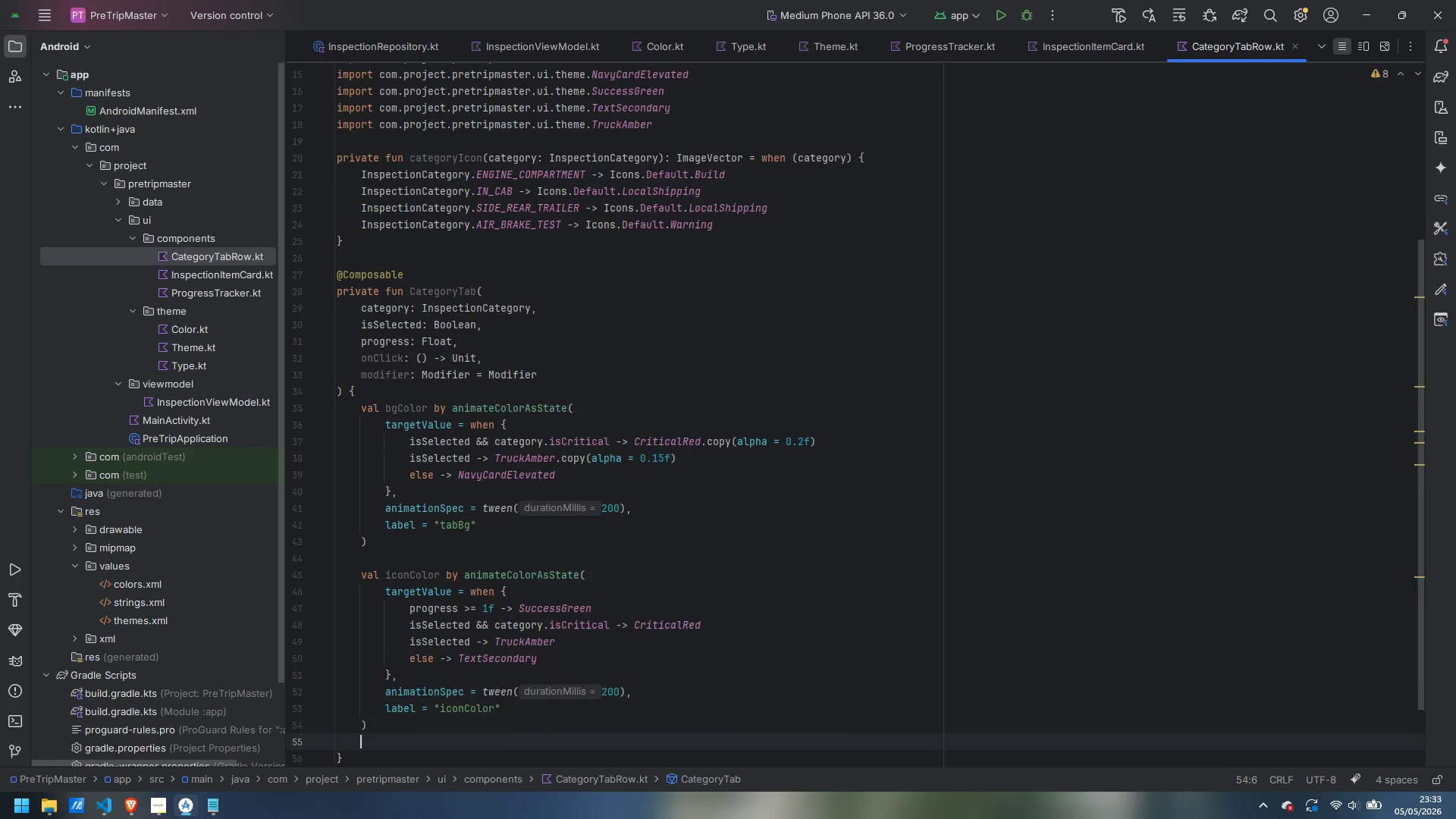 
key(Enter)
 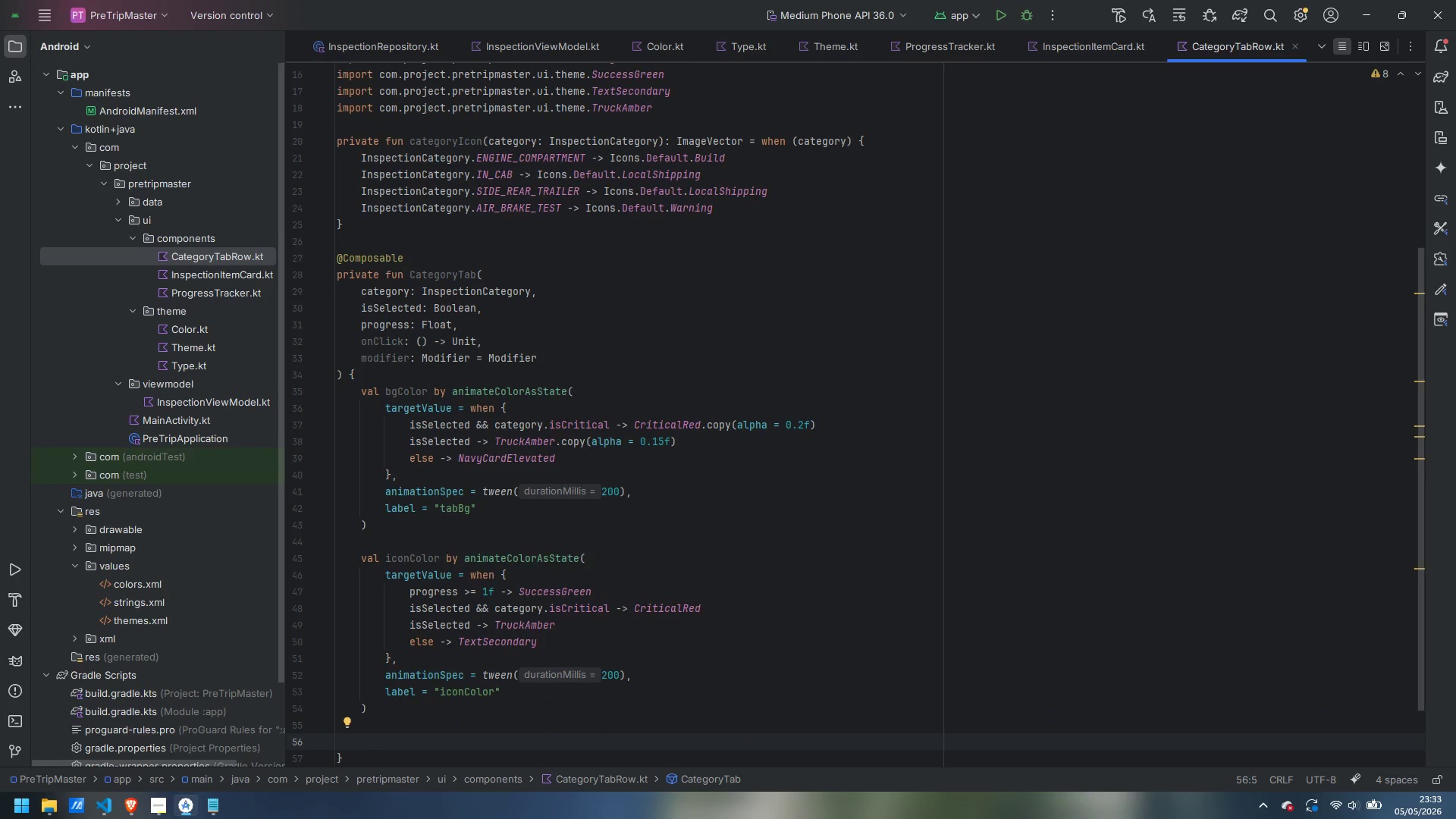 
type(val textColor by animateColorAsState()
 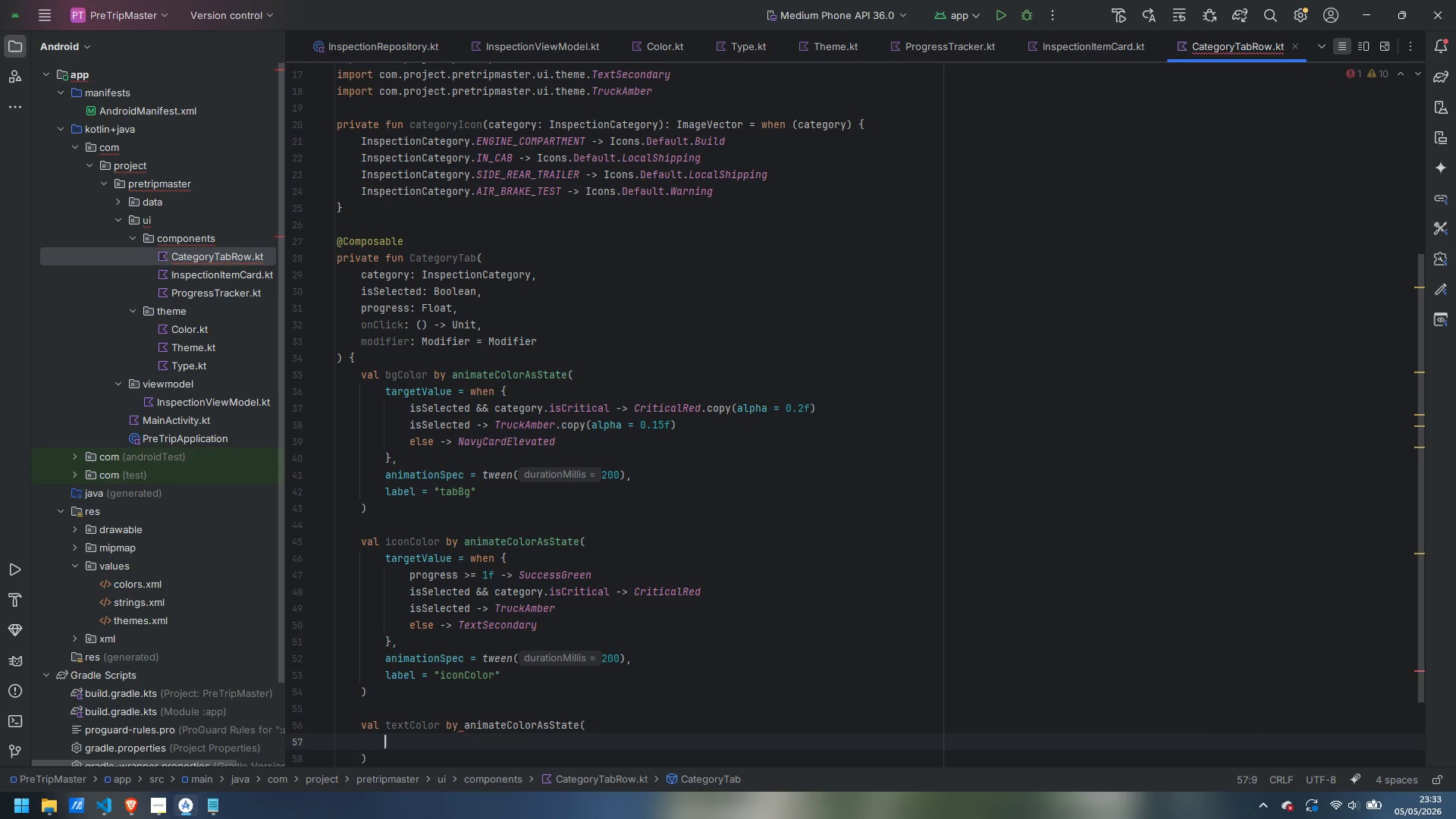 
 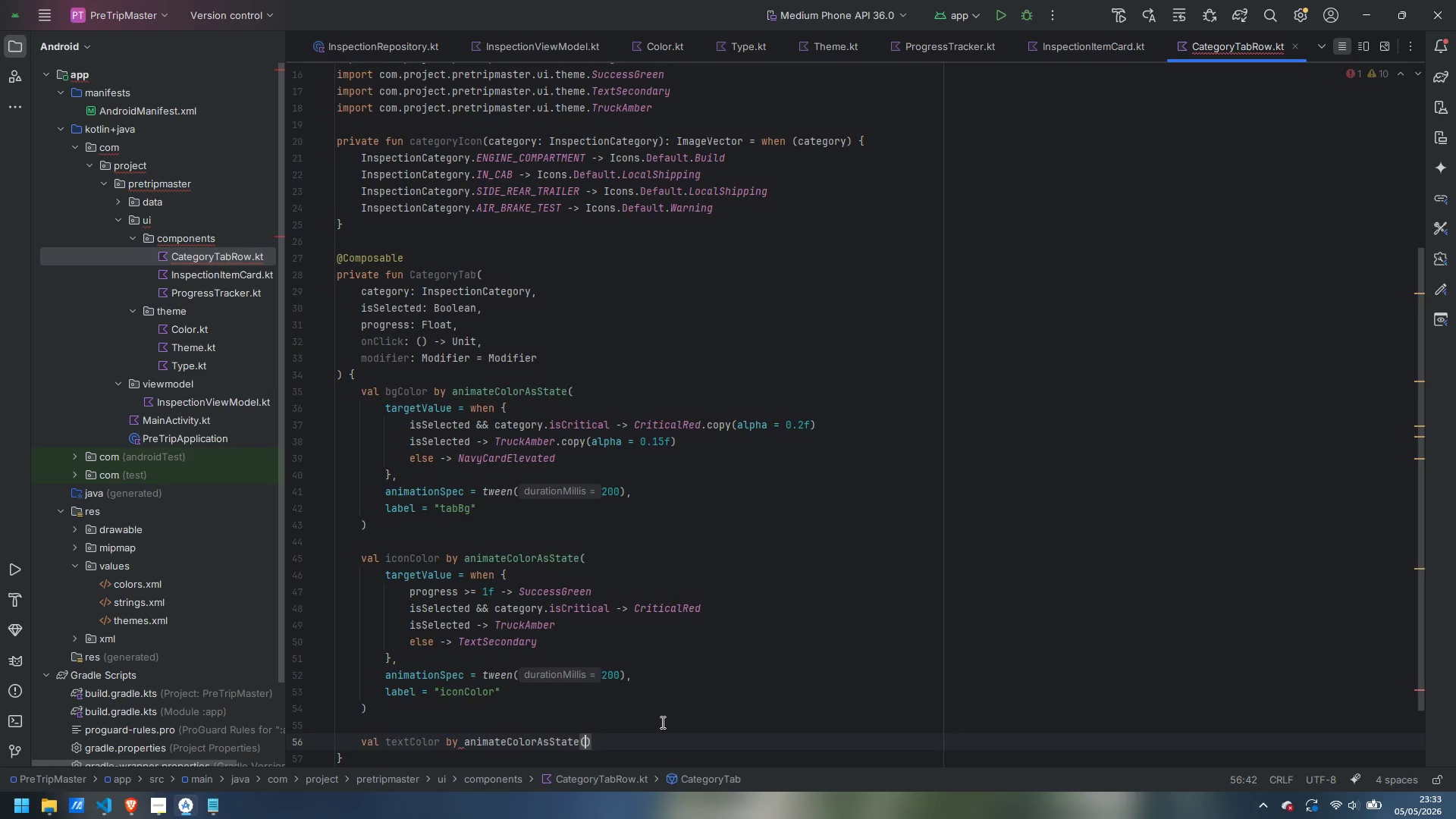 
key(Enter)
 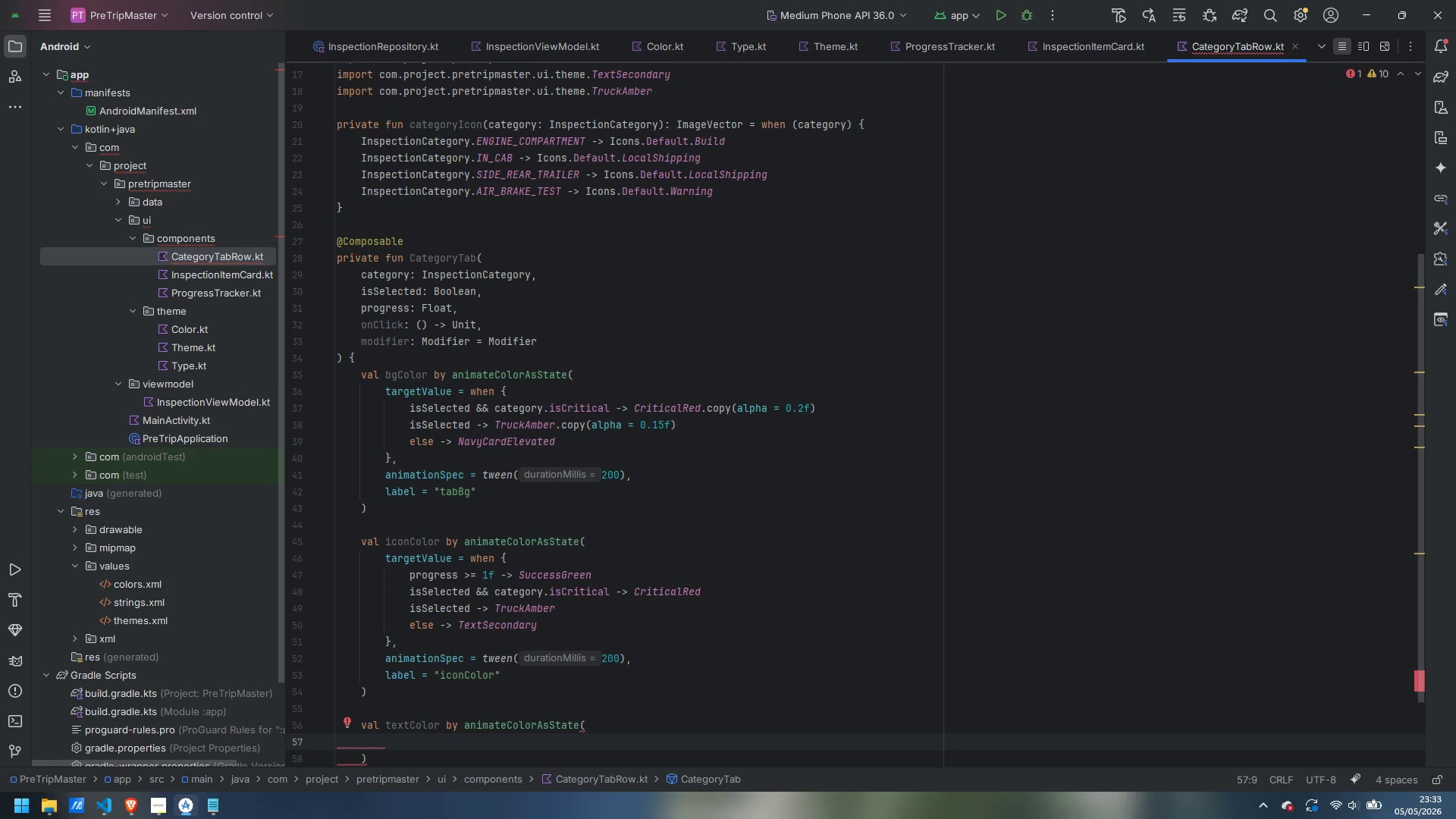 
type(targetVa)
 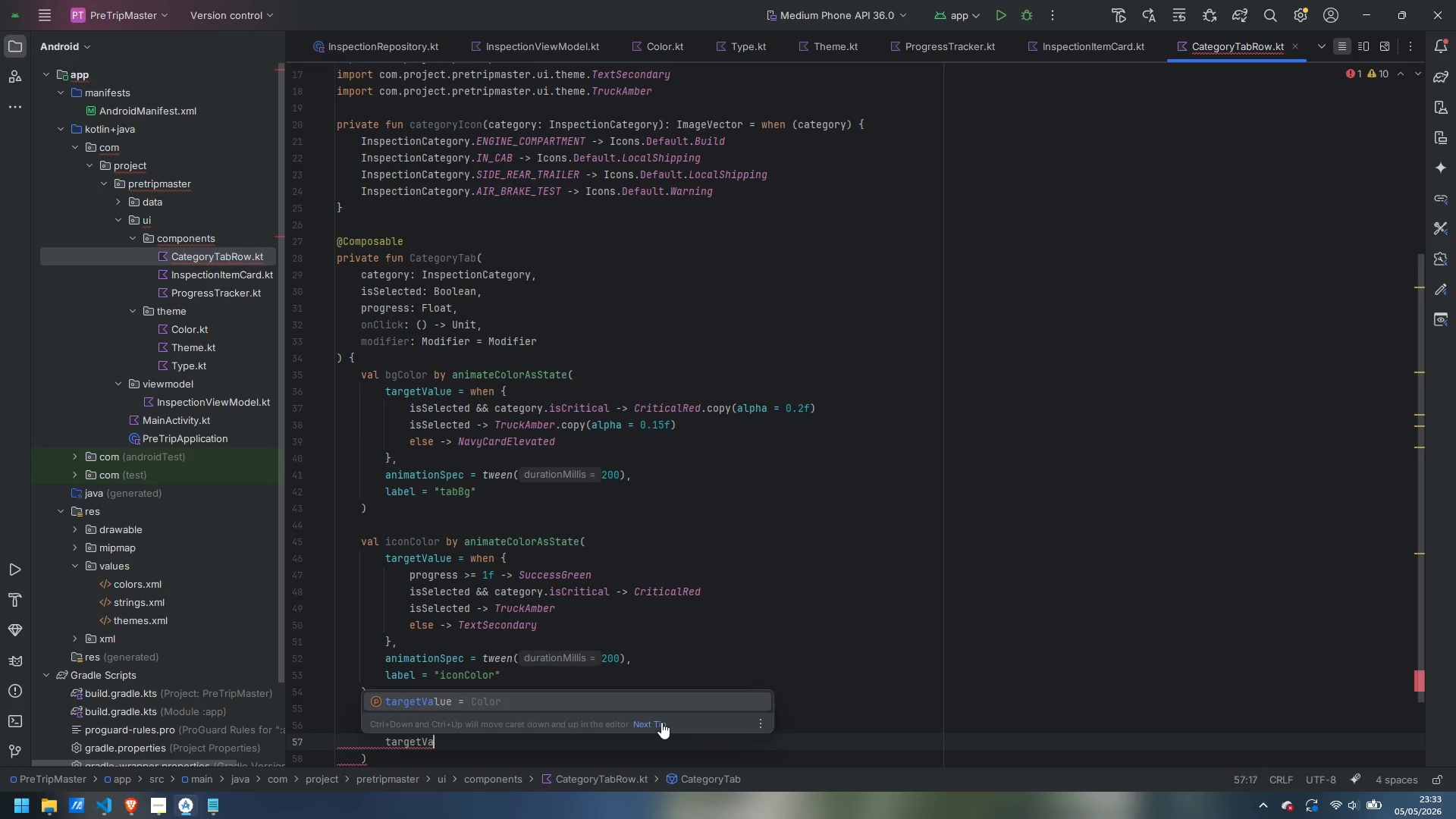 
key(Enter)
 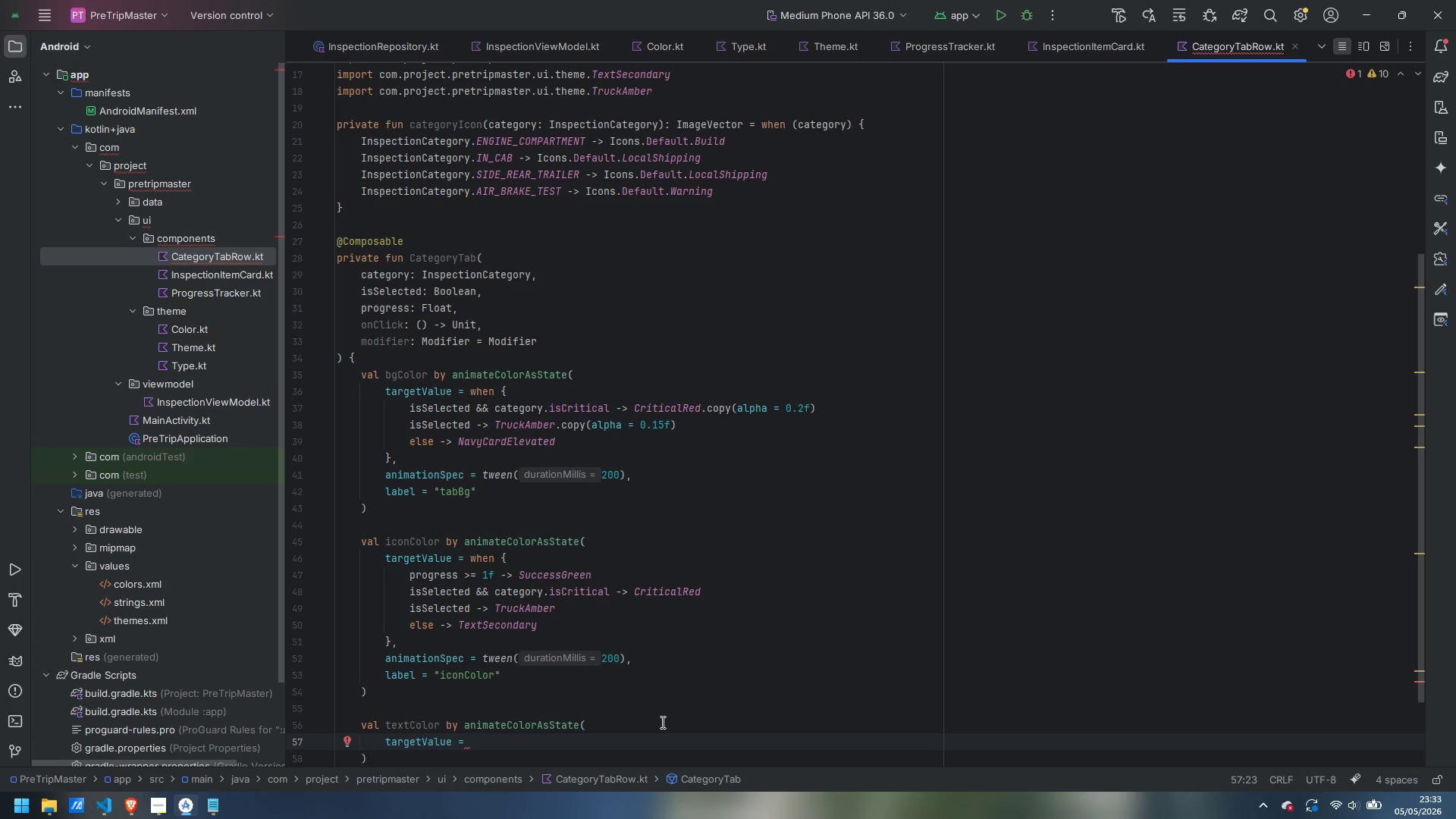 
type(when {)
 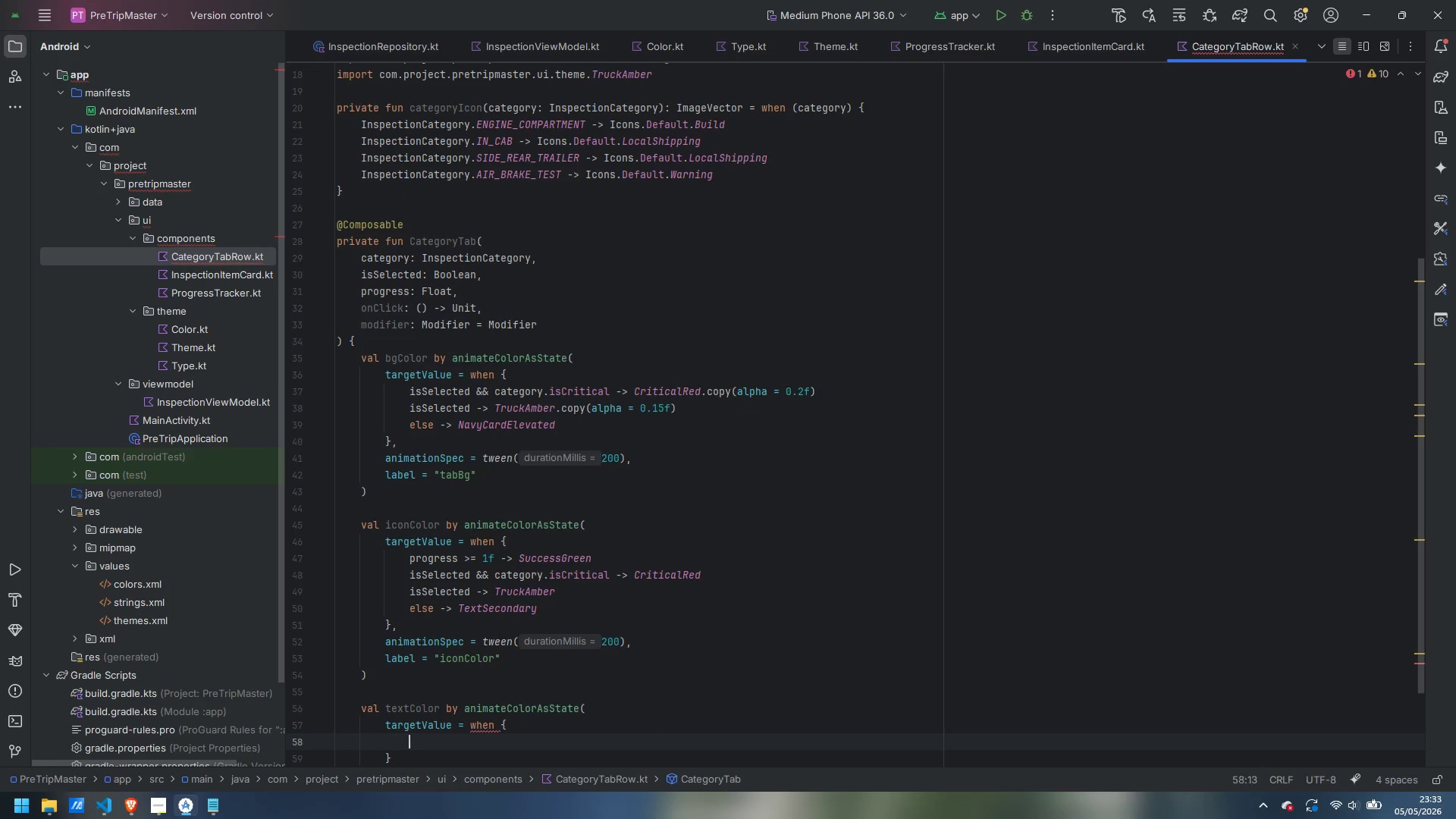 
 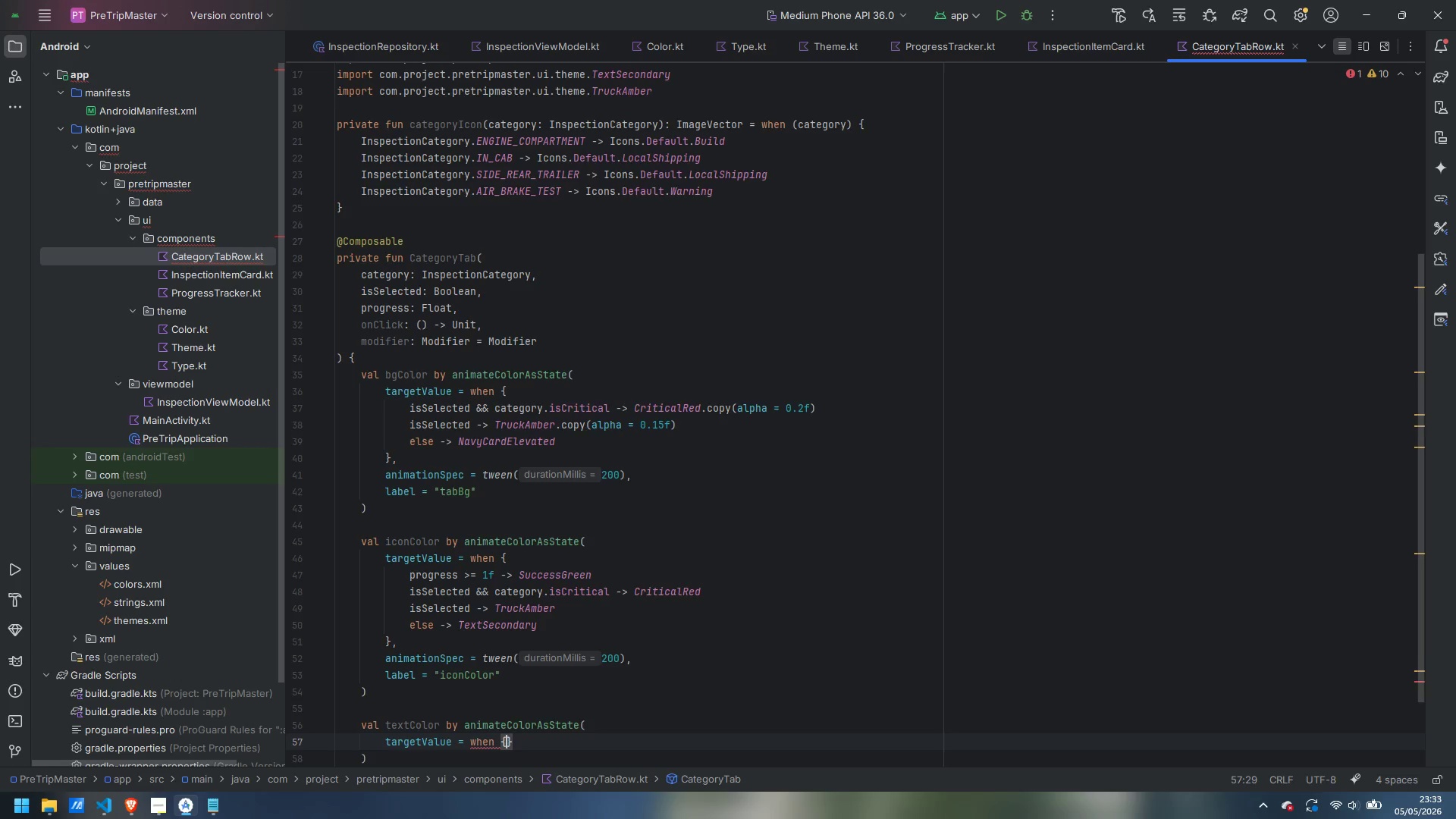 
key(Enter)
 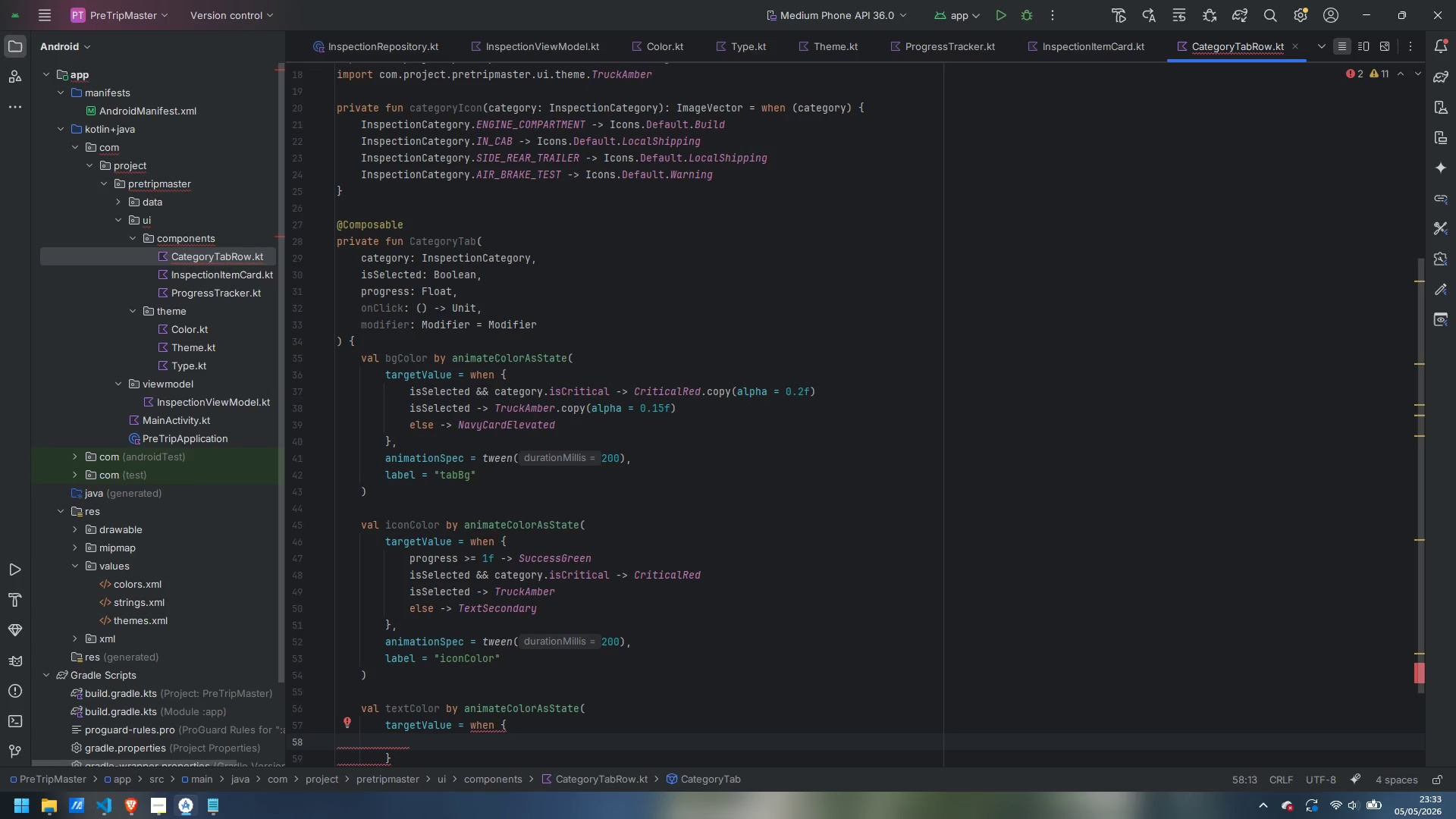 
type(isSelecte)
key(Backspace)
type(d=ed)
key(Backspace)
key(Backspace)
key(Backspace)
key(Backspace)
type(ed )
 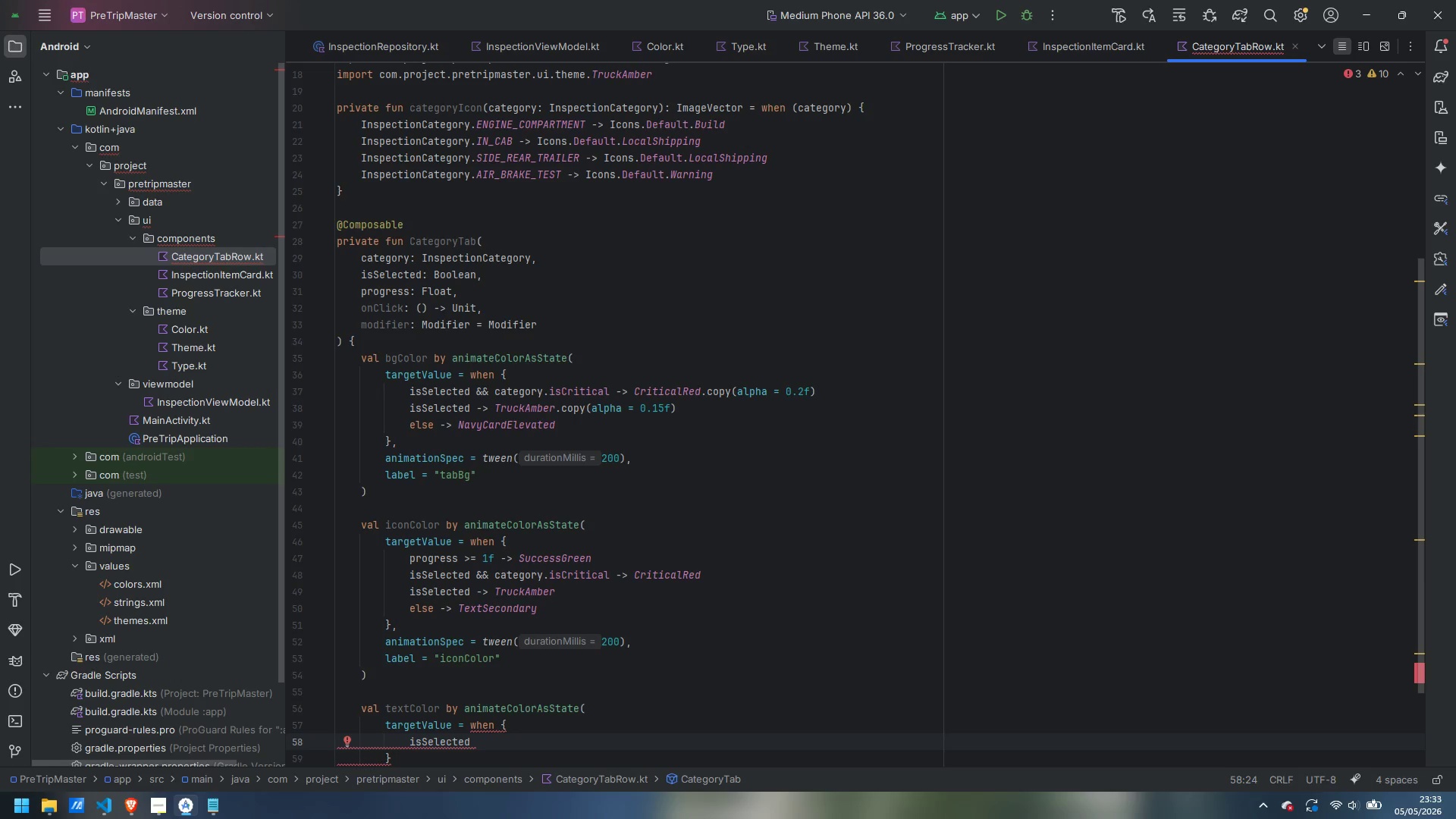 
wait(5.8)
 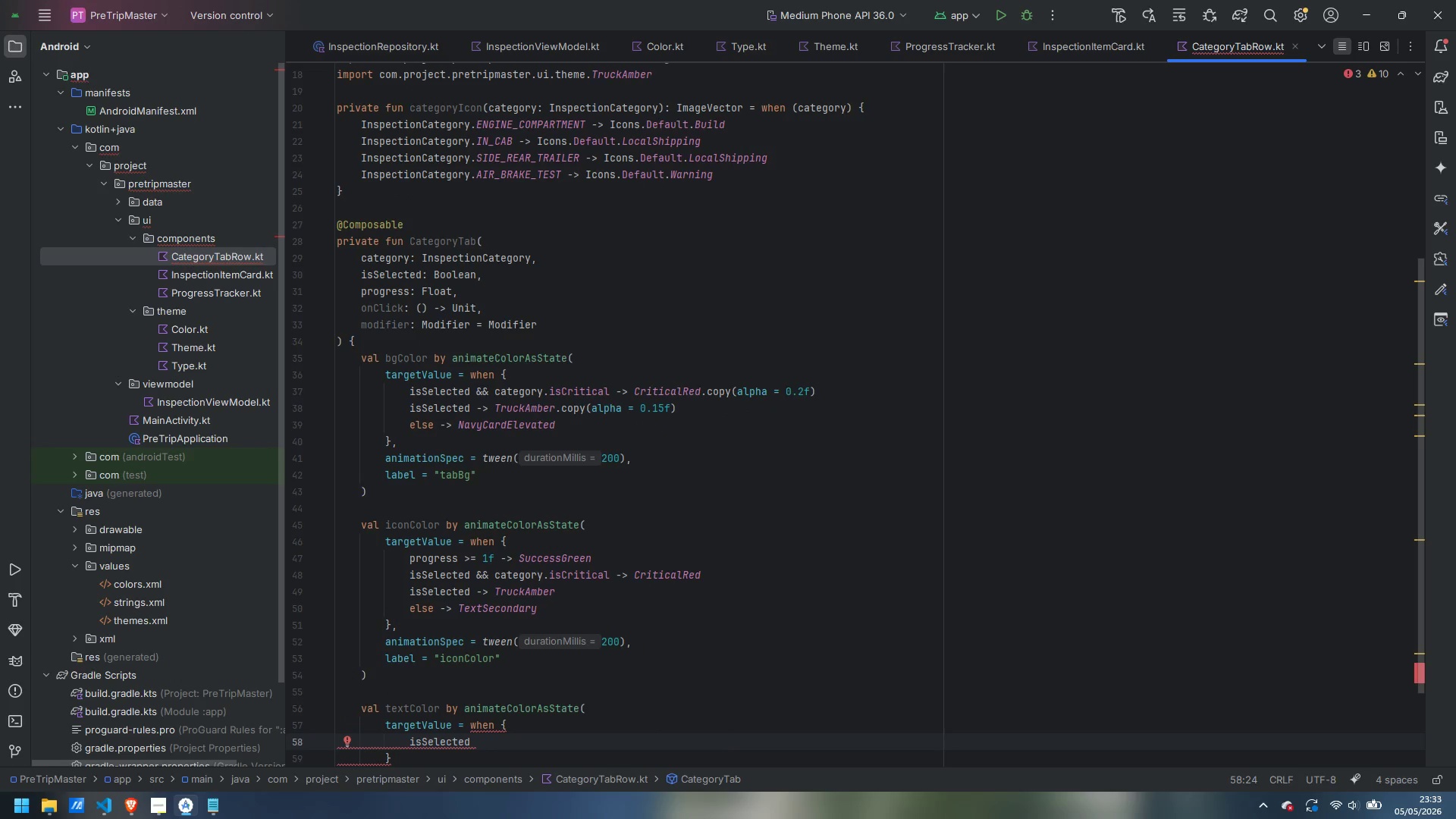 
type(&& category.isCriti)
 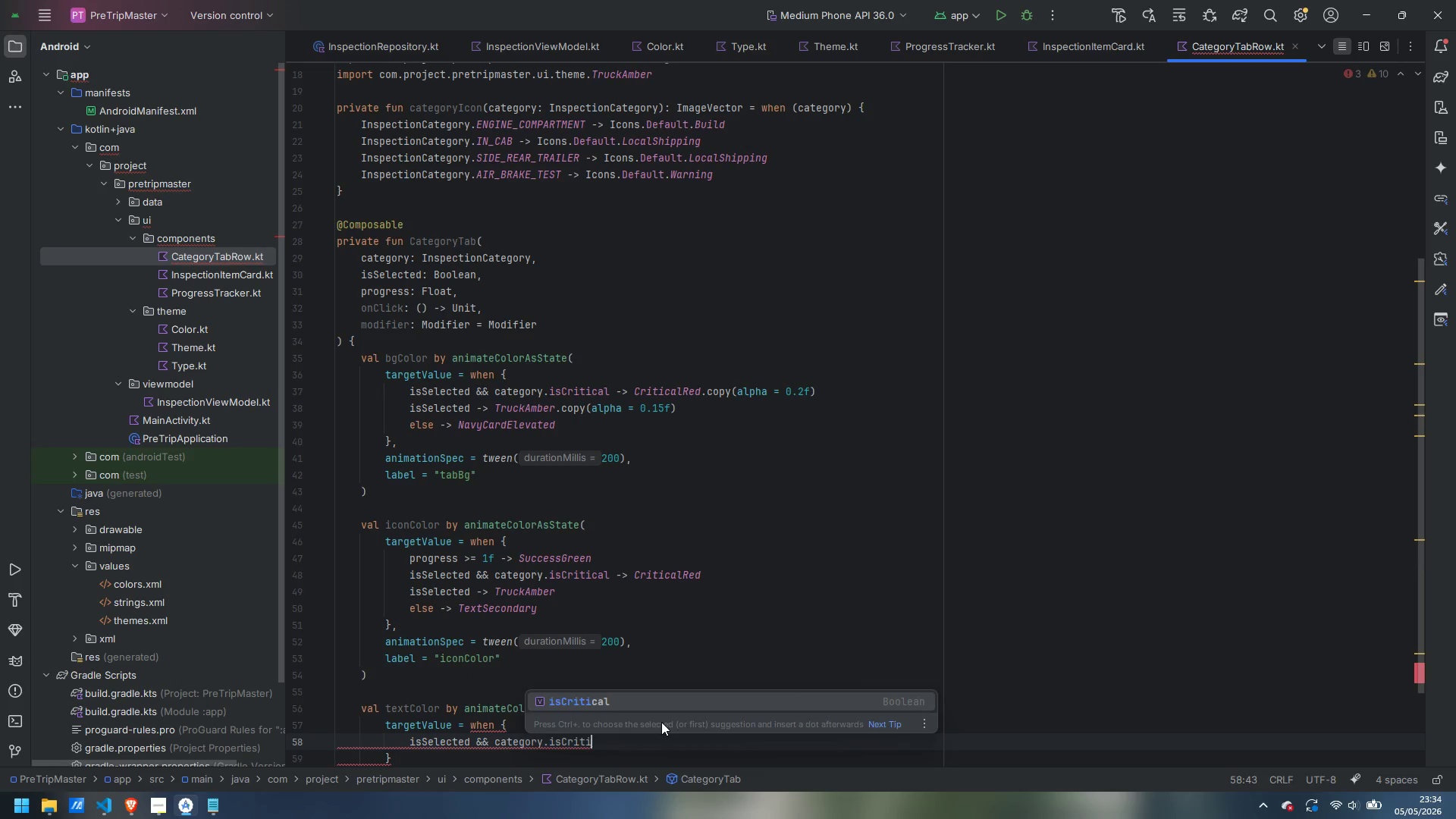 
key(Enter)
 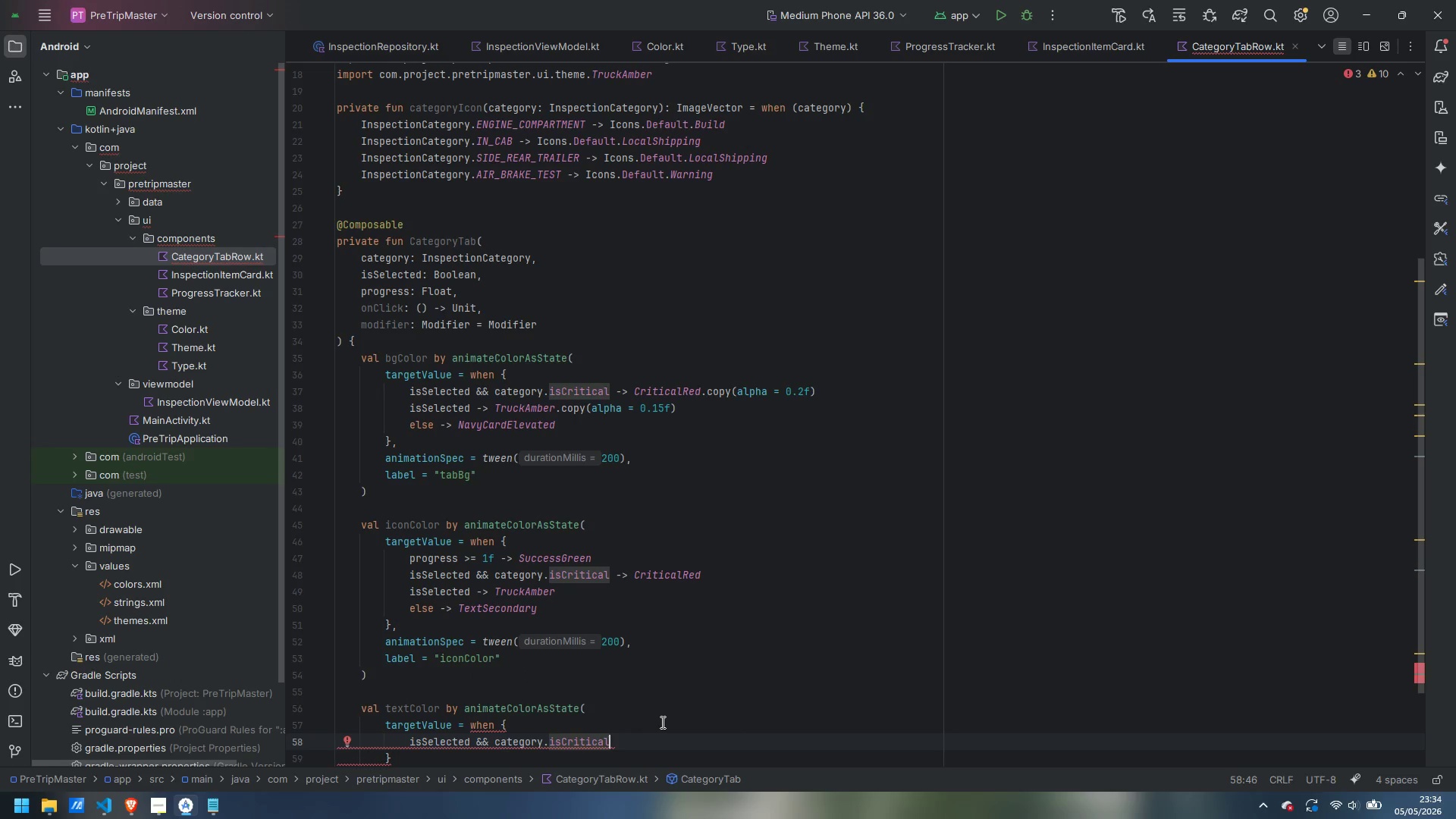 
type( -> CriticalRe)
 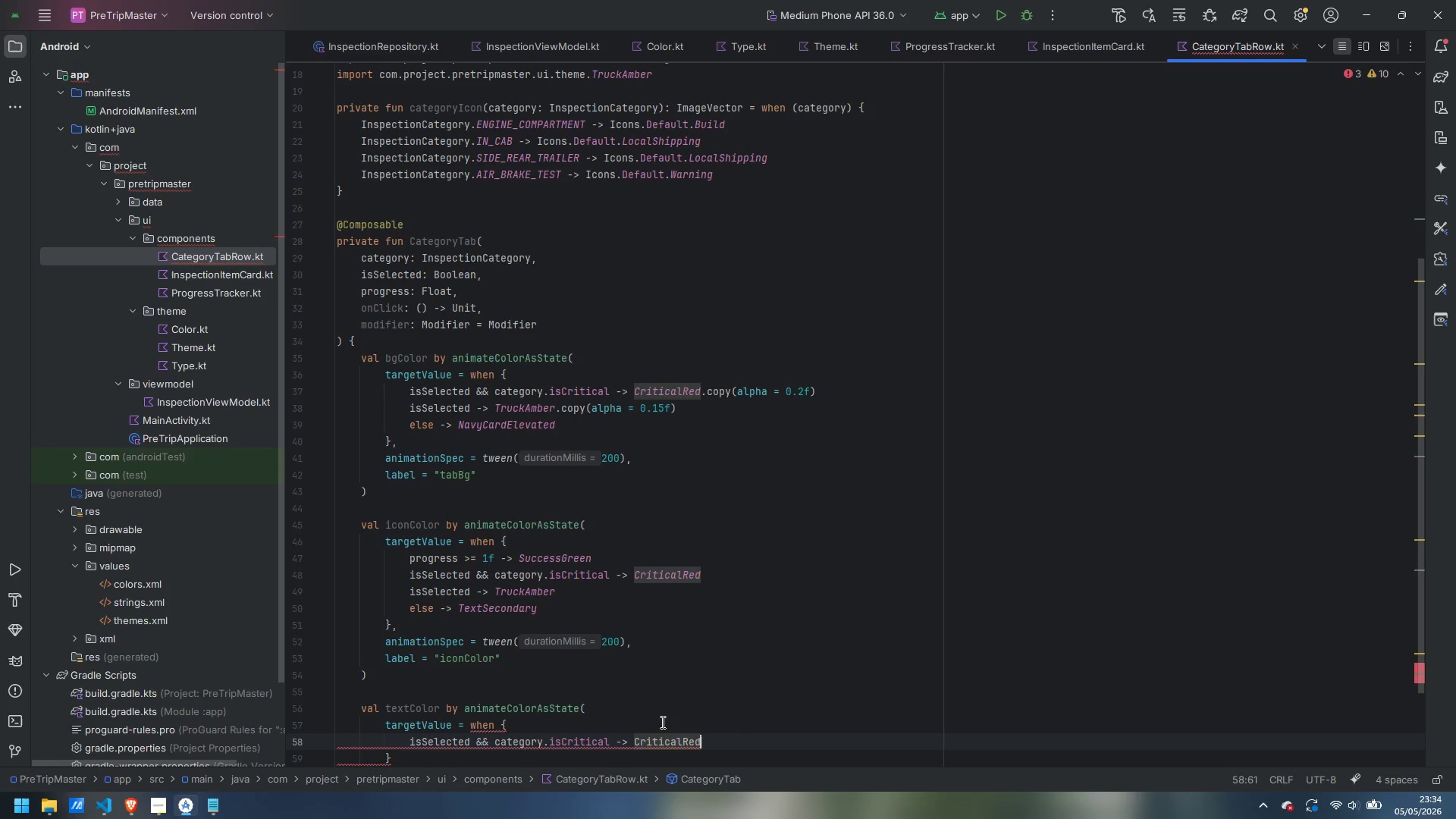 
 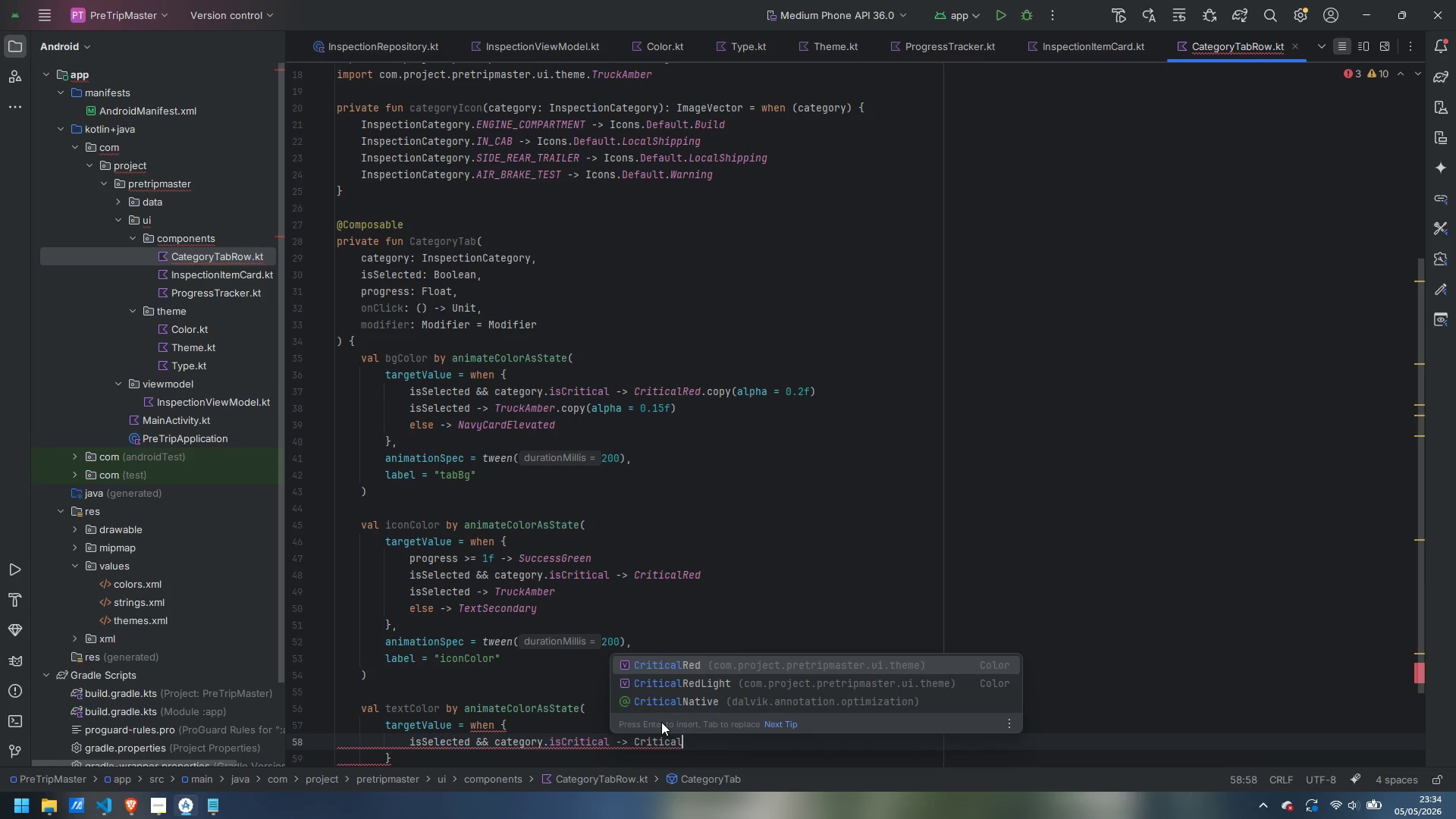 
key(Enter)
 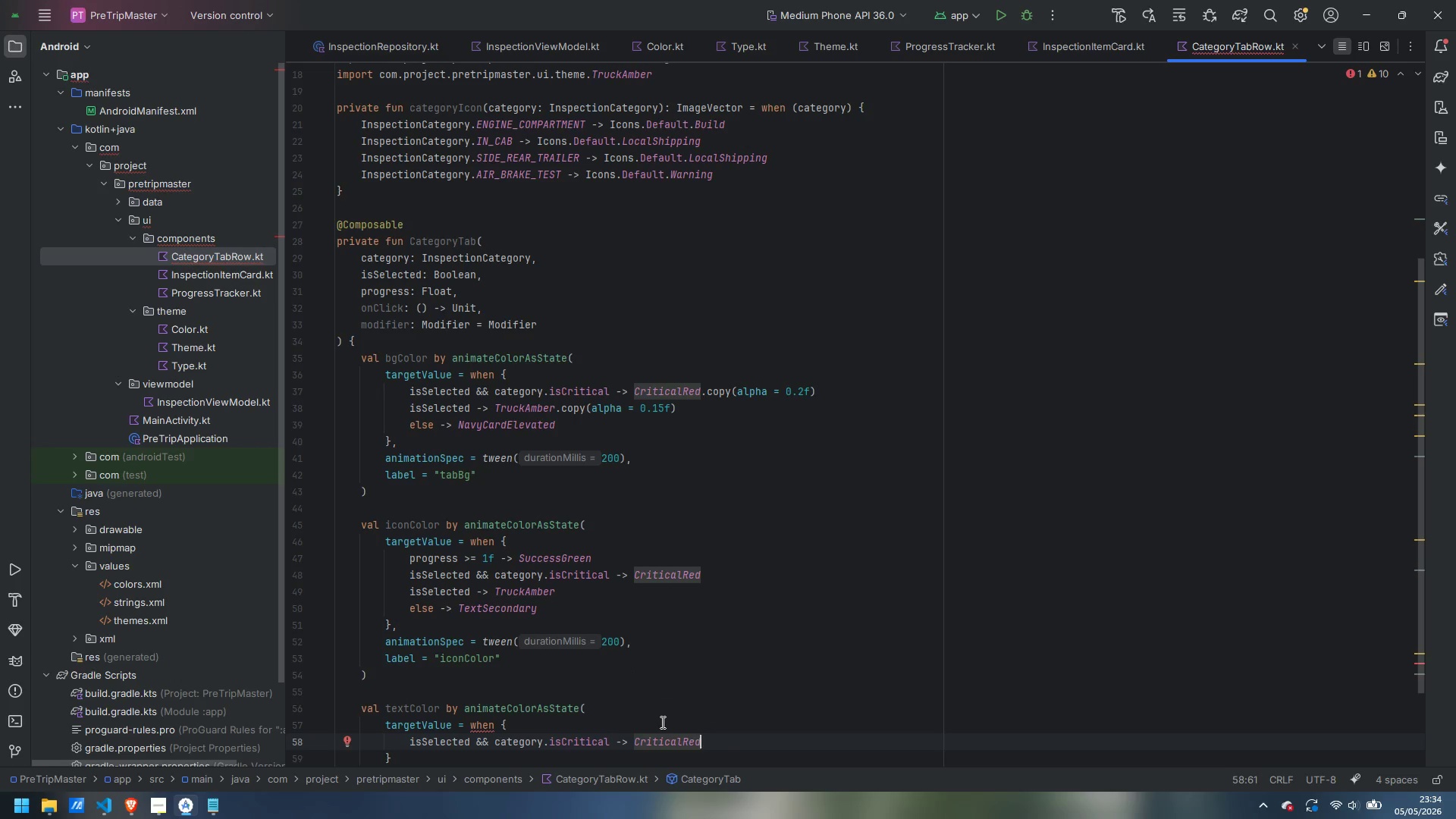 
key(Enter)
 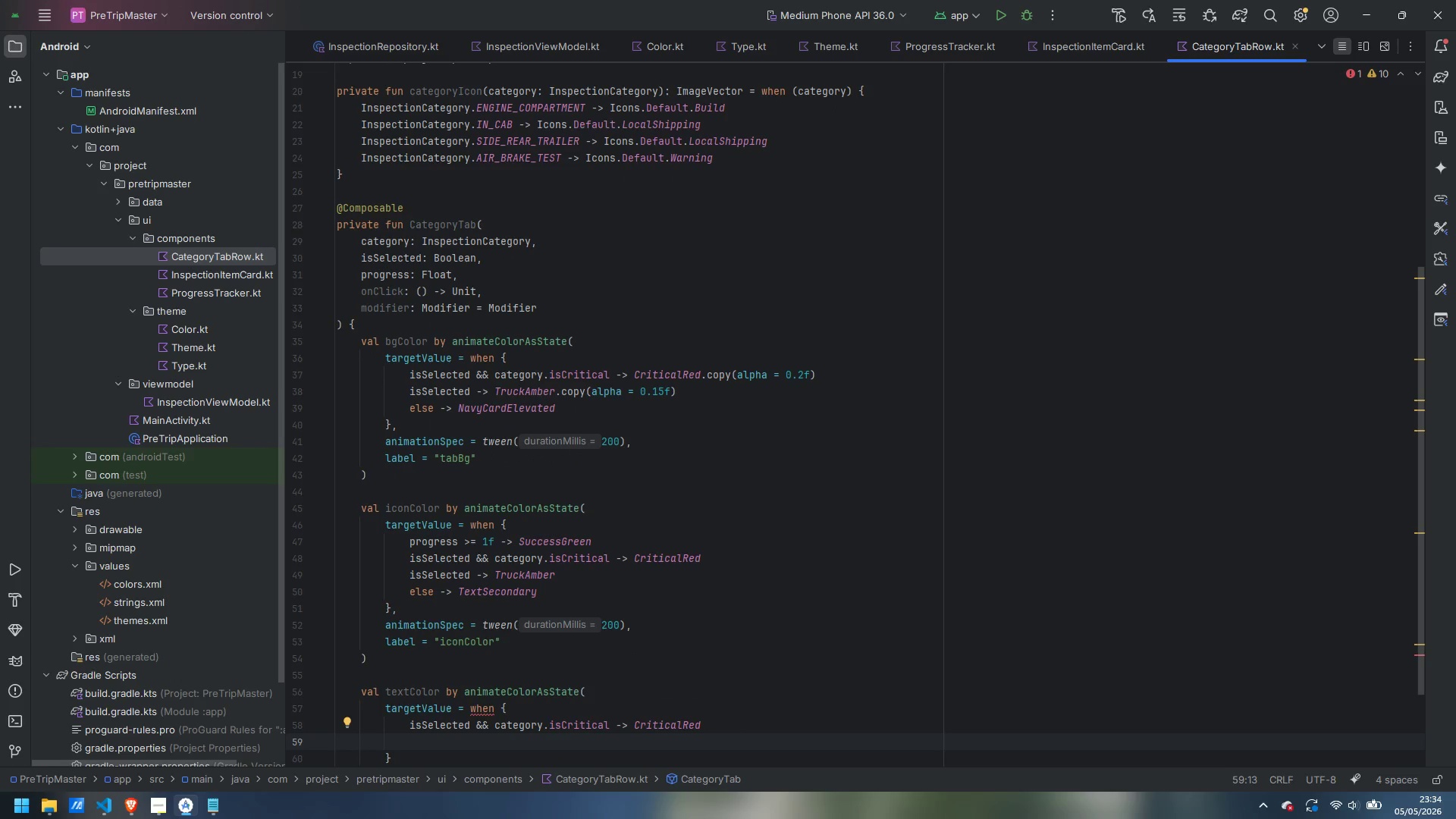 
type(isSelec)
 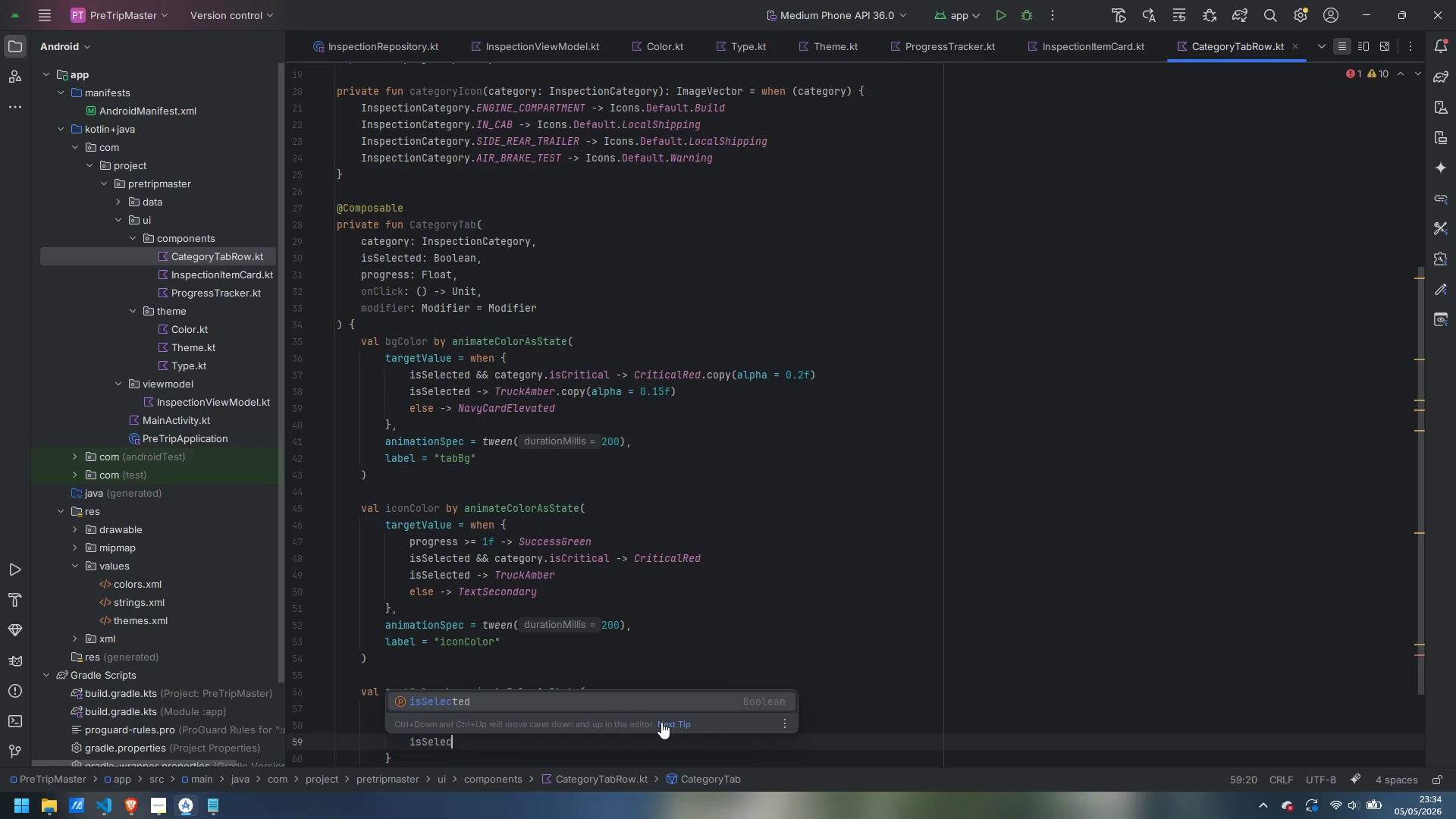 
key(Enter)
 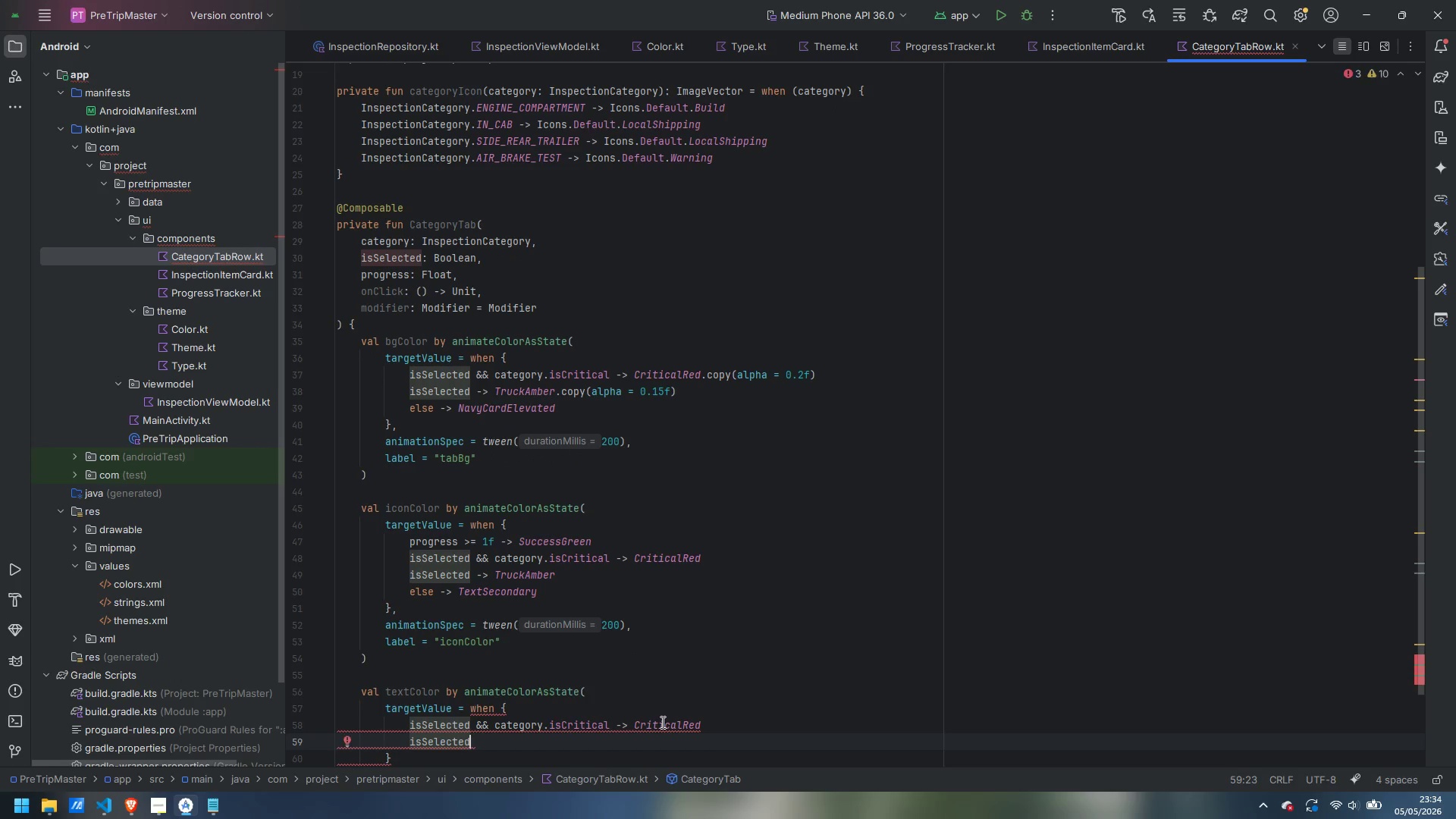 
type( -> TruckA)
 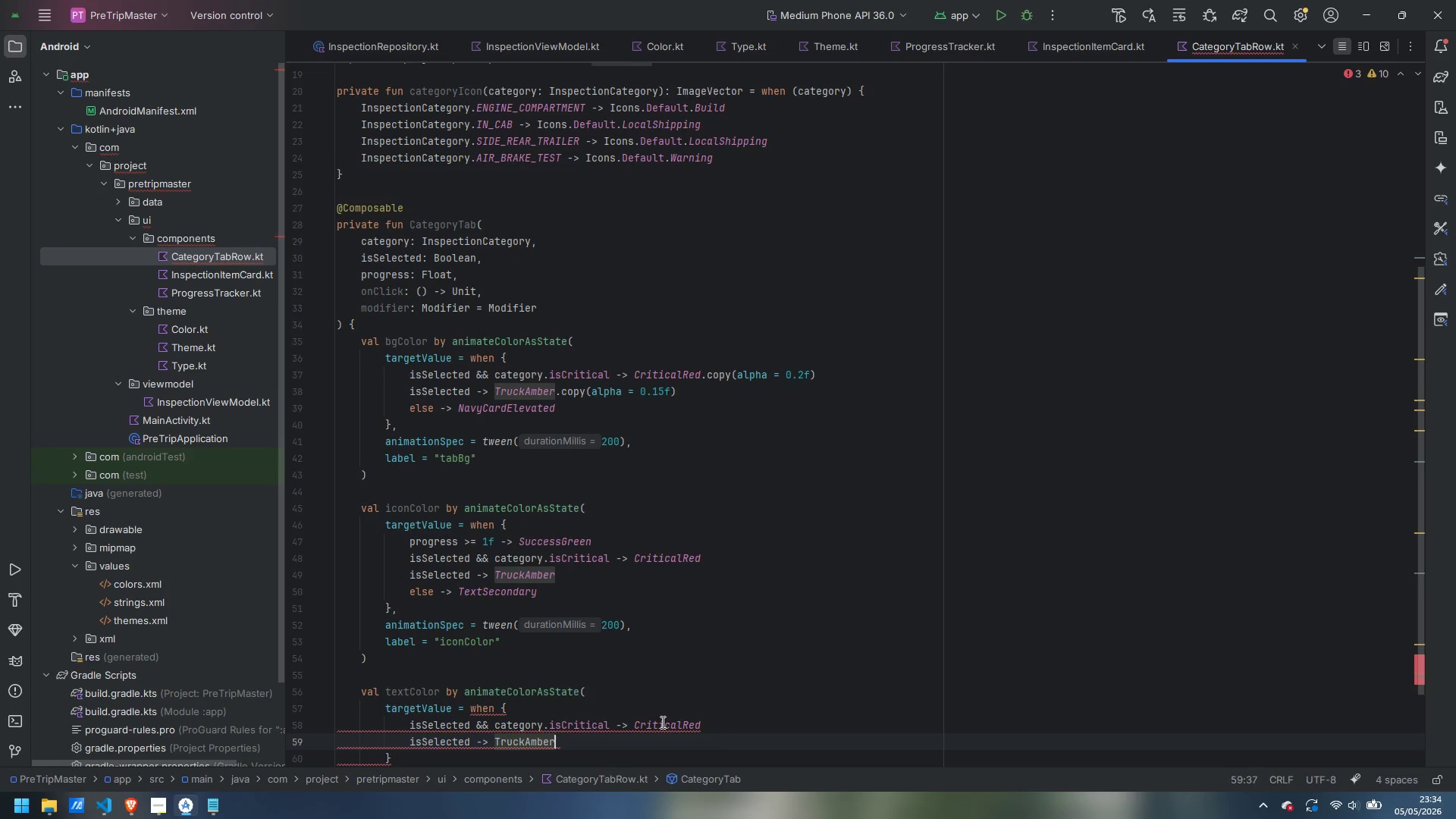 
 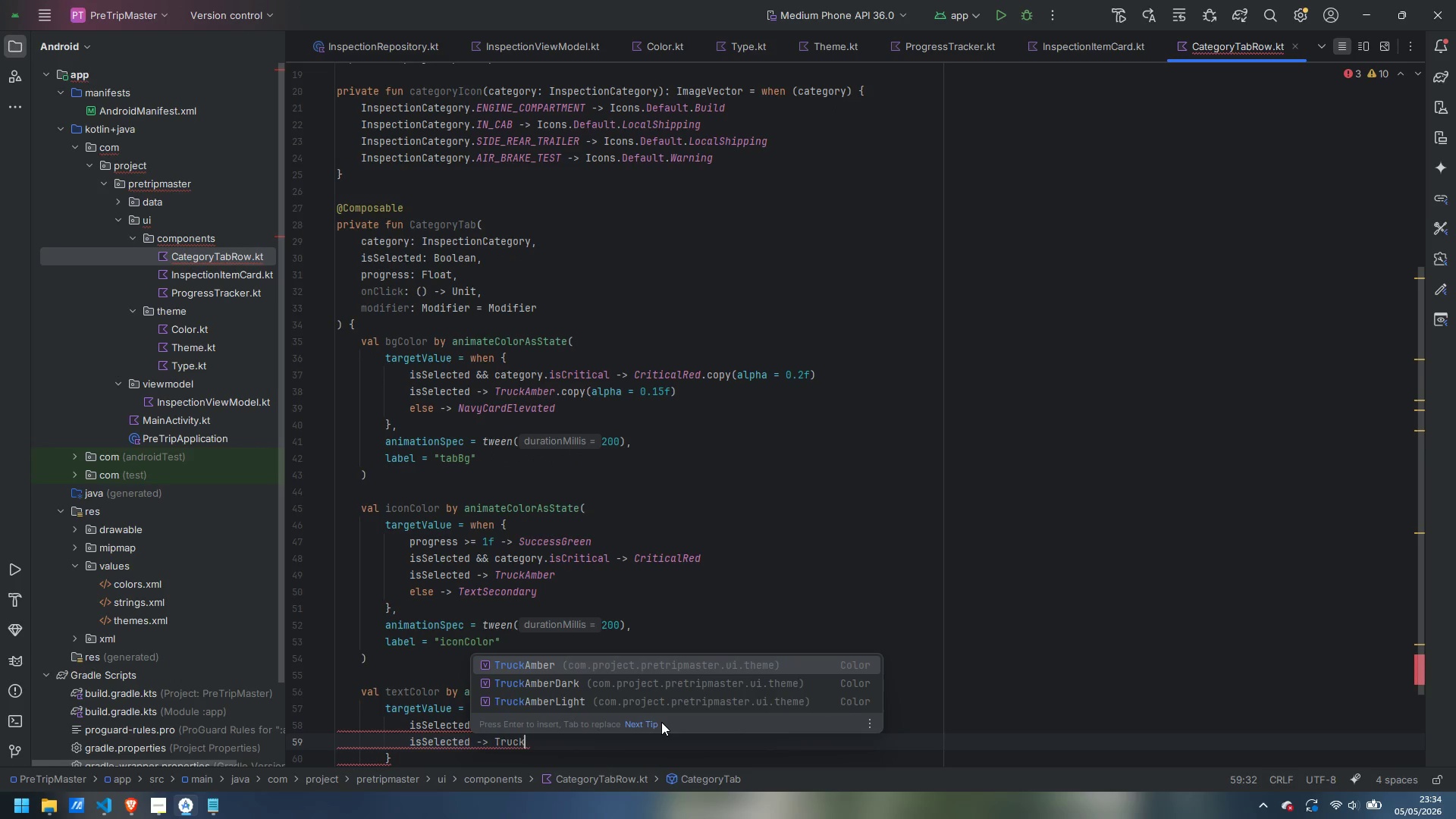 
key(Enter)
 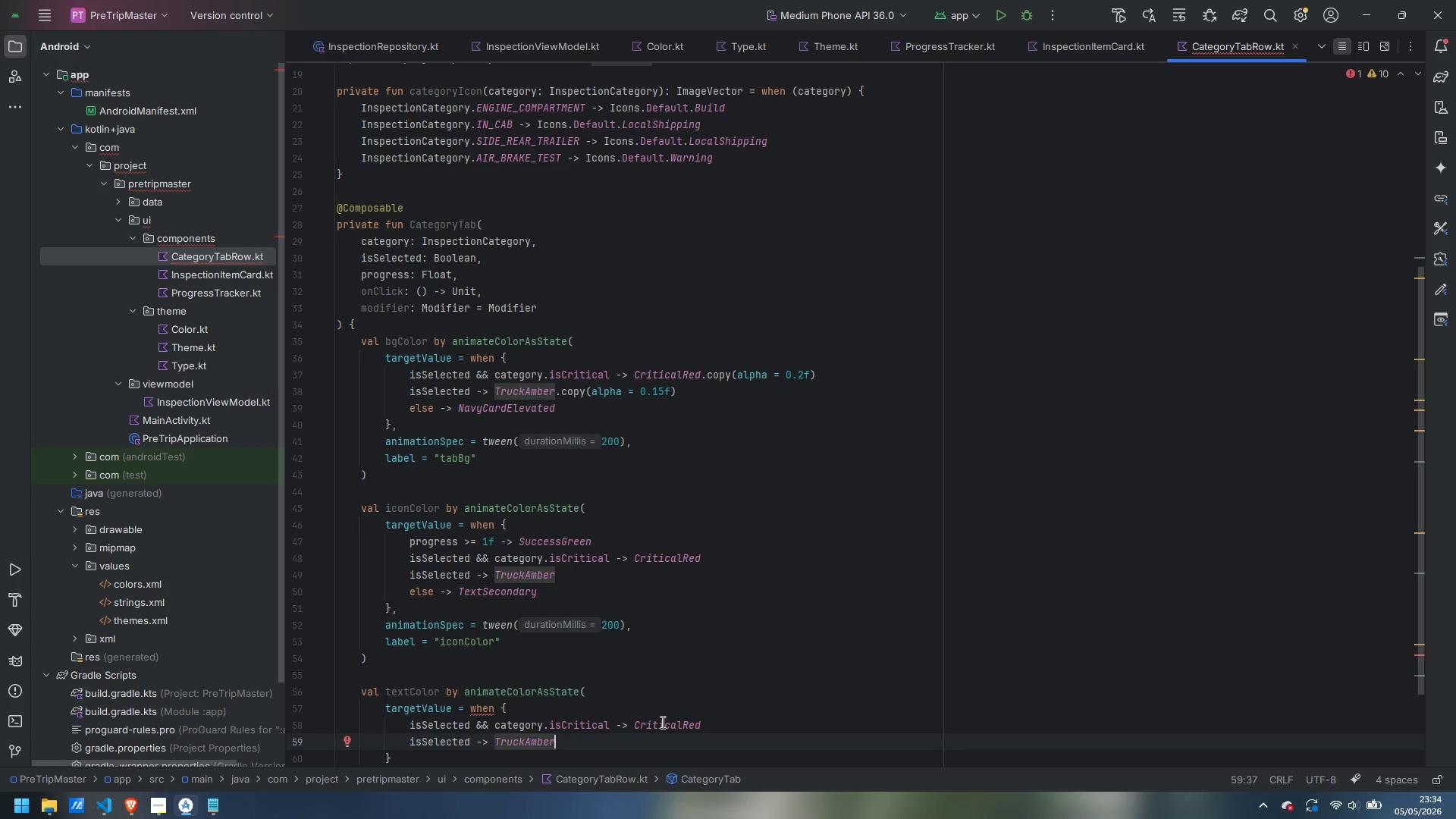 
key(Enter)
 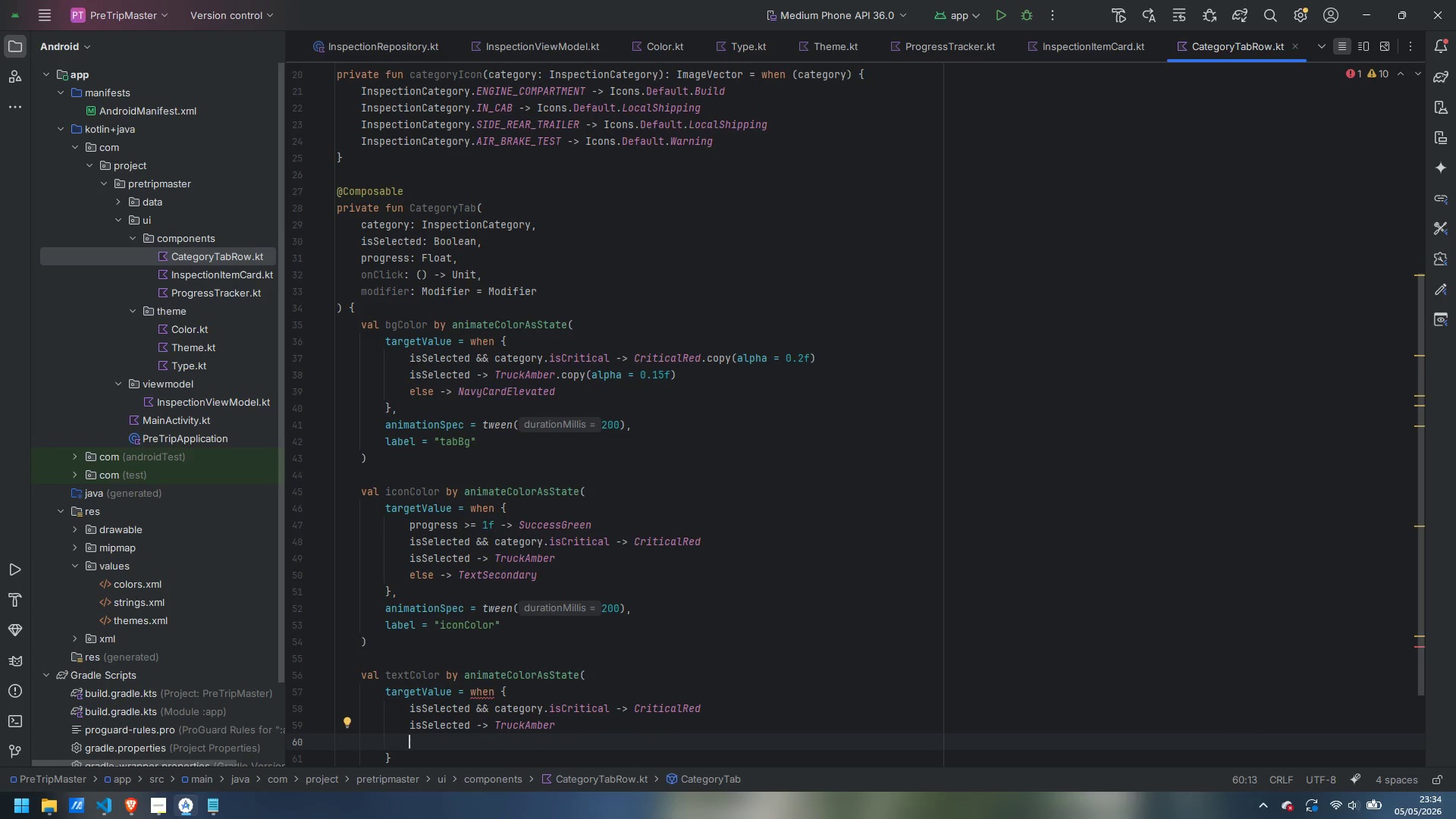 
type(else -> TextSe)
 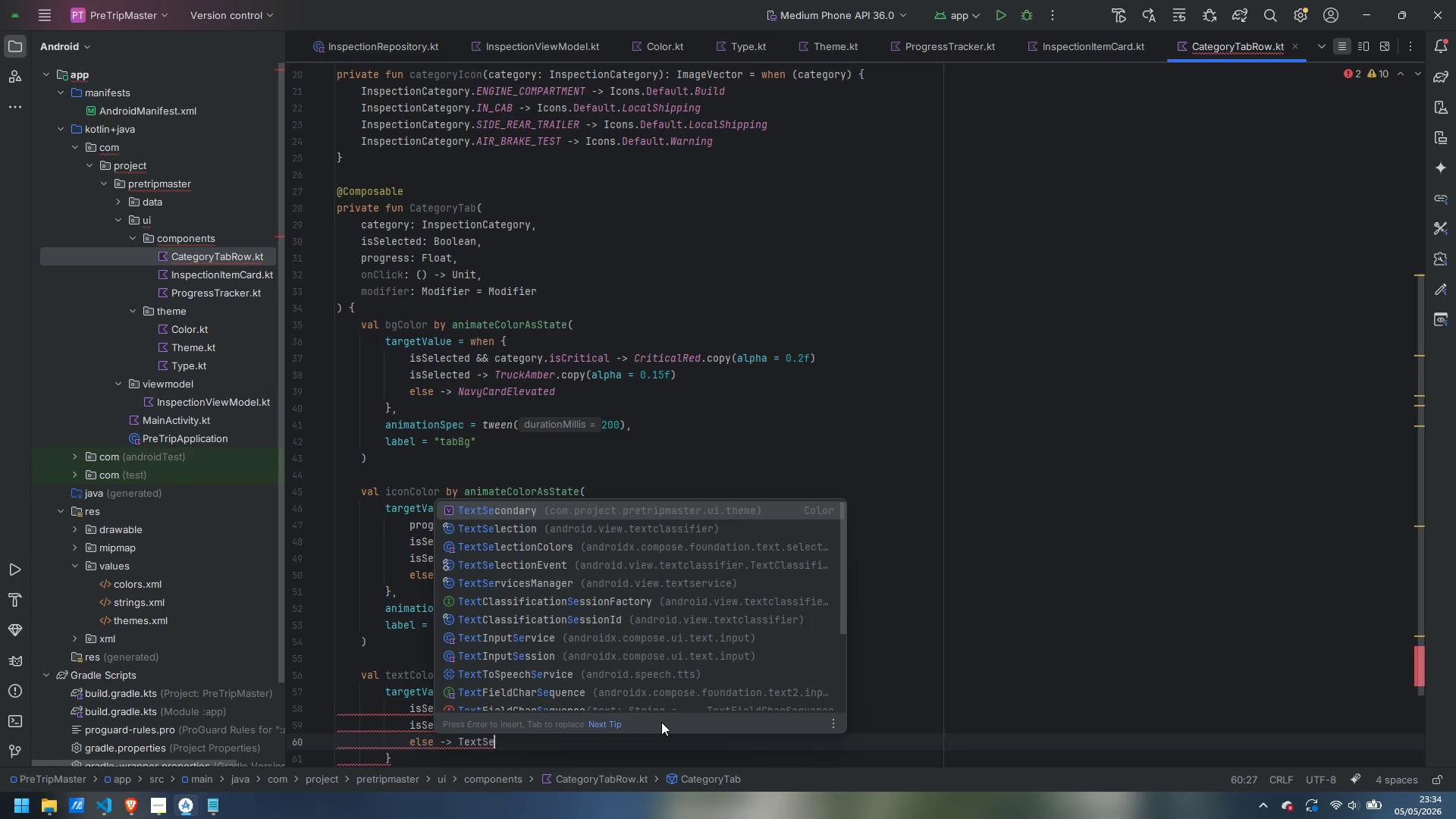 
key(Enter)
 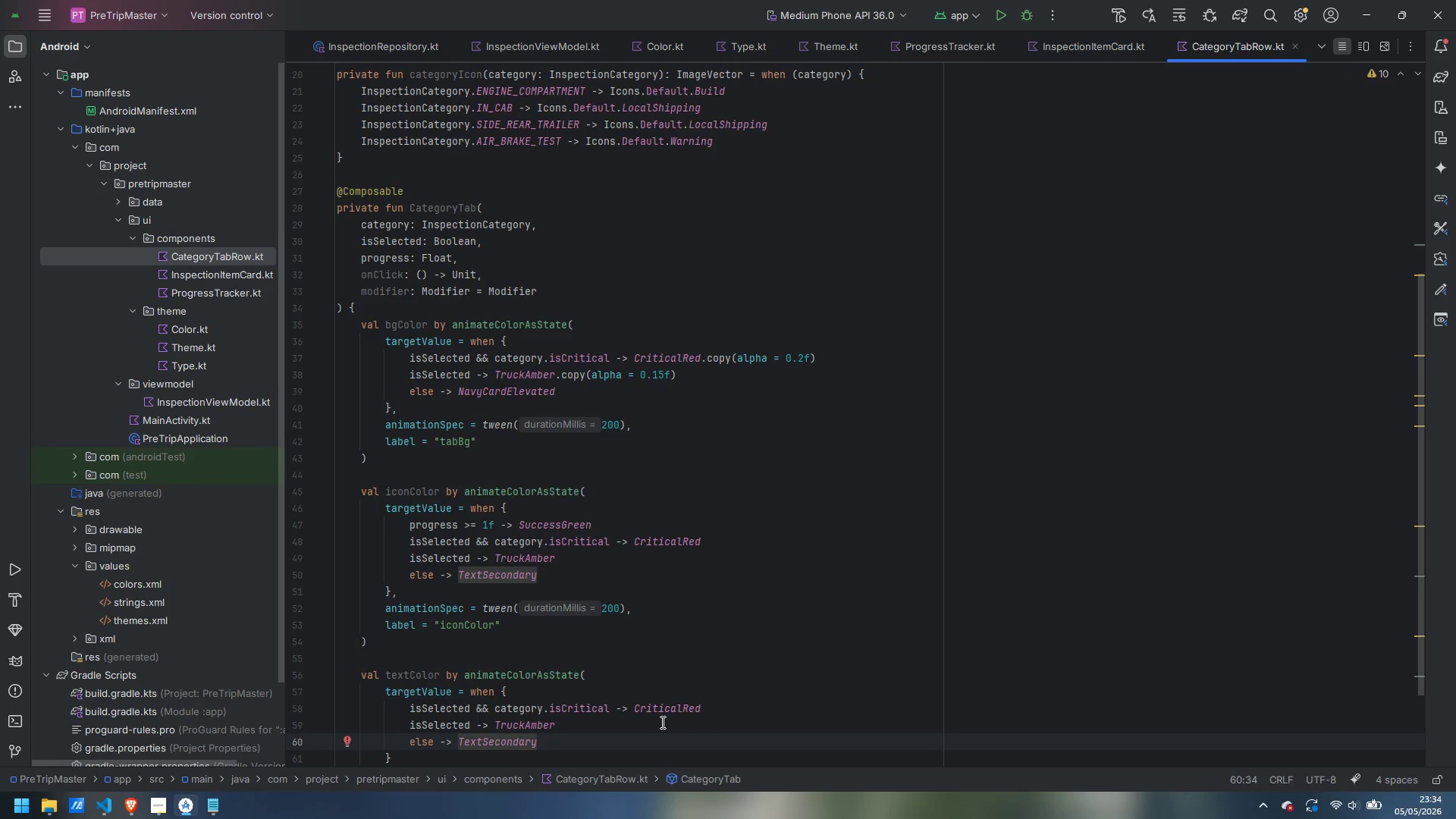 
key(ArrowDown)
 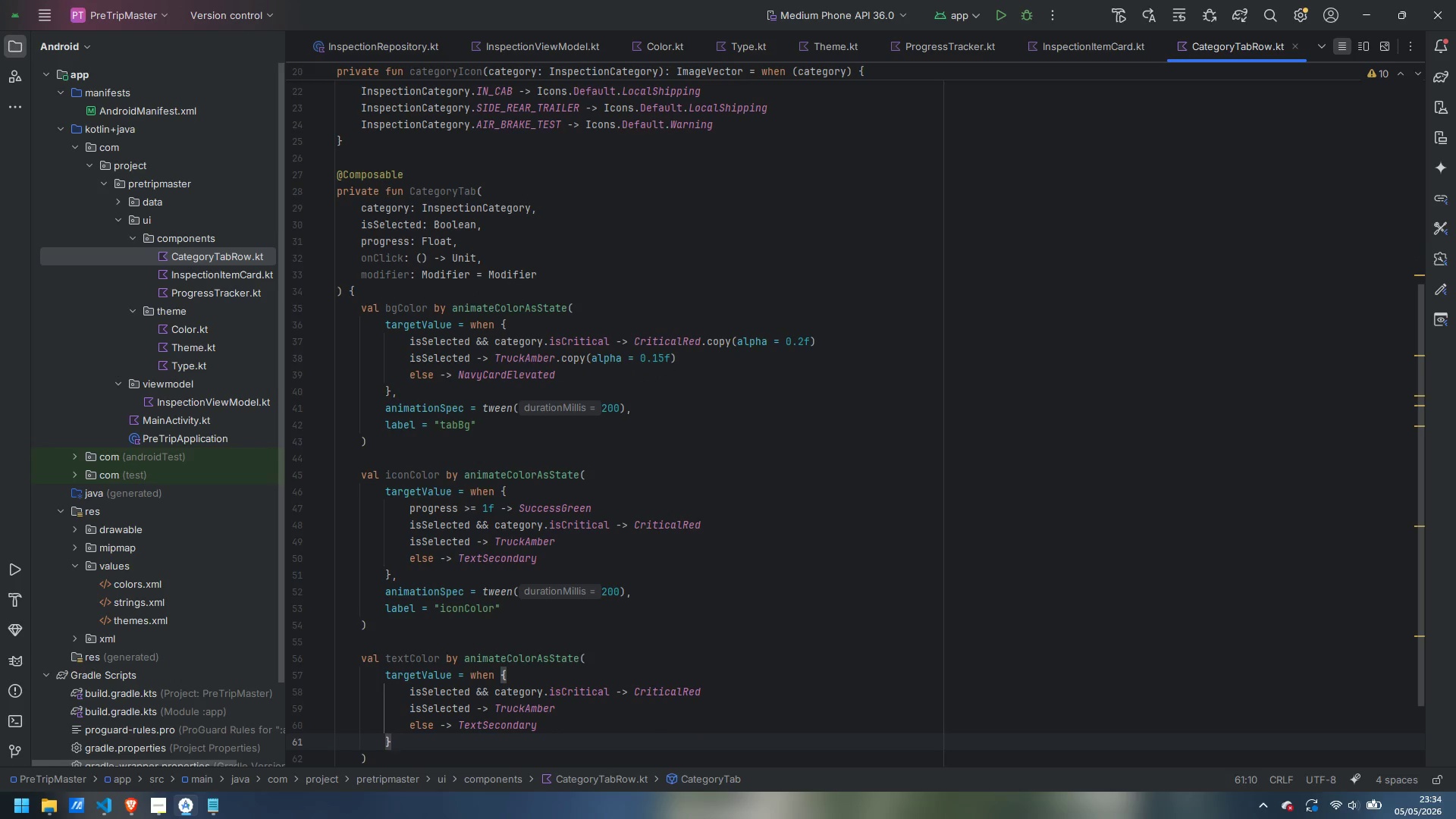 
key(Comma)
 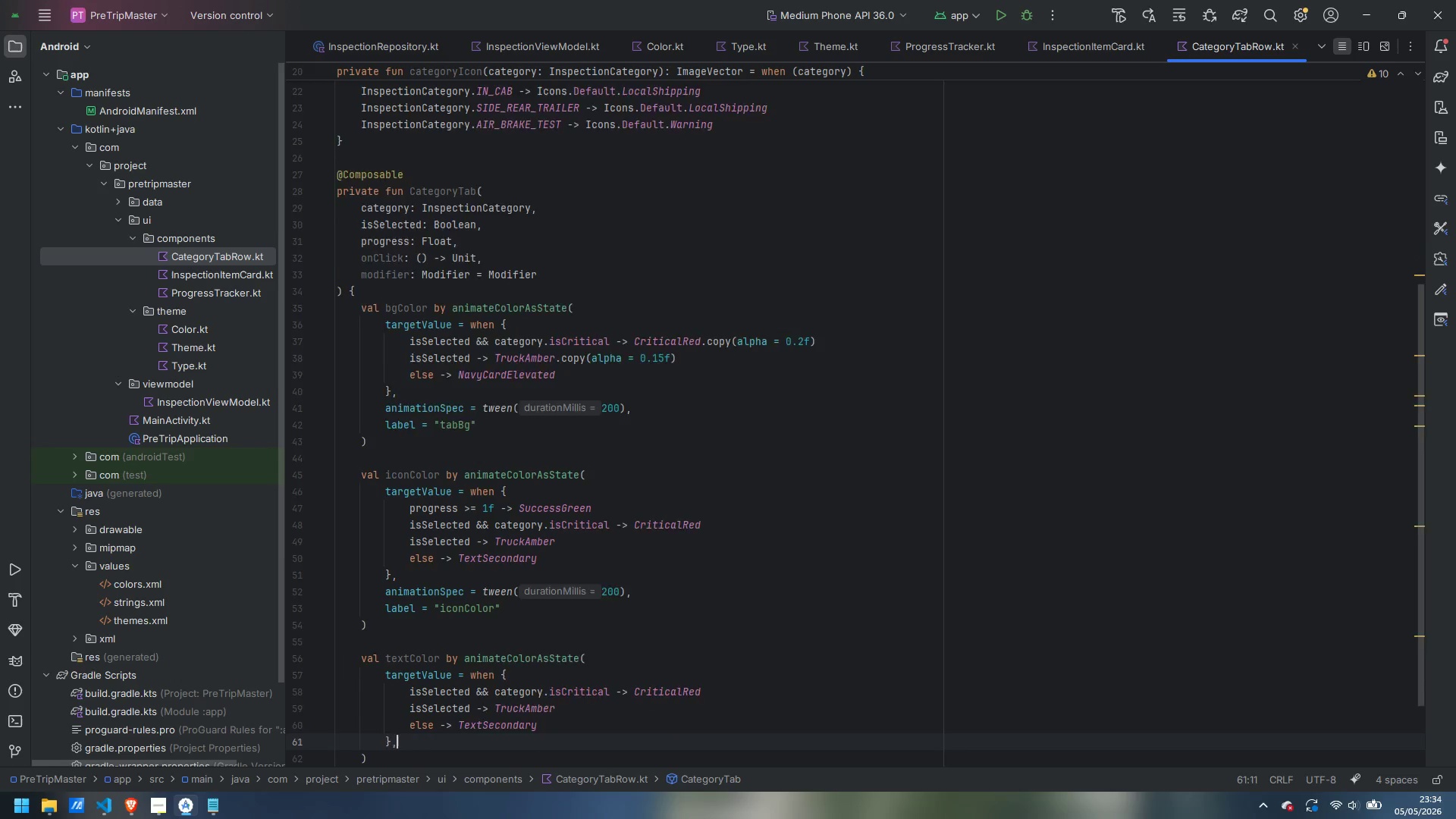 
key(Enter)
 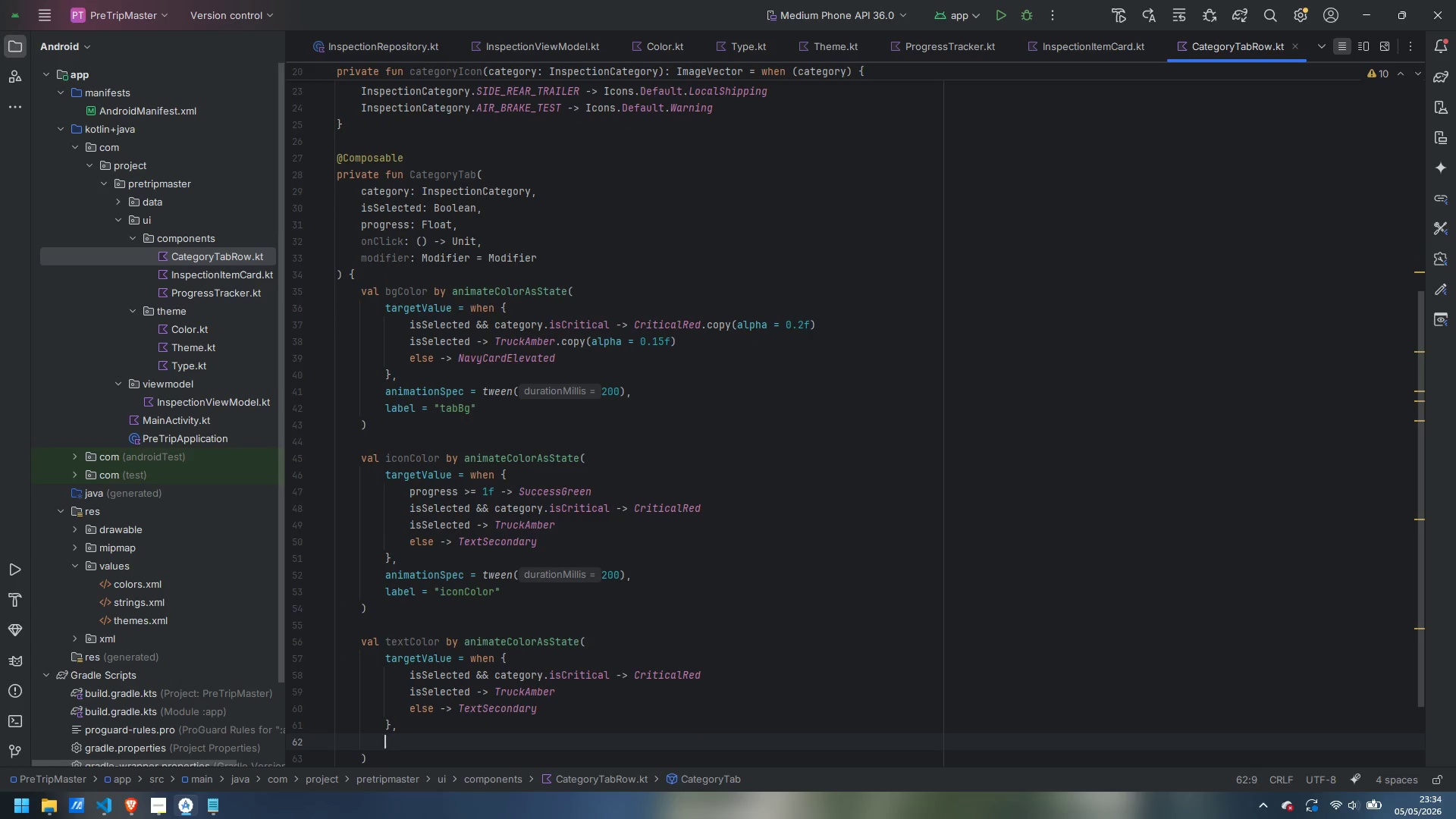 
type(animationSpec = tween)
 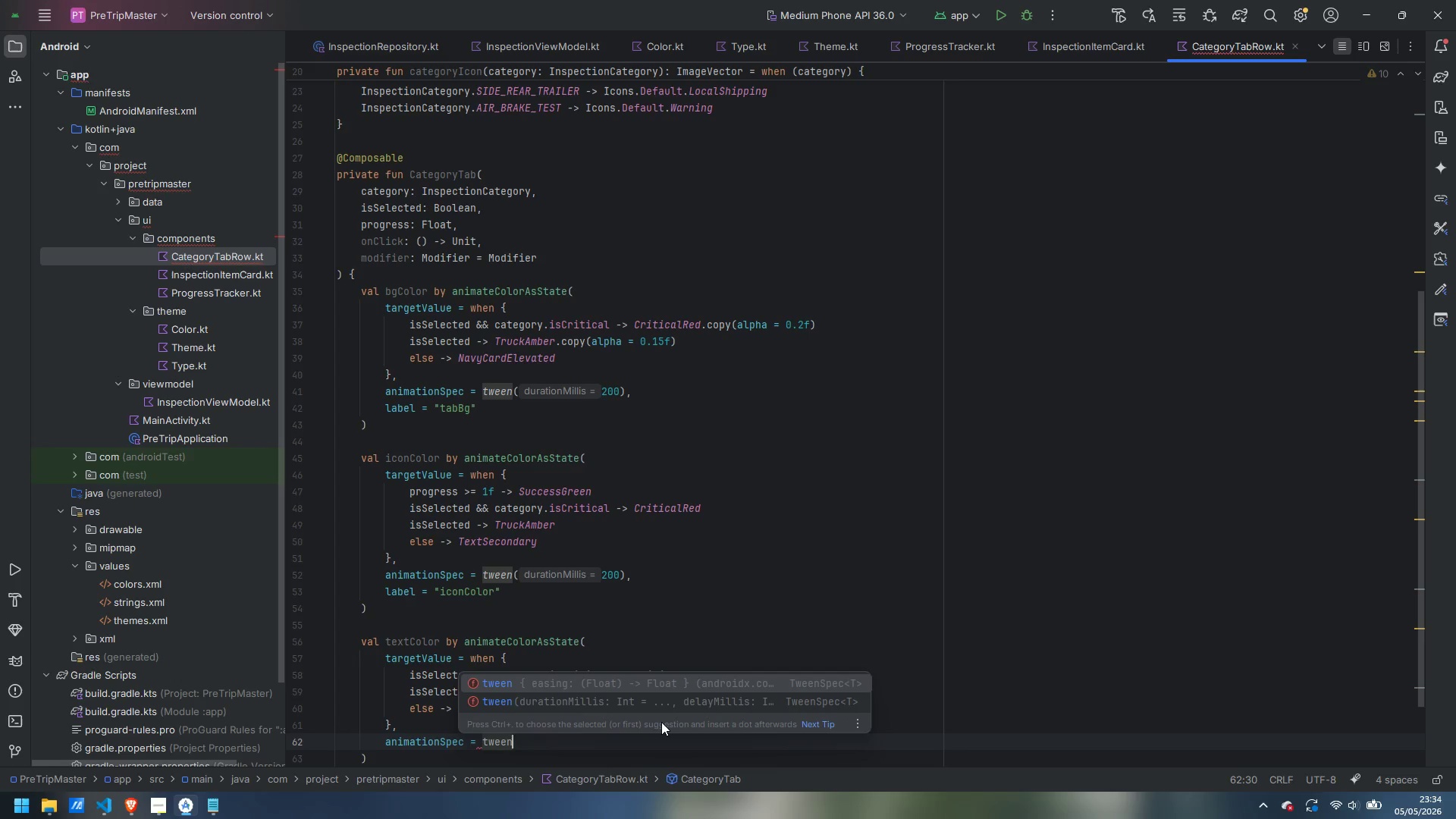 
key(ArrowDown)
 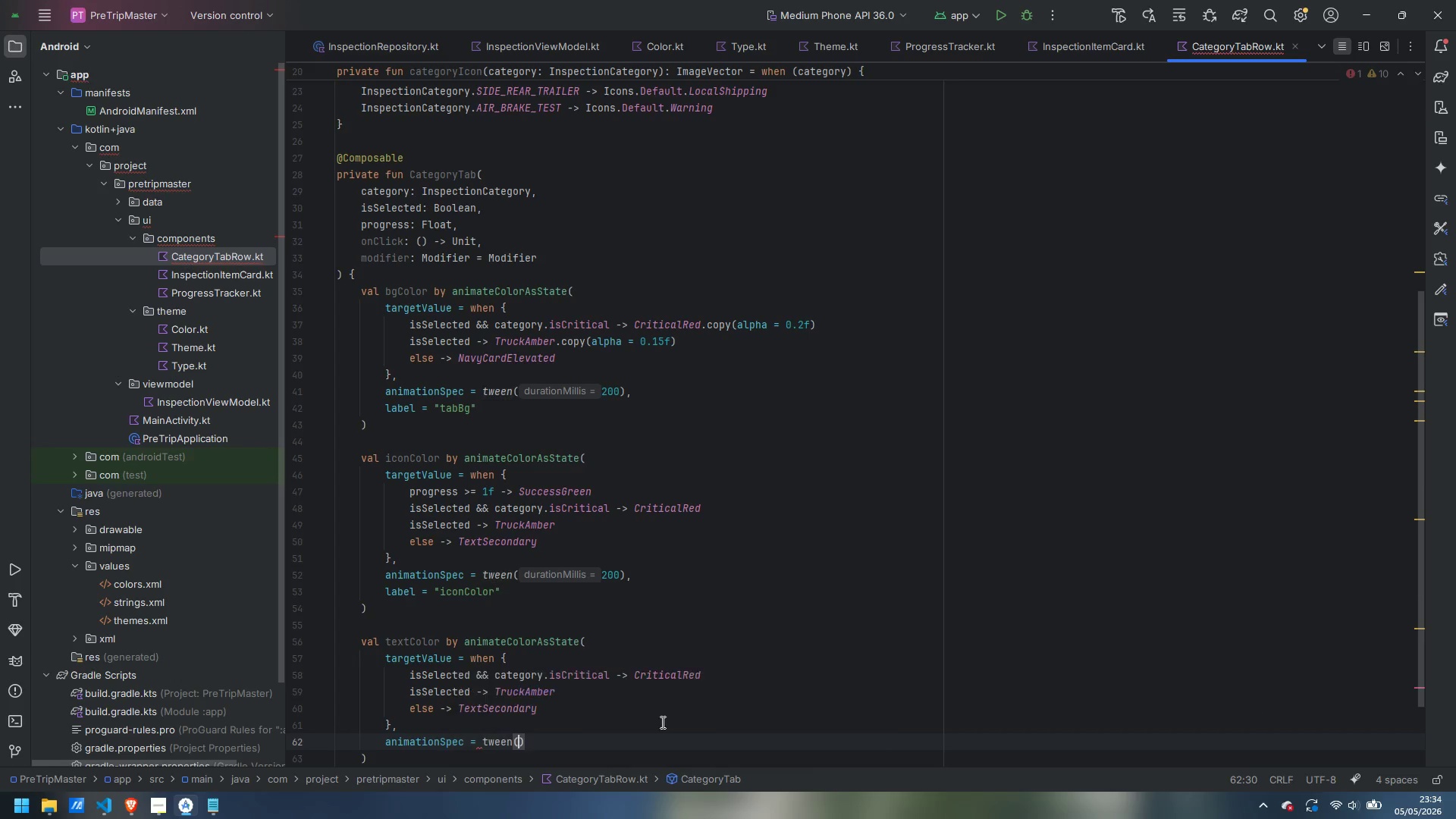 
key(Enter)
 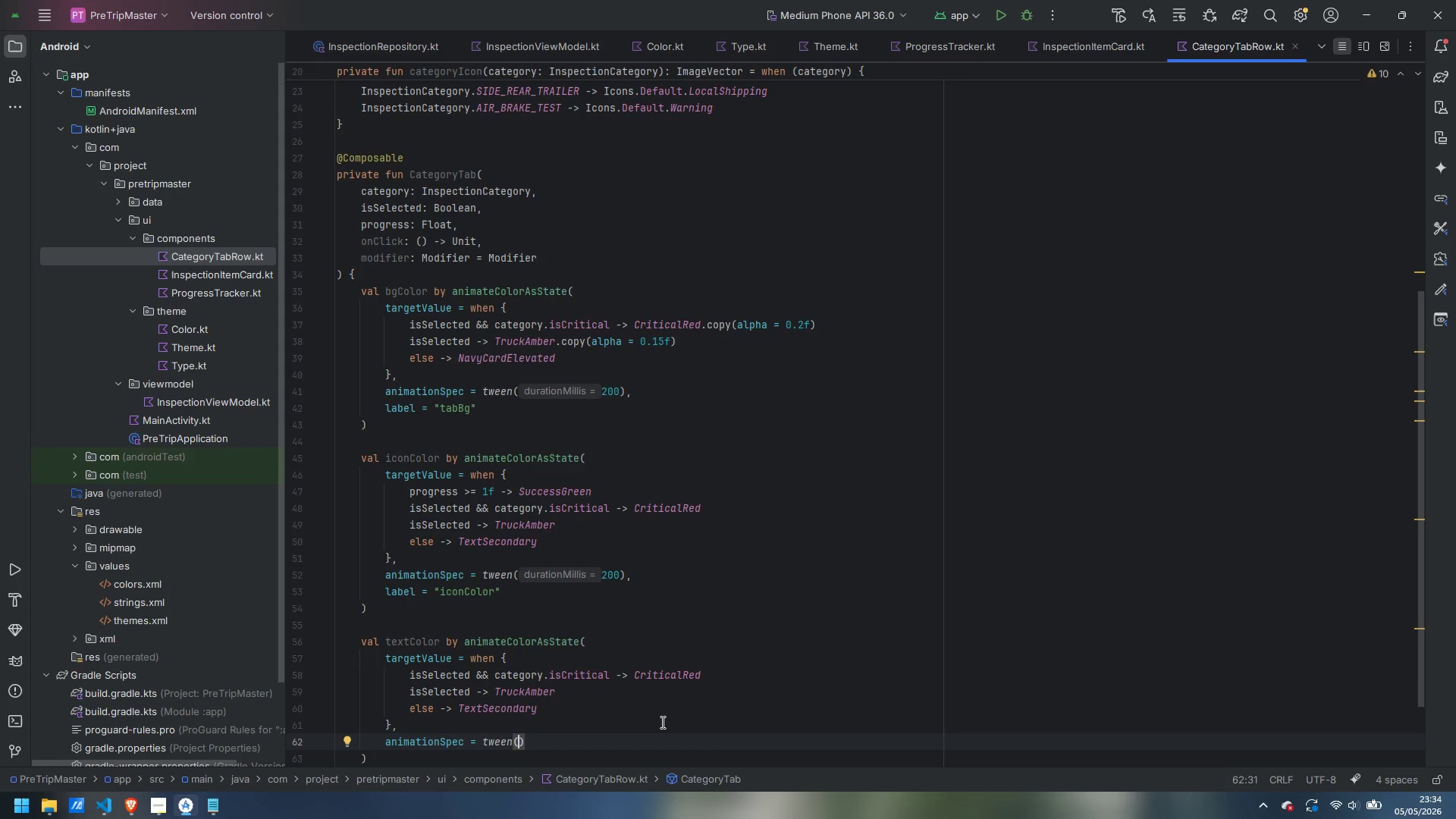 
type(200)
 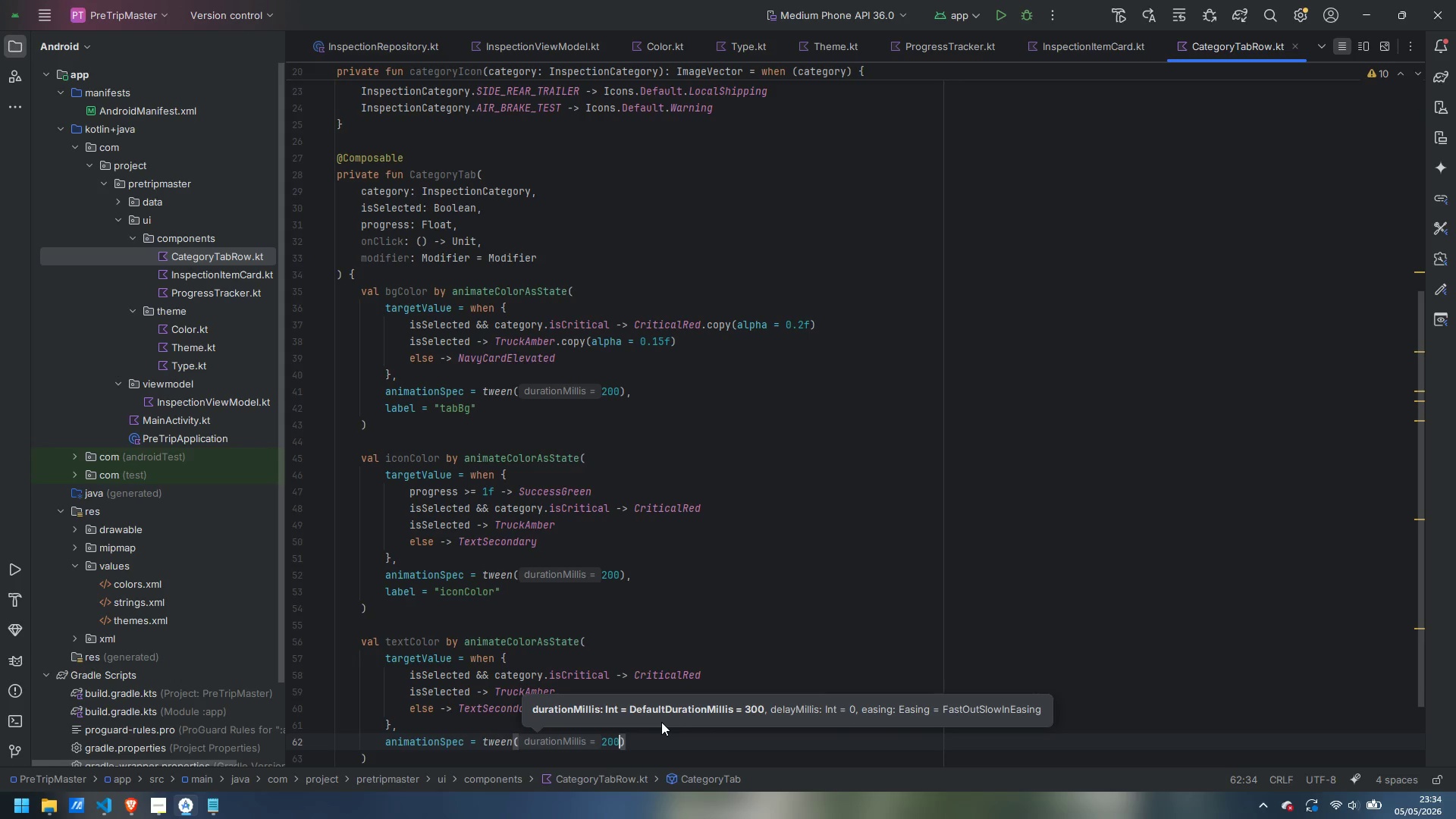 
key(ArrowRight)
 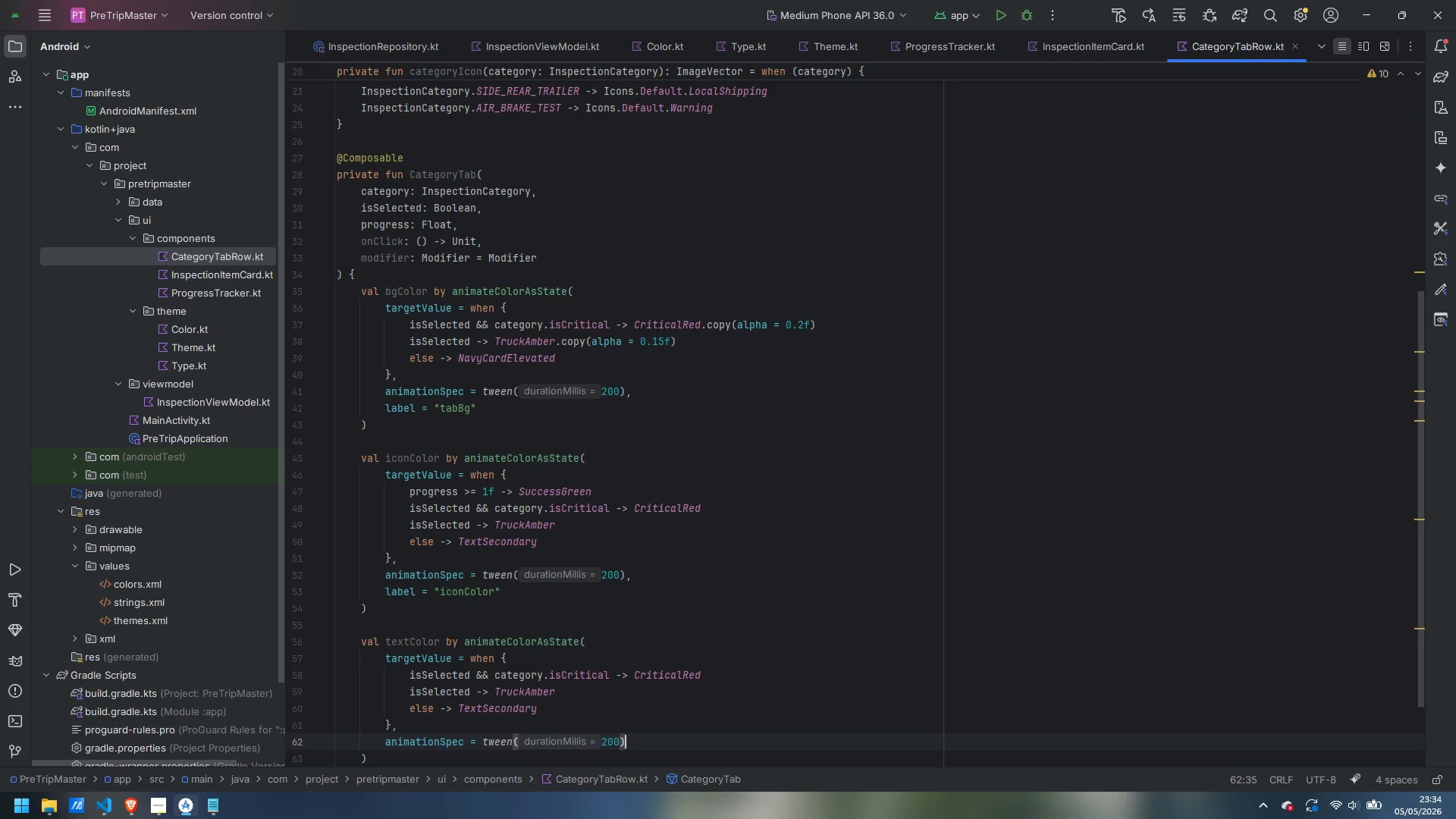 
key(Comma)
 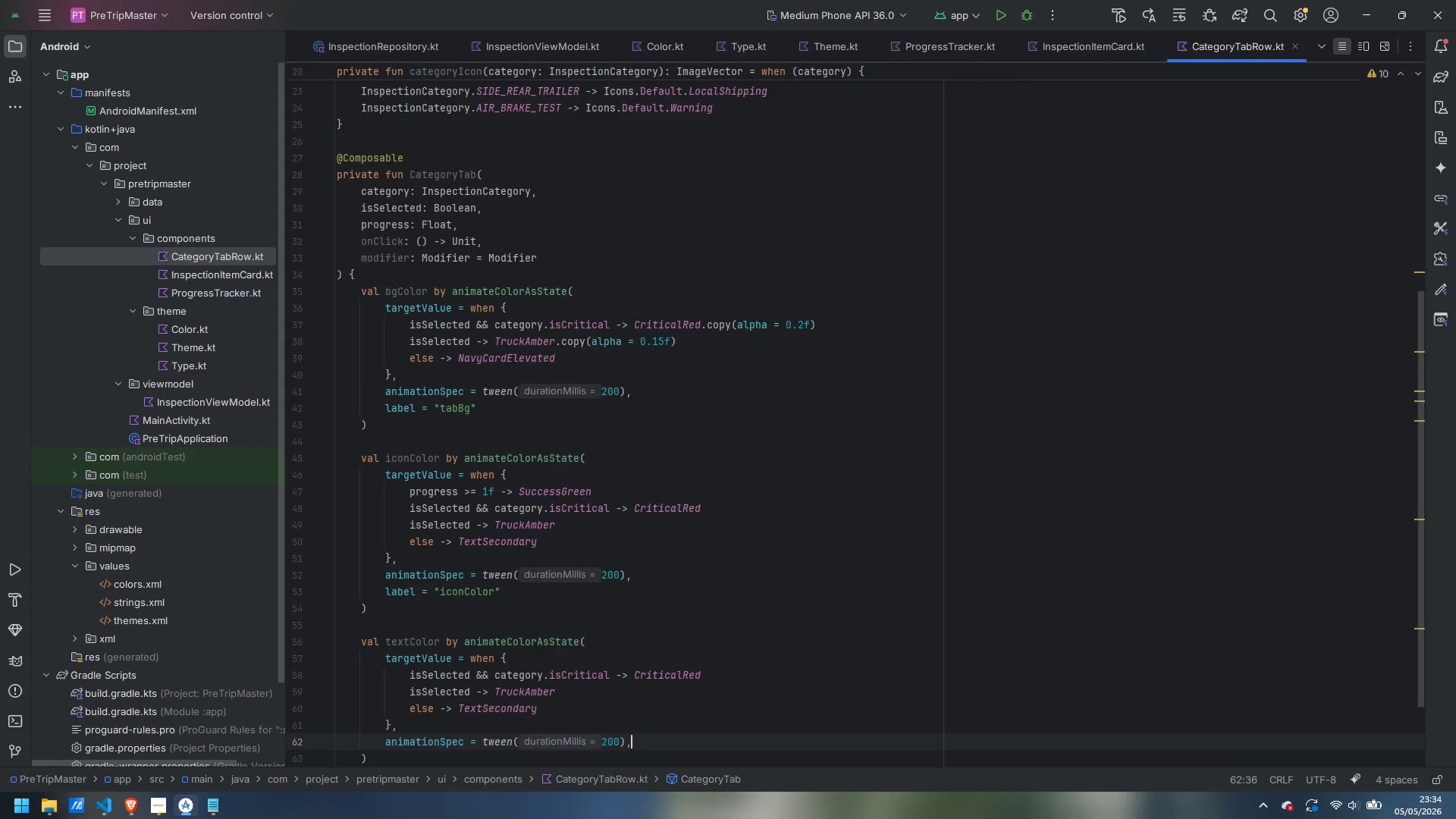 
key(Enter)
 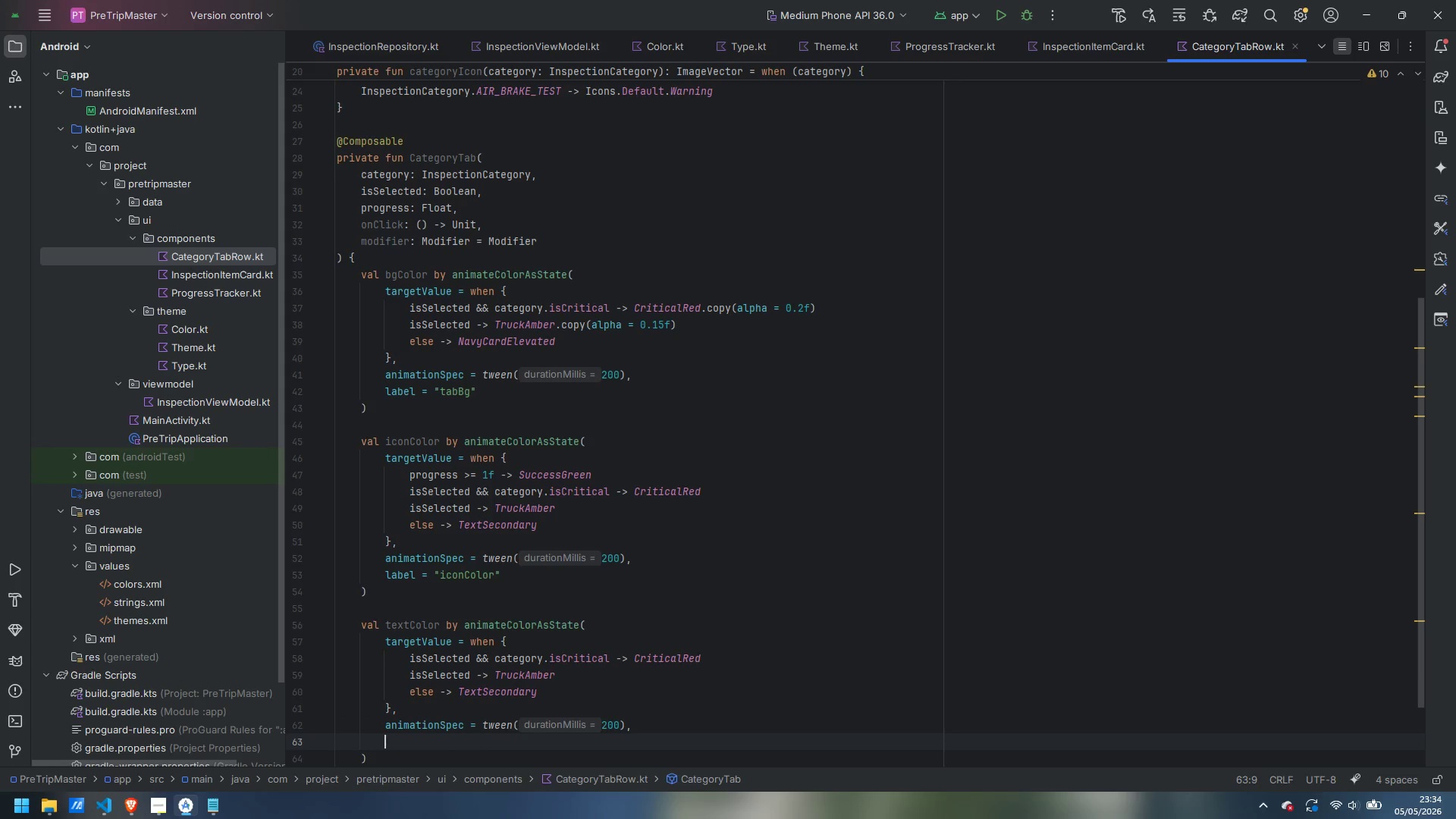 
type(label = "tabText)
 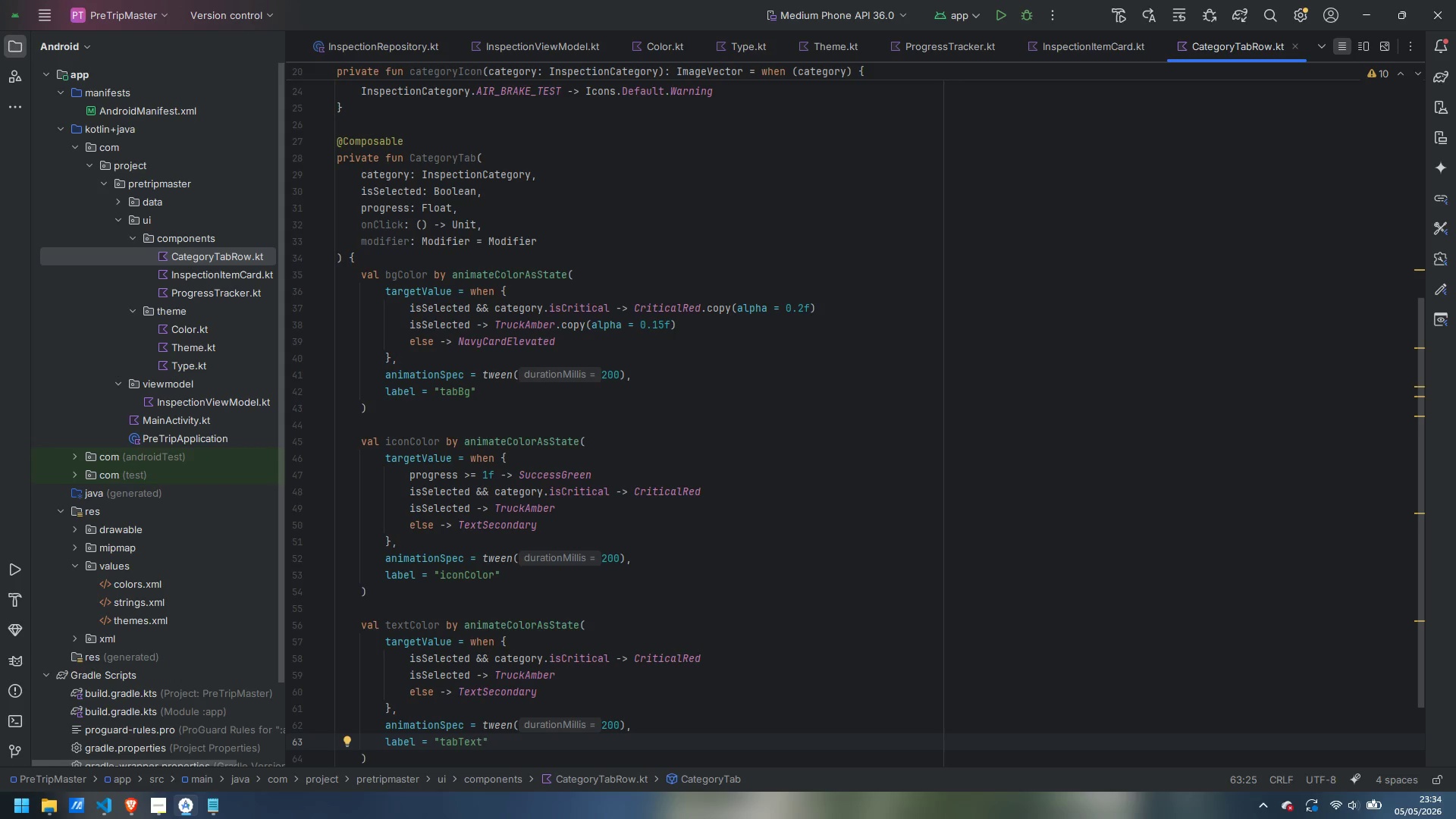 
key(ArrowDown)
 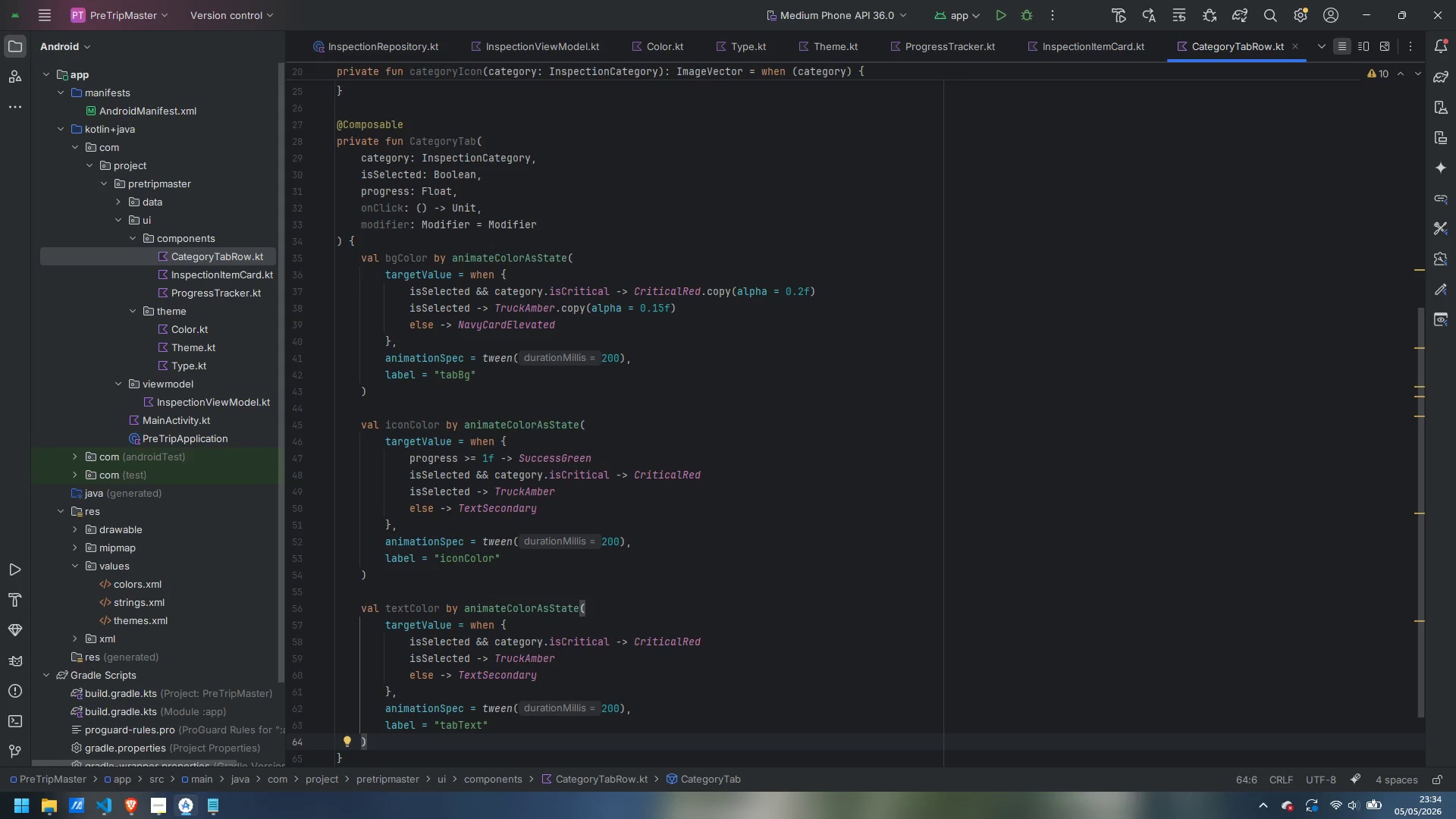 
key(Enter)
 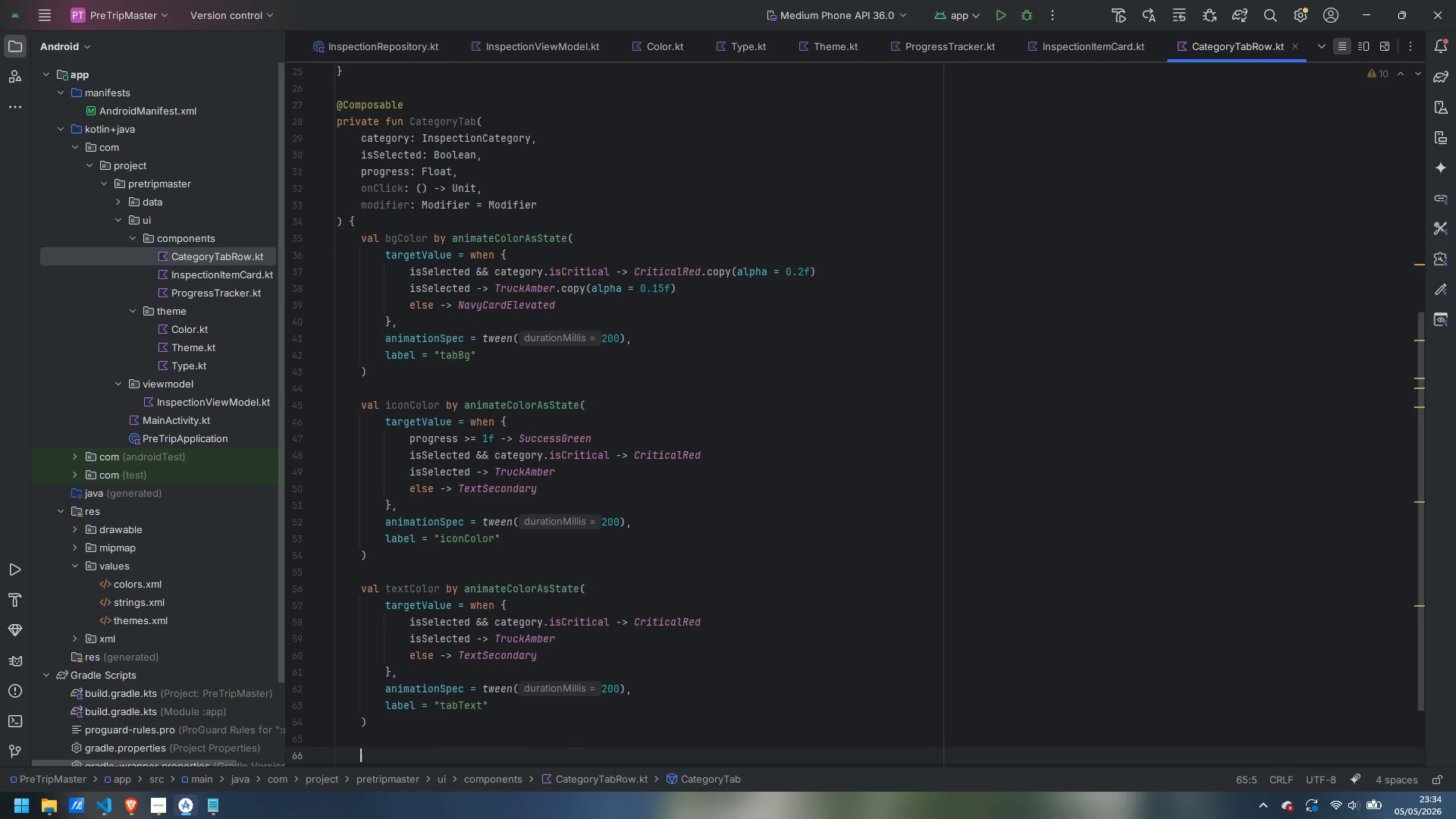 
key(Enter)
 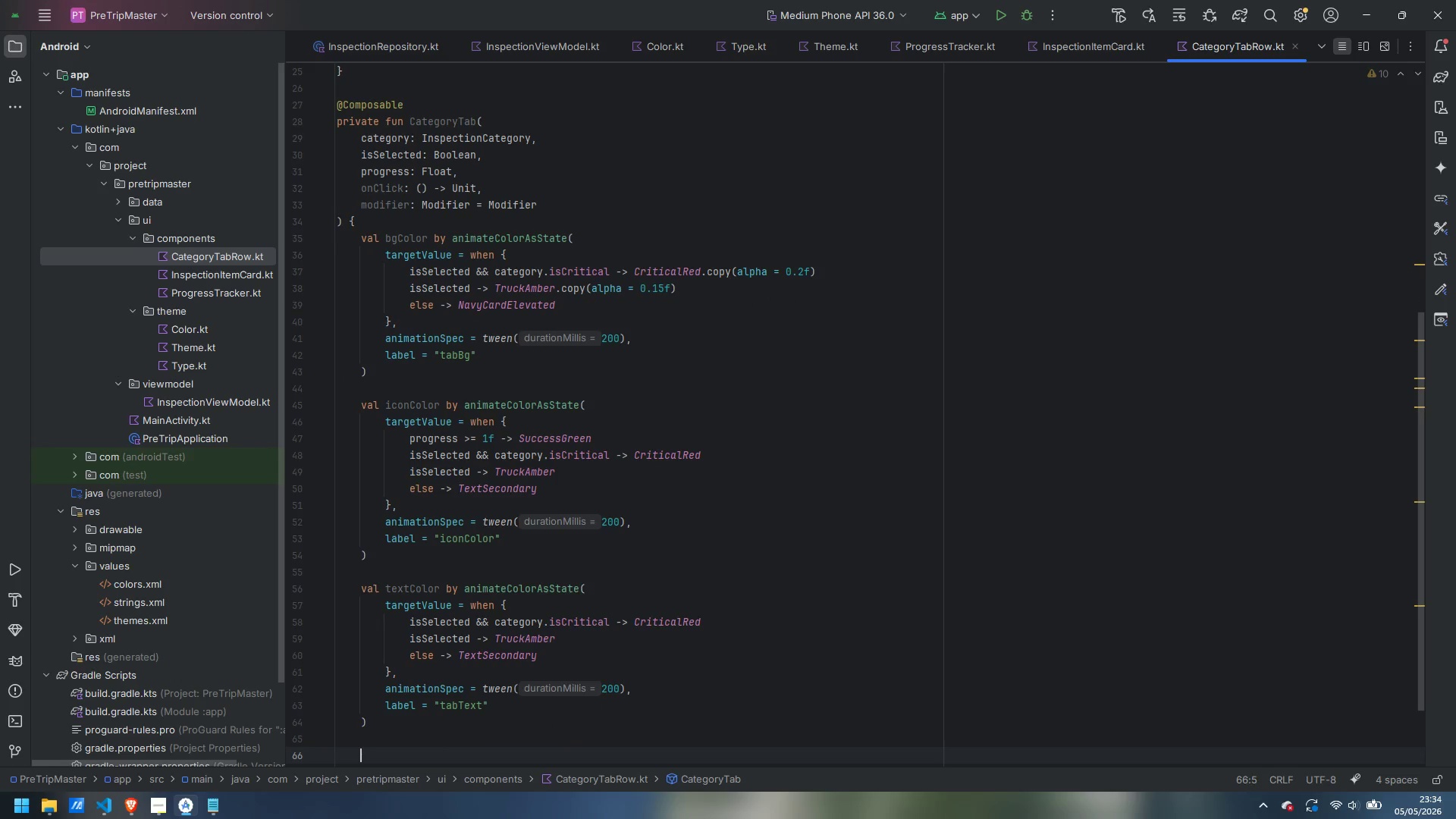 
type(Column)
 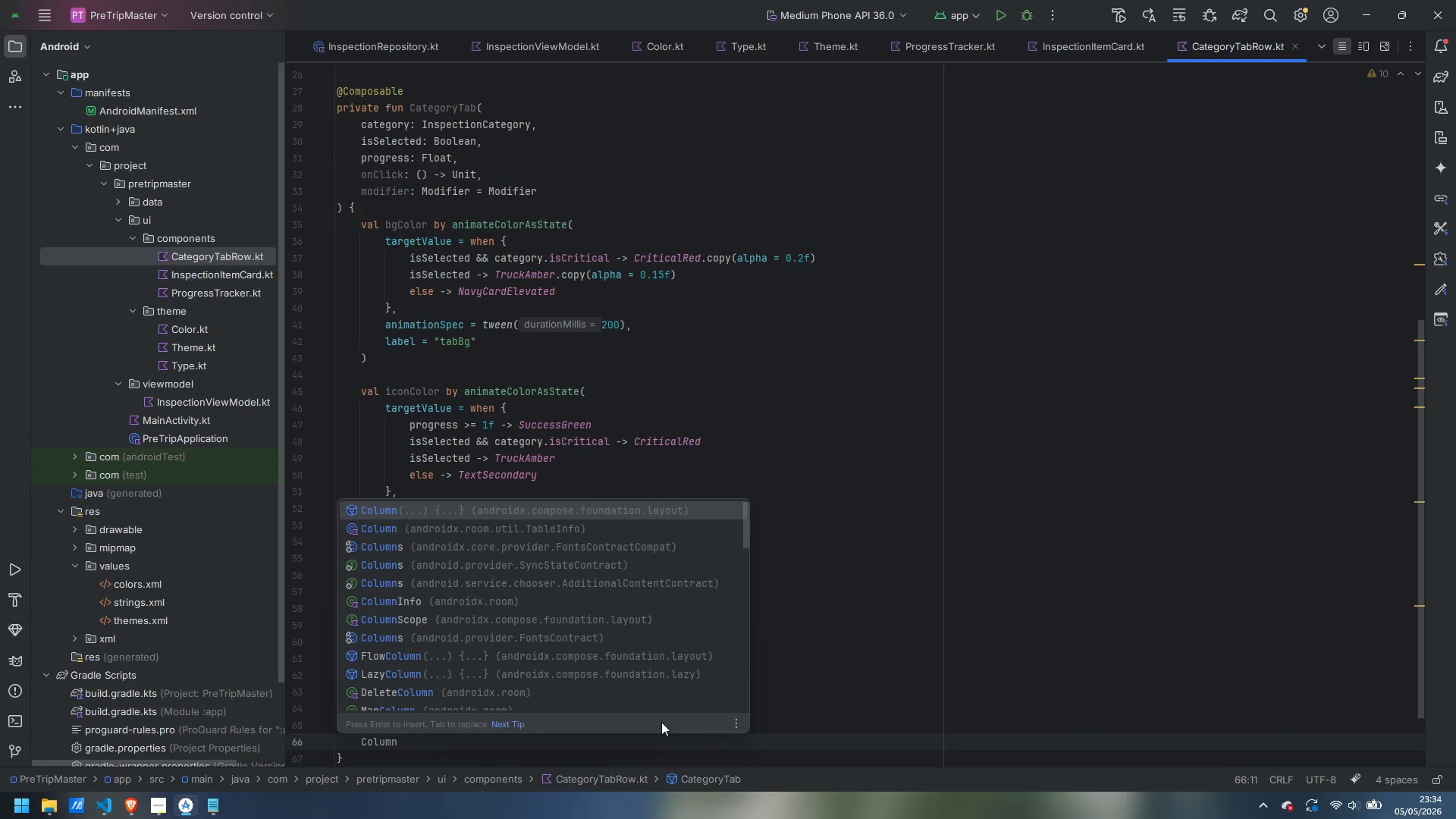 
key(Enter)
 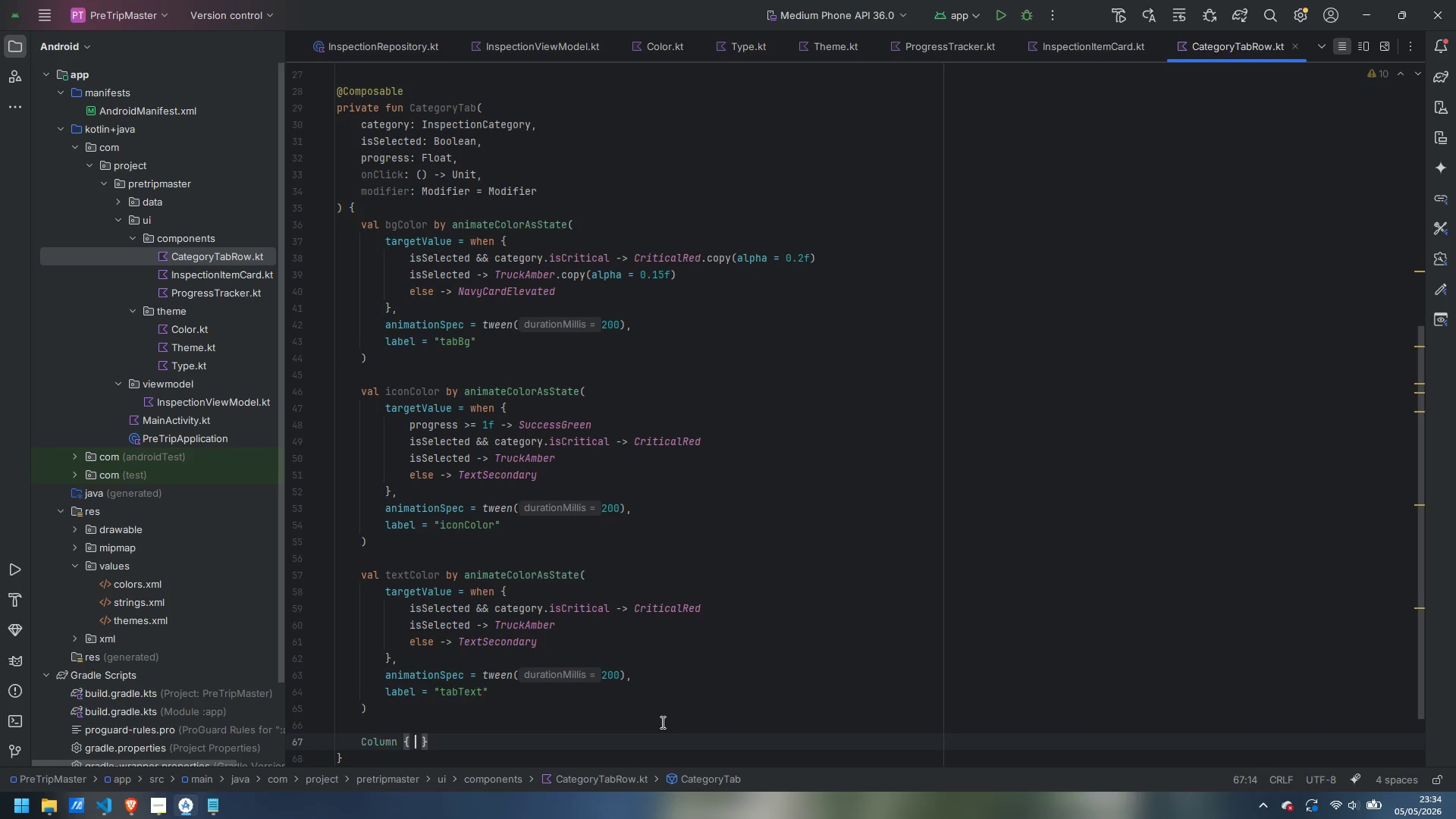 
key(ArrowLeft)
 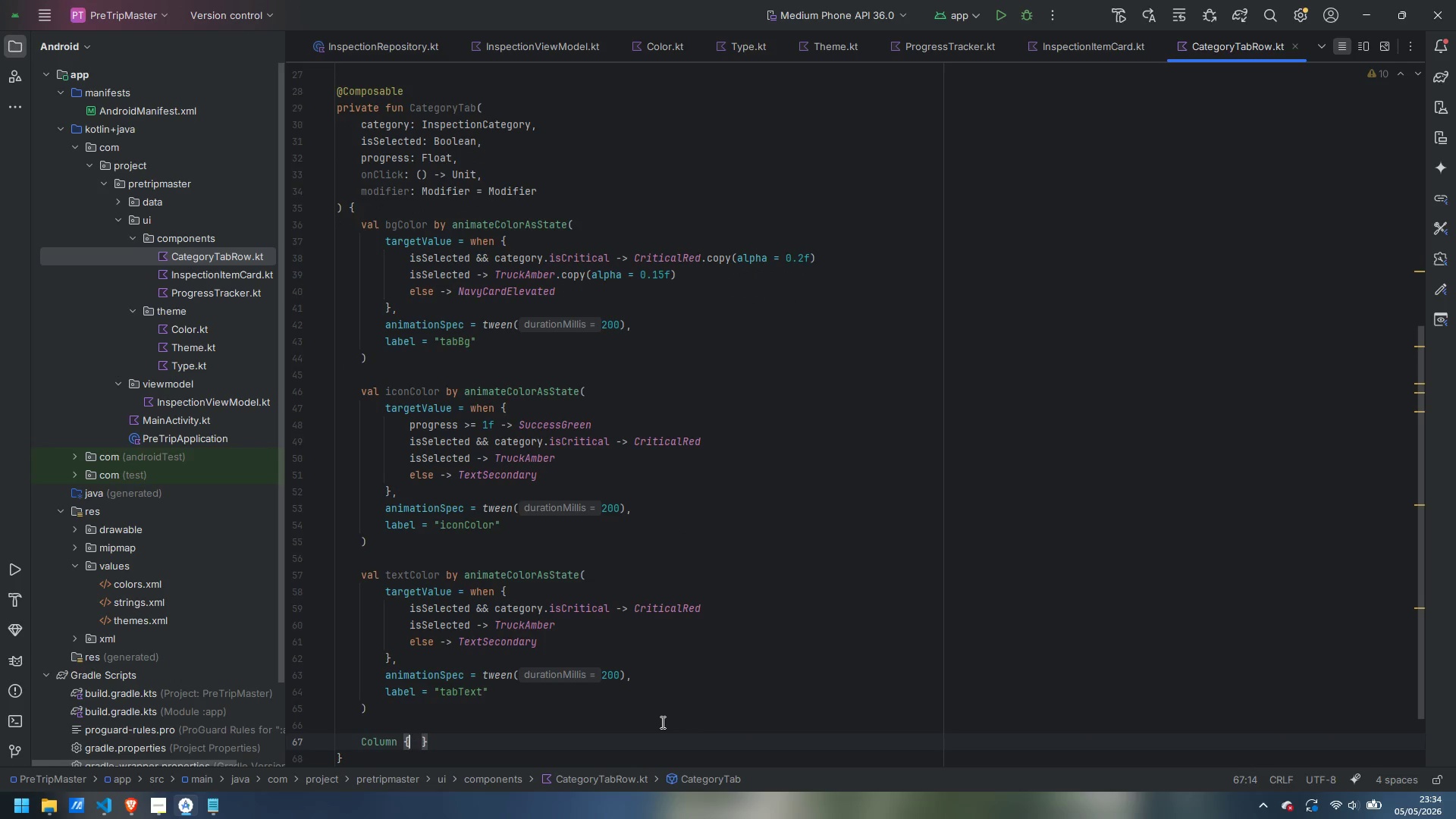 
key(ArrowLeft)
 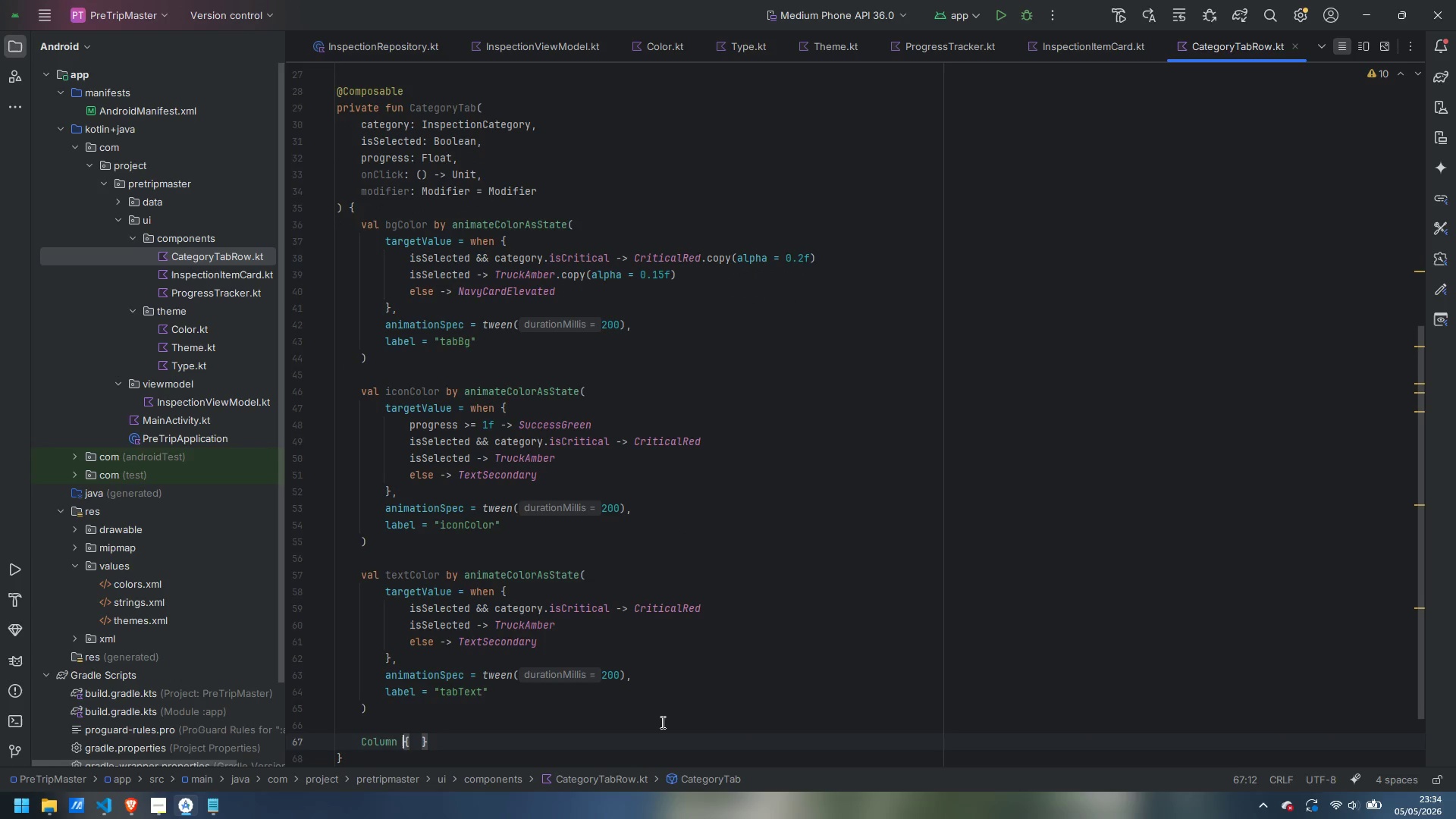 
key(ArrowLeft)
 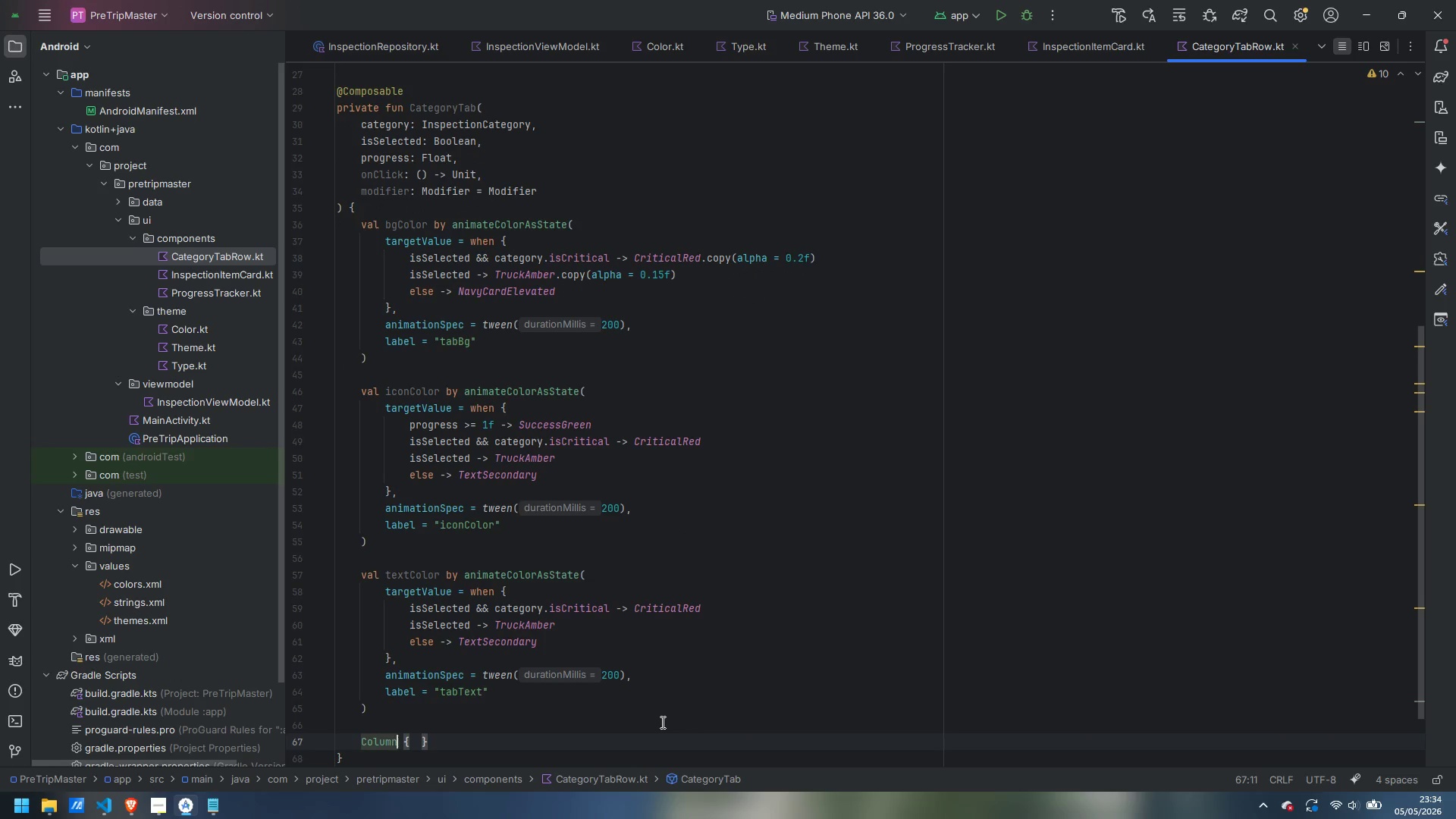 
key(Shift+9)
 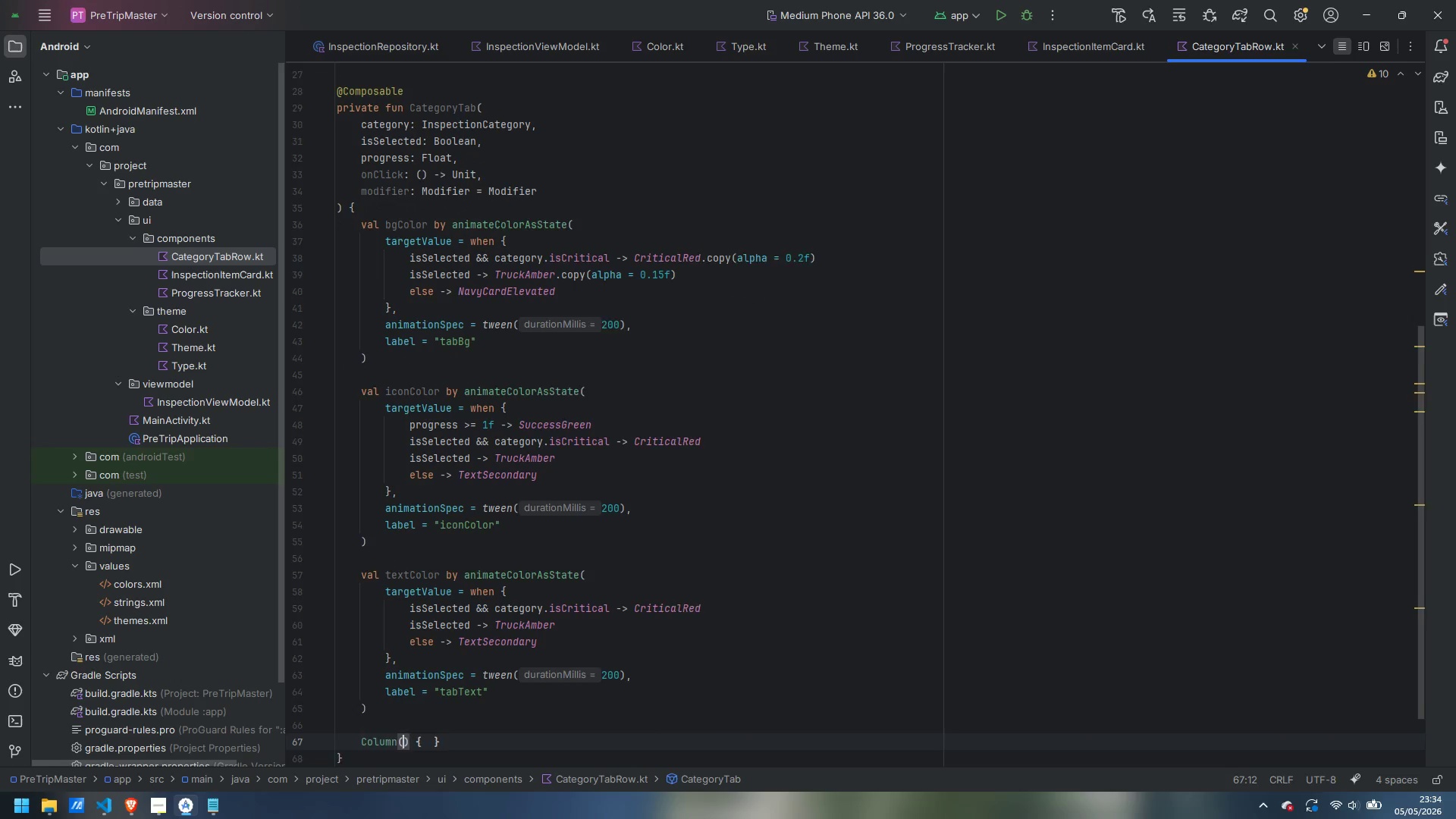 
key(Enter)
 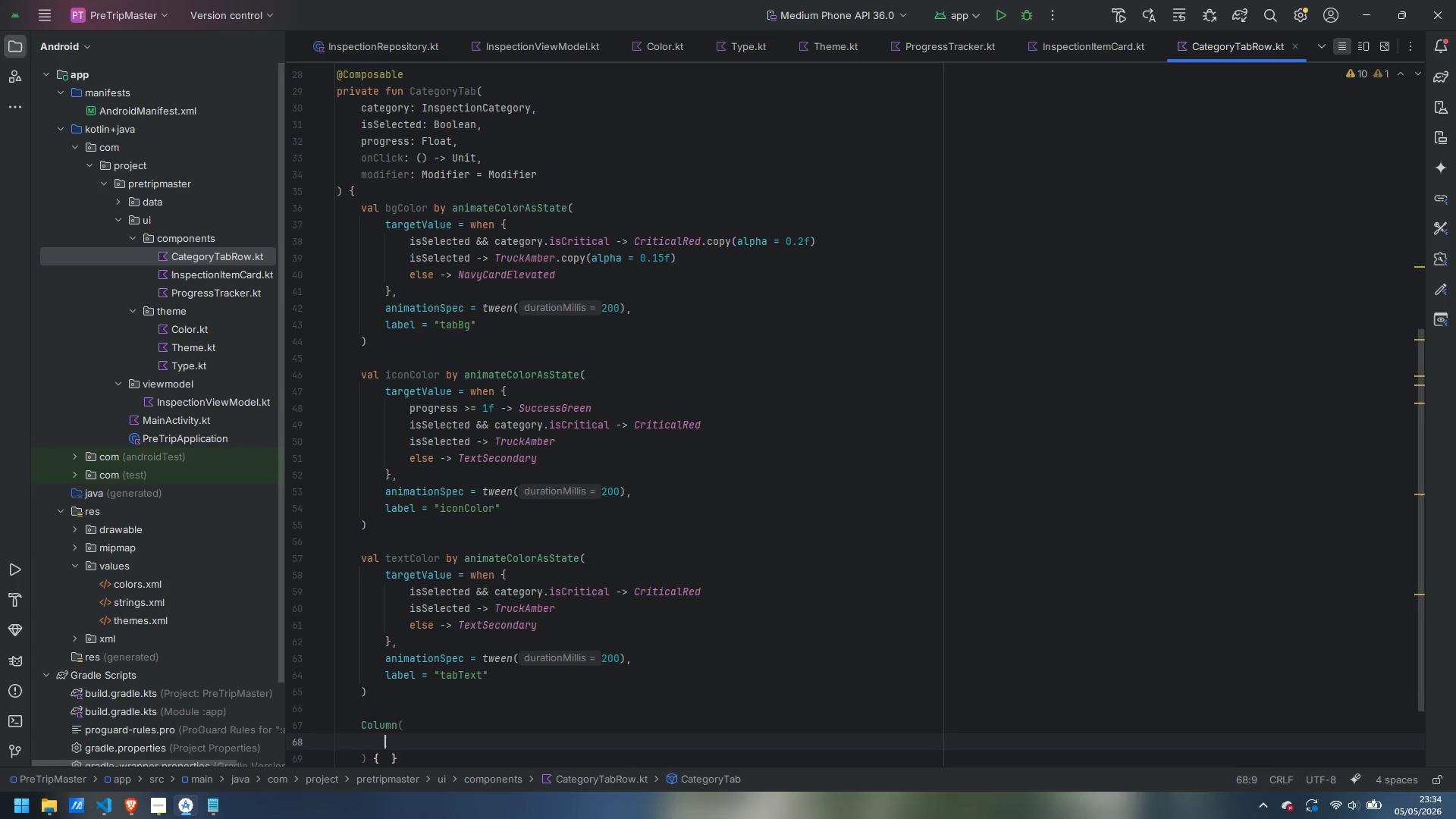 
type(horti)
key(Backspace)
key(Backspace)
type(izontalAlig)
 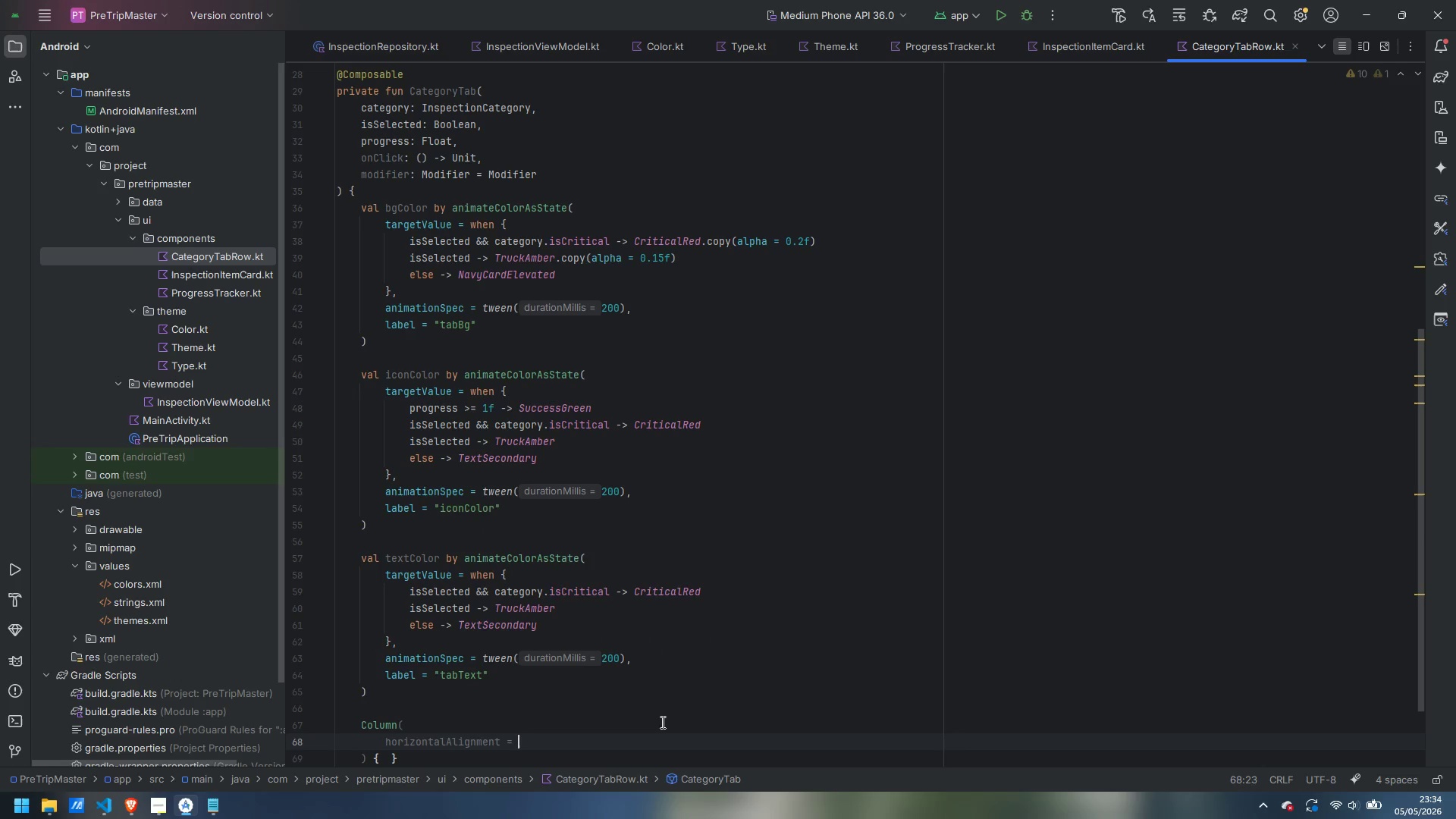 
 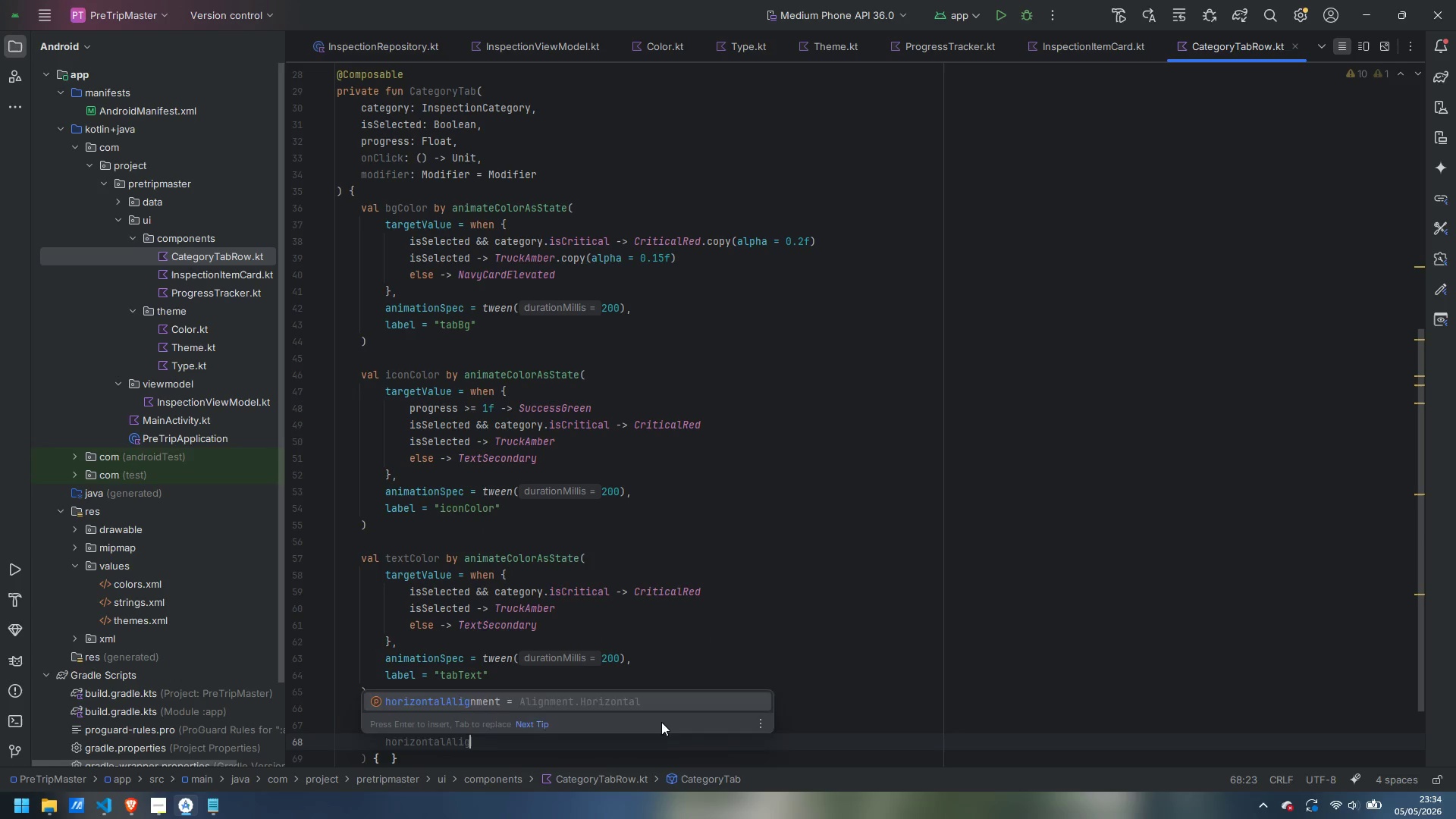 
key(Enter)
 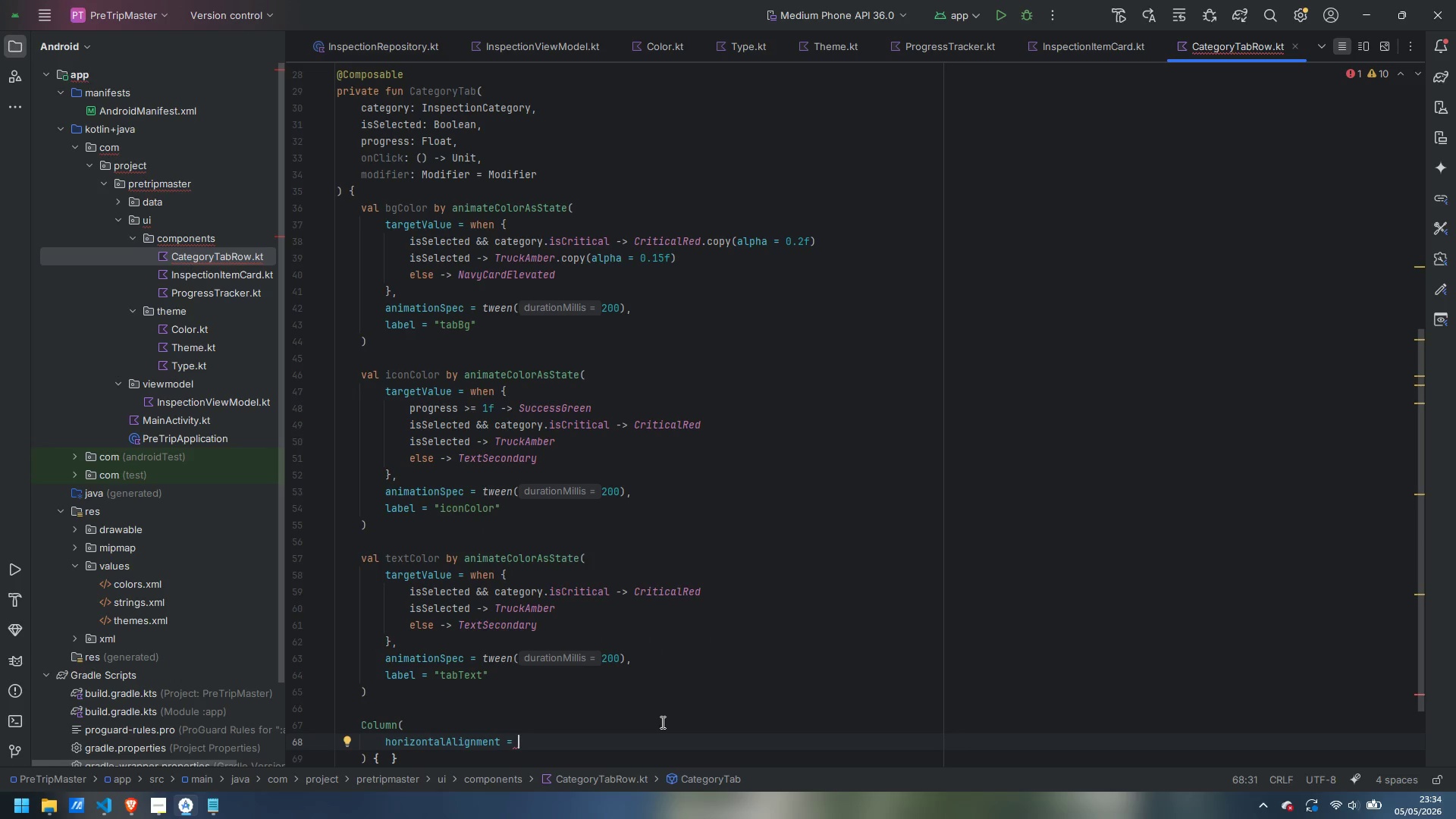 
type(Alignment.Center)
 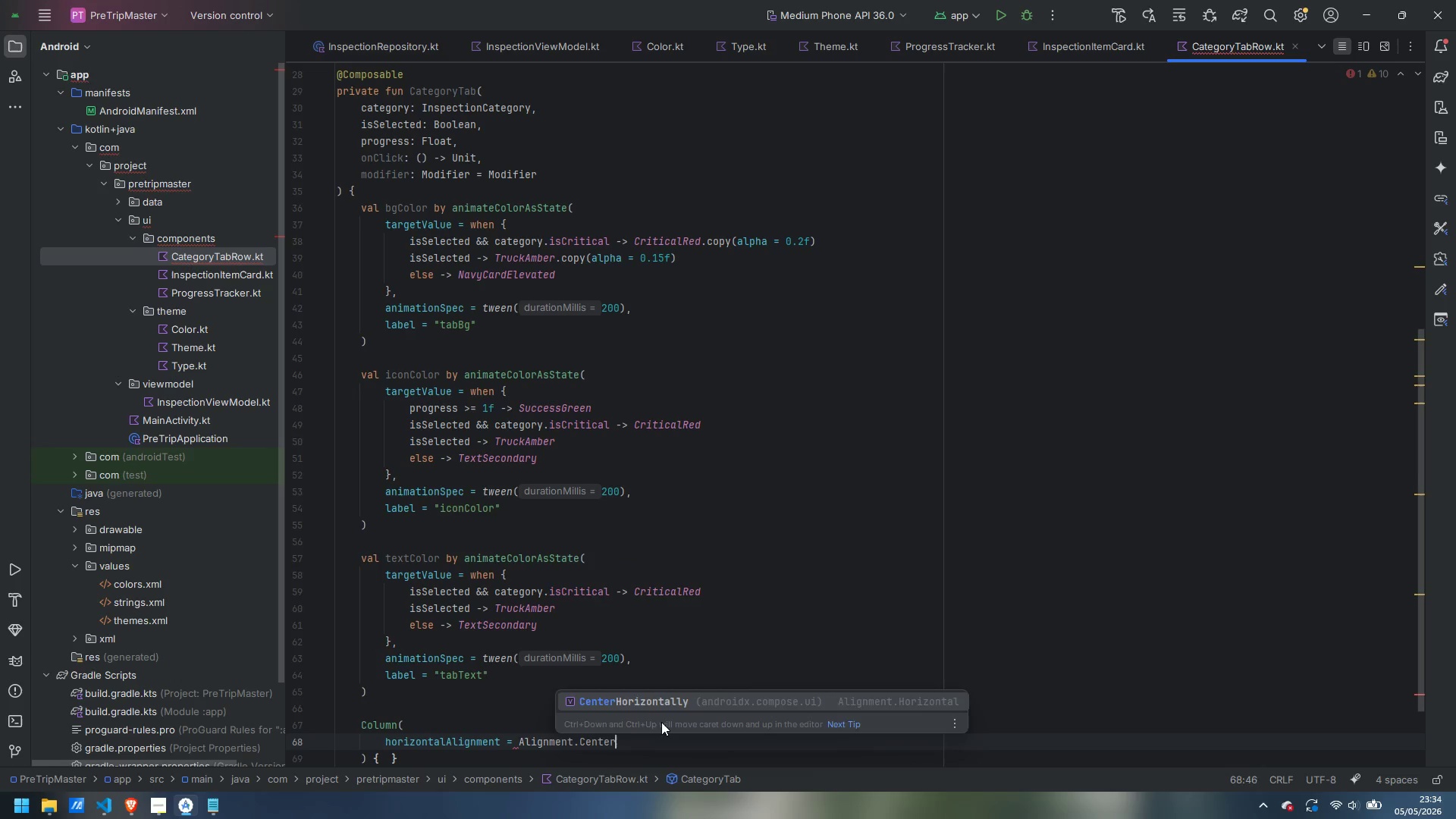 
key(Enter)
 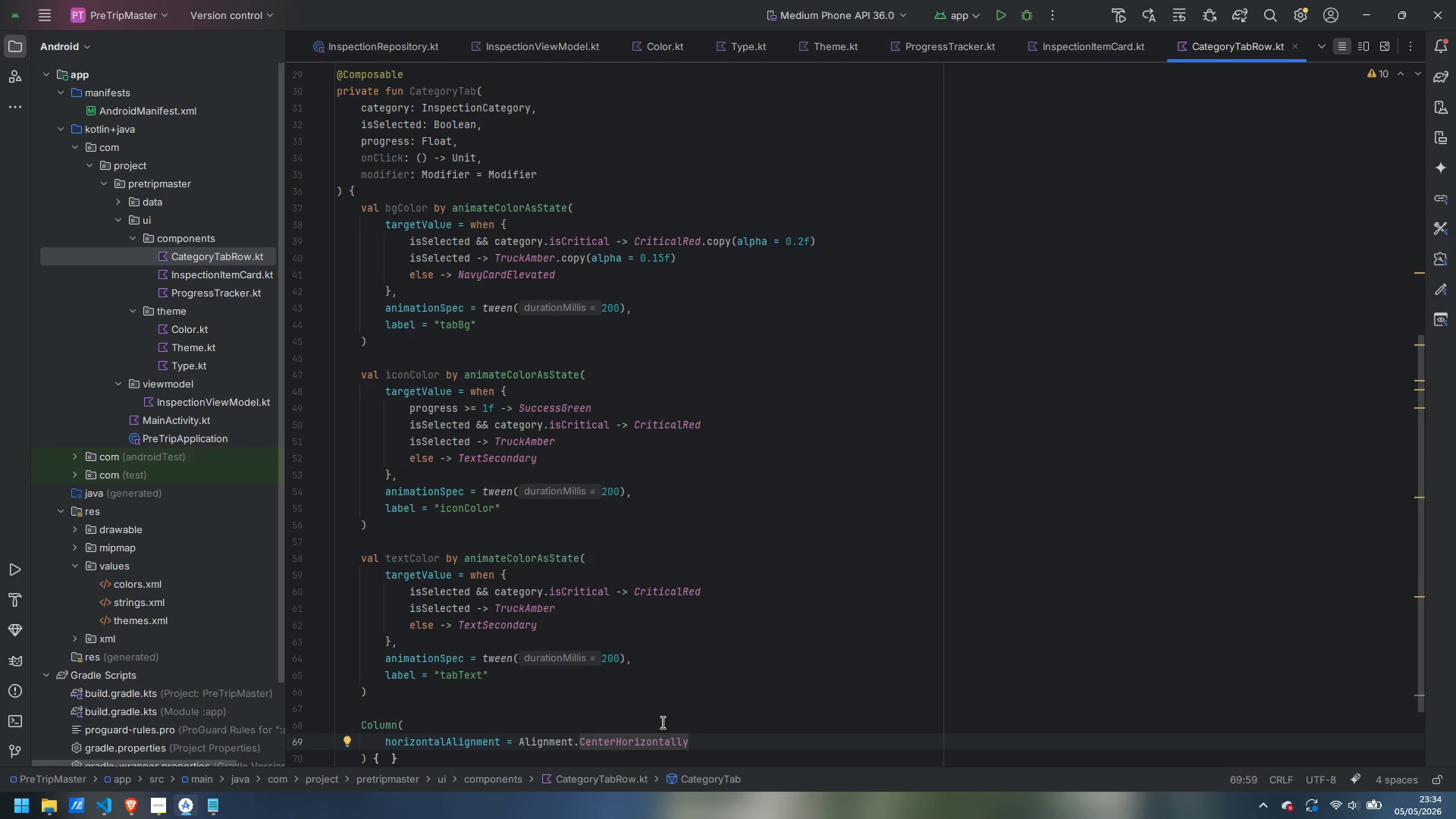 
key(Comma)
 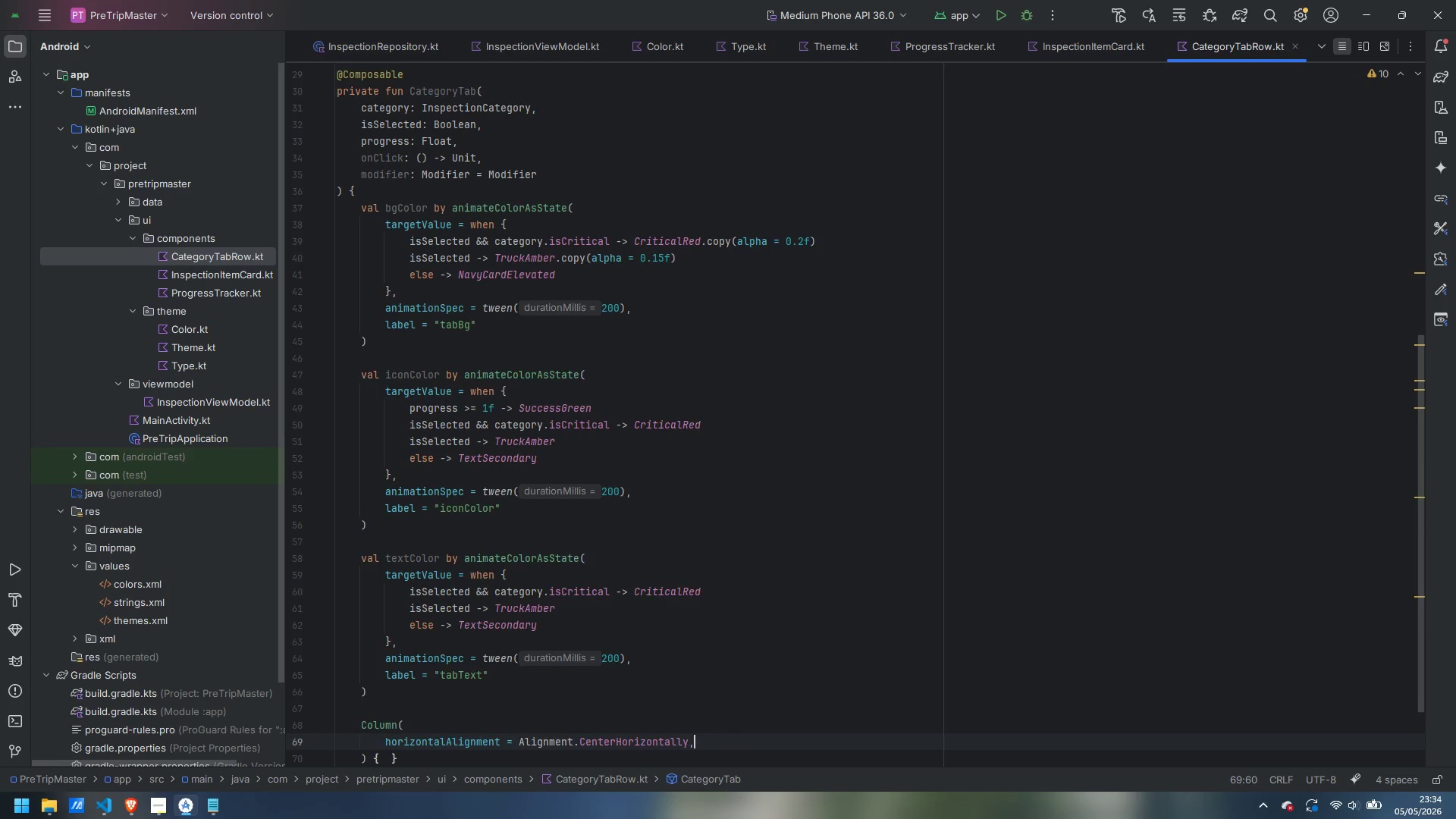 
key(Enter)
 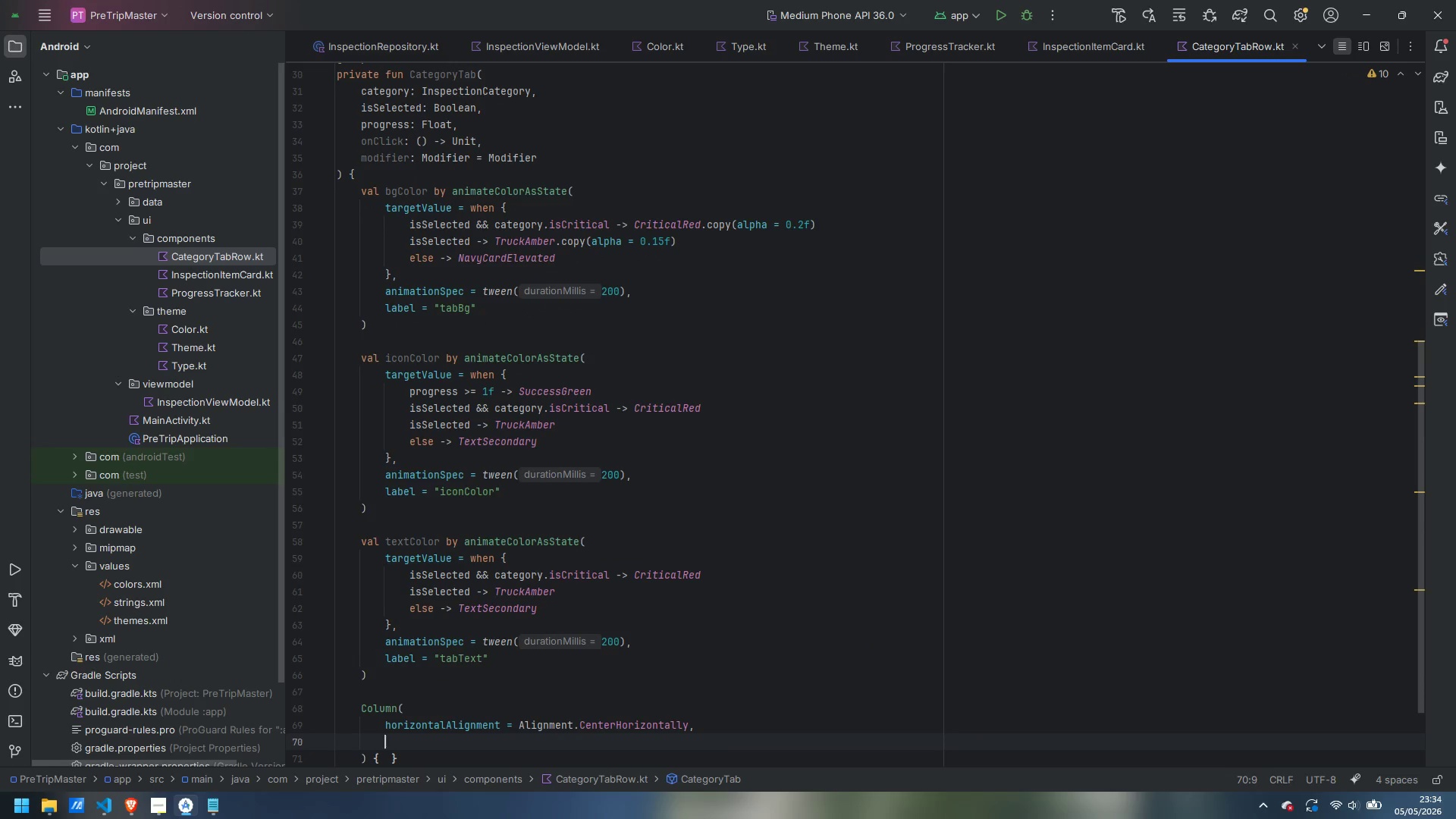 
type(modifier)
 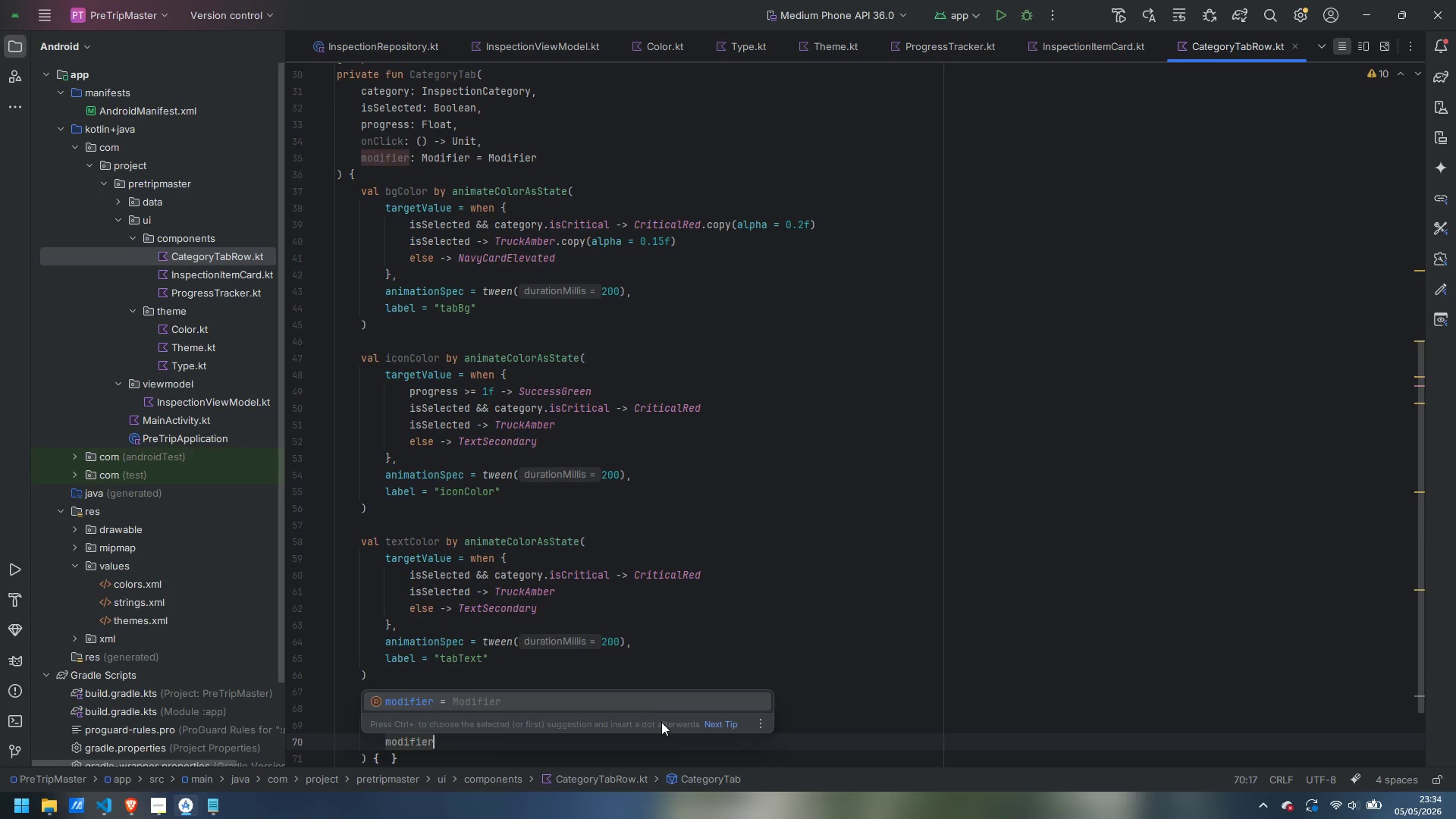 
key(Enter)
 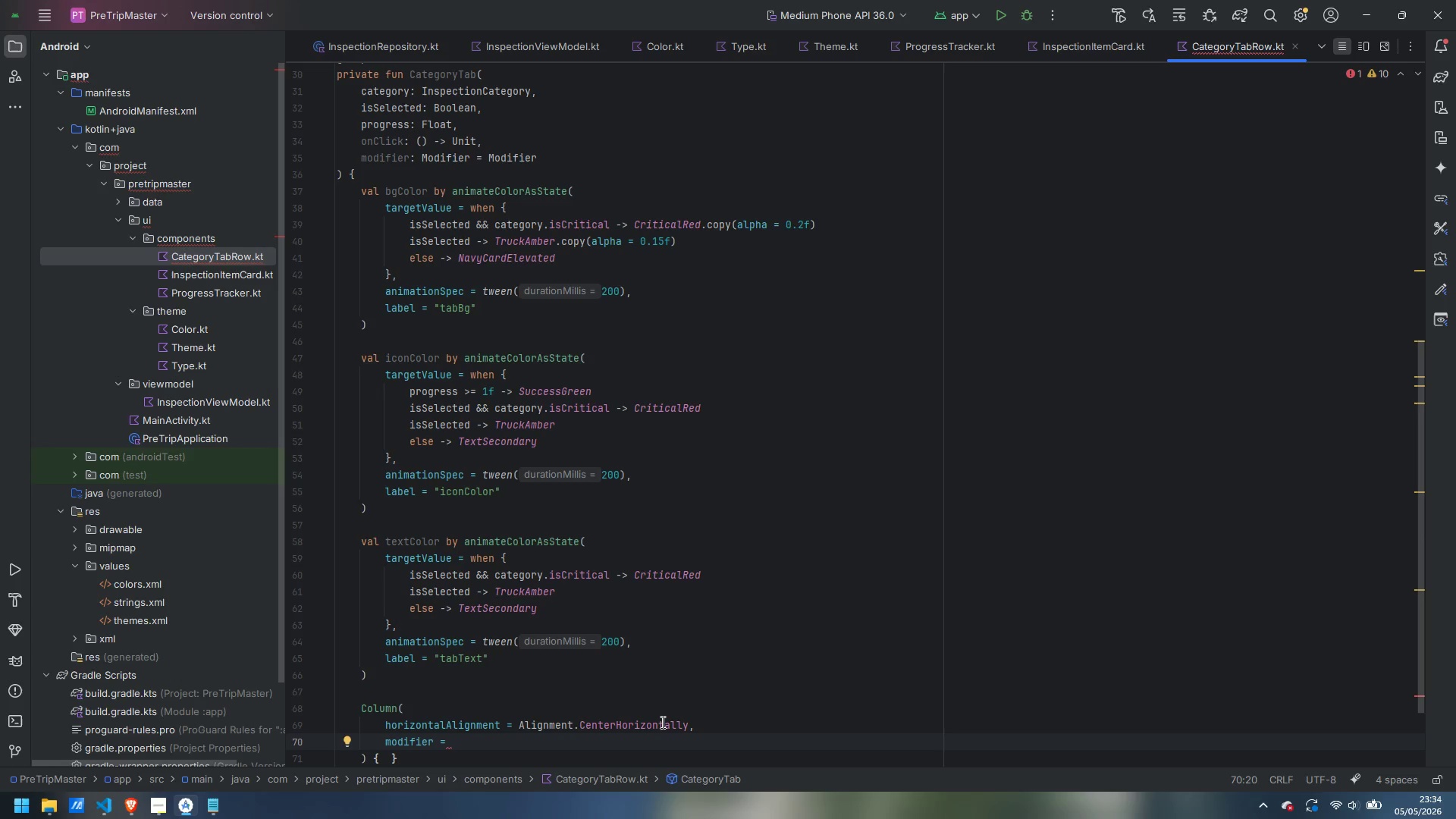 
type(modifier)
 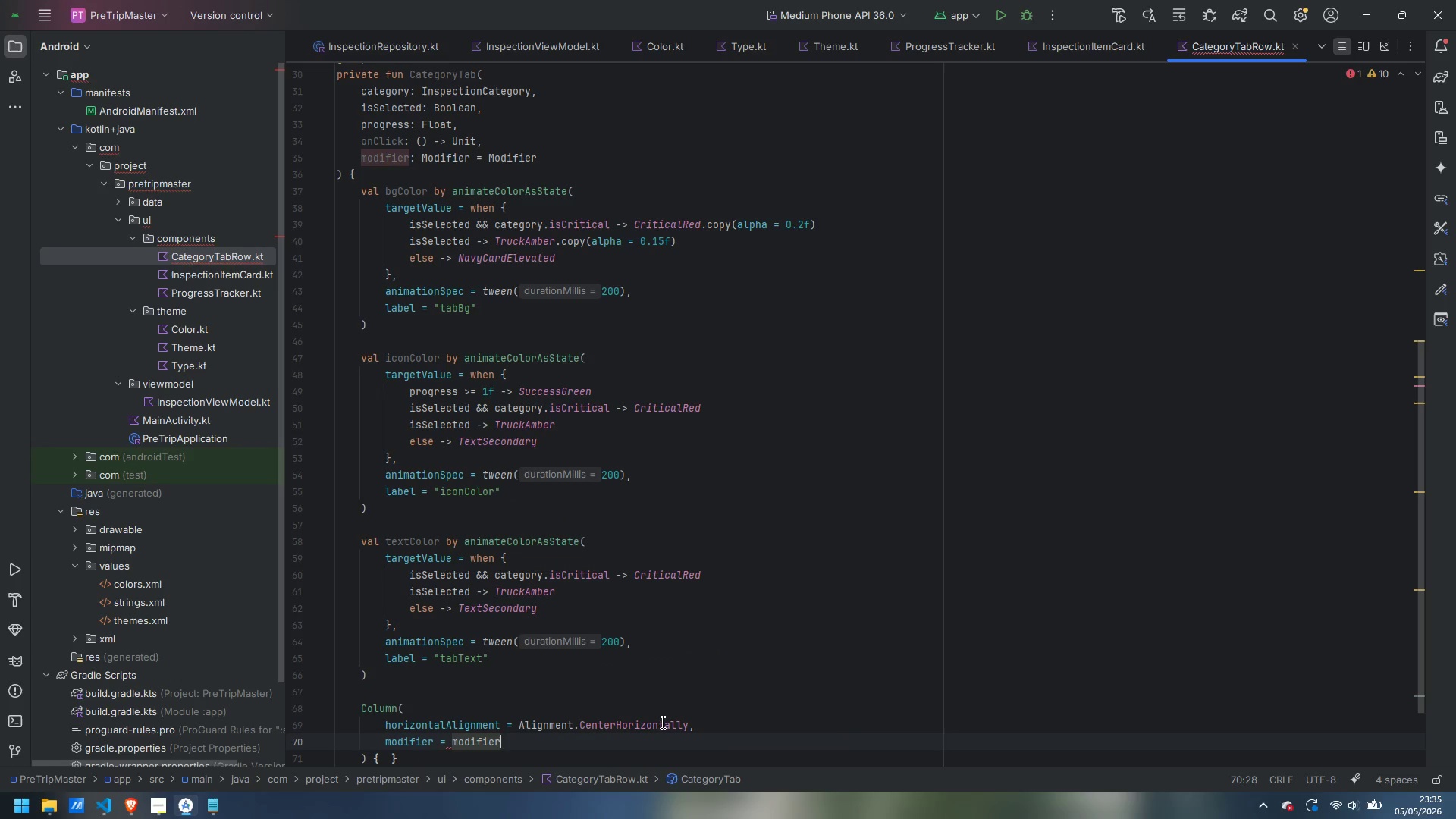 
key(Enter)
 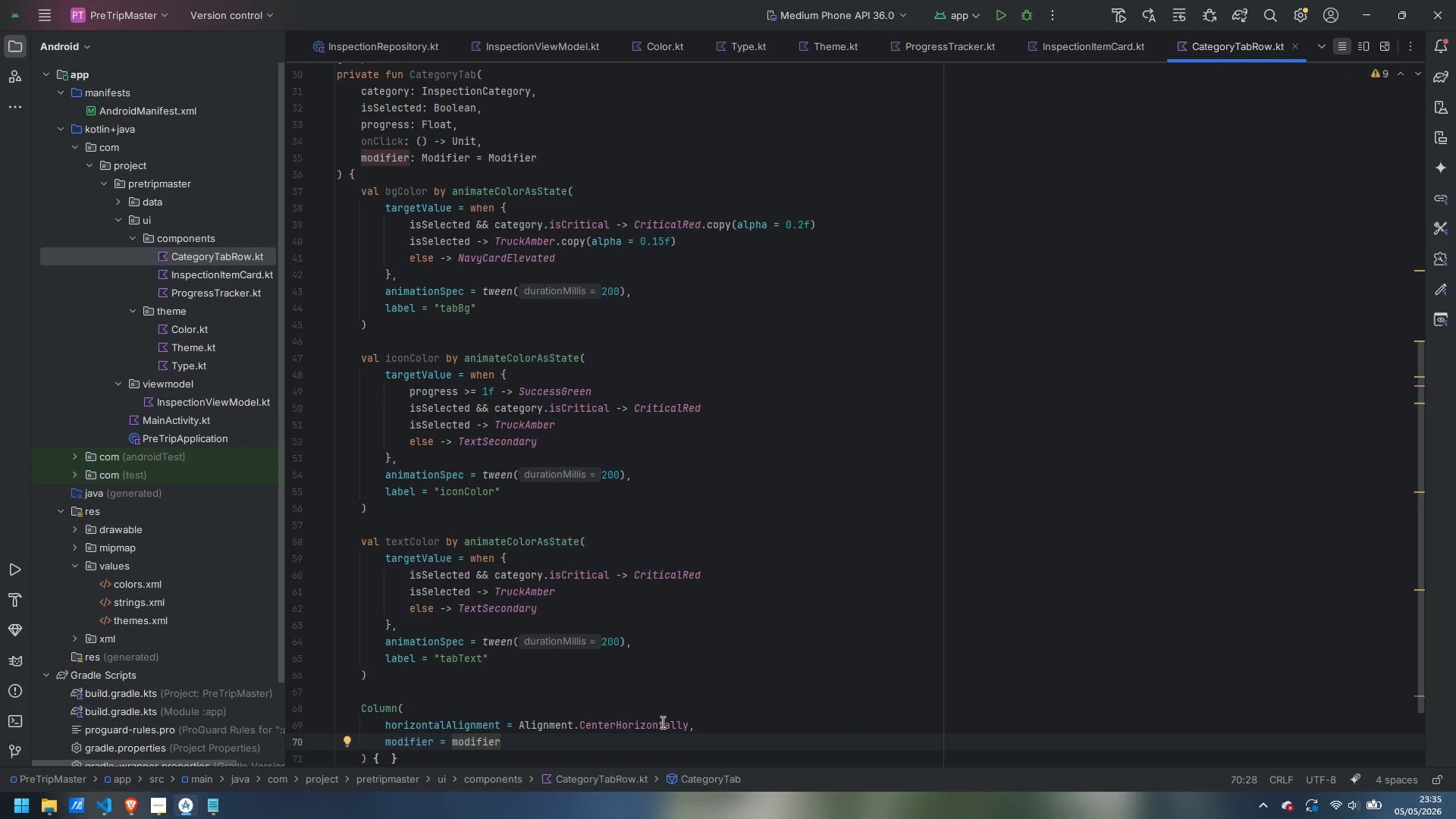 
key(Enter)
 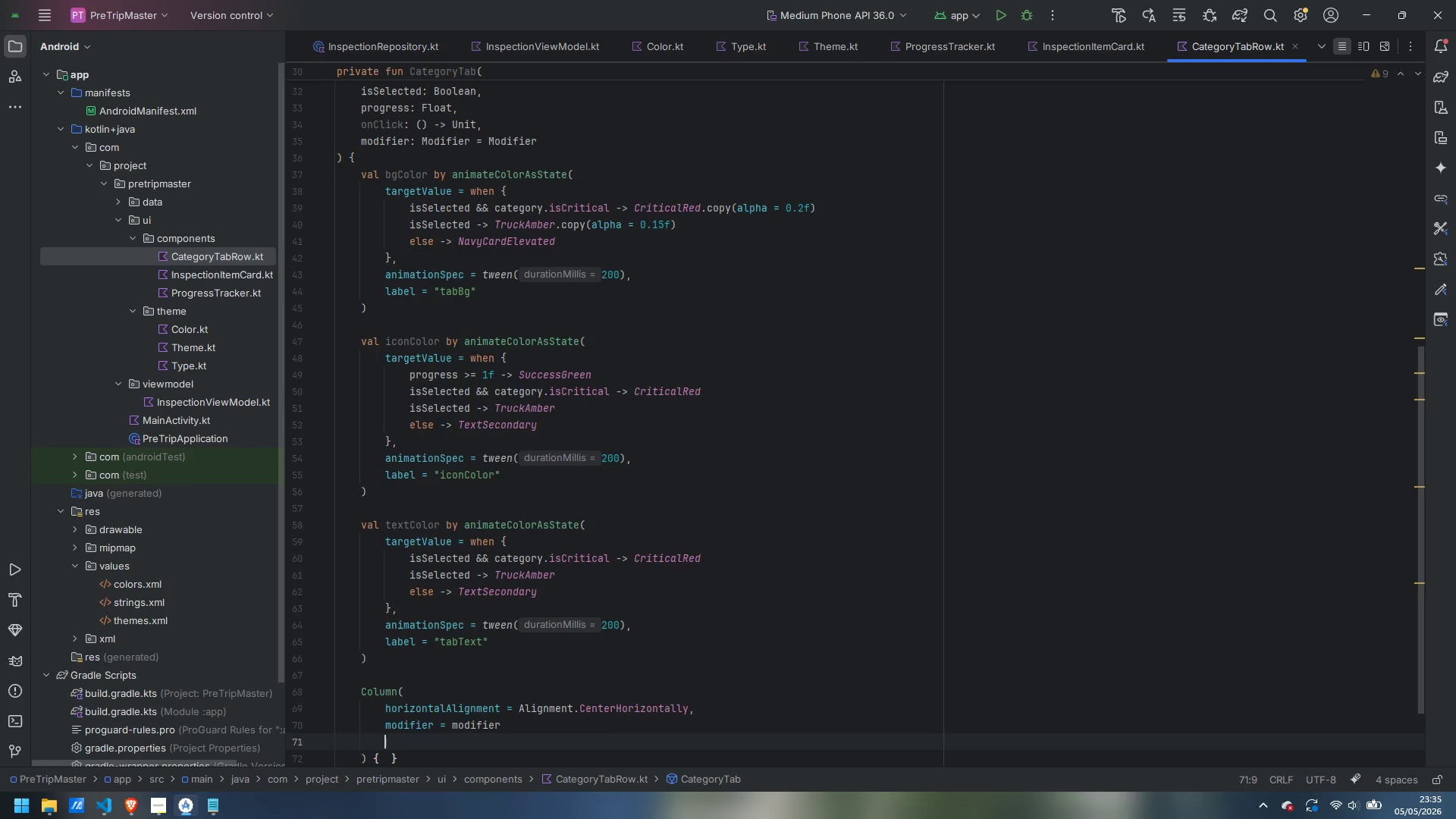 
type(.clip)
 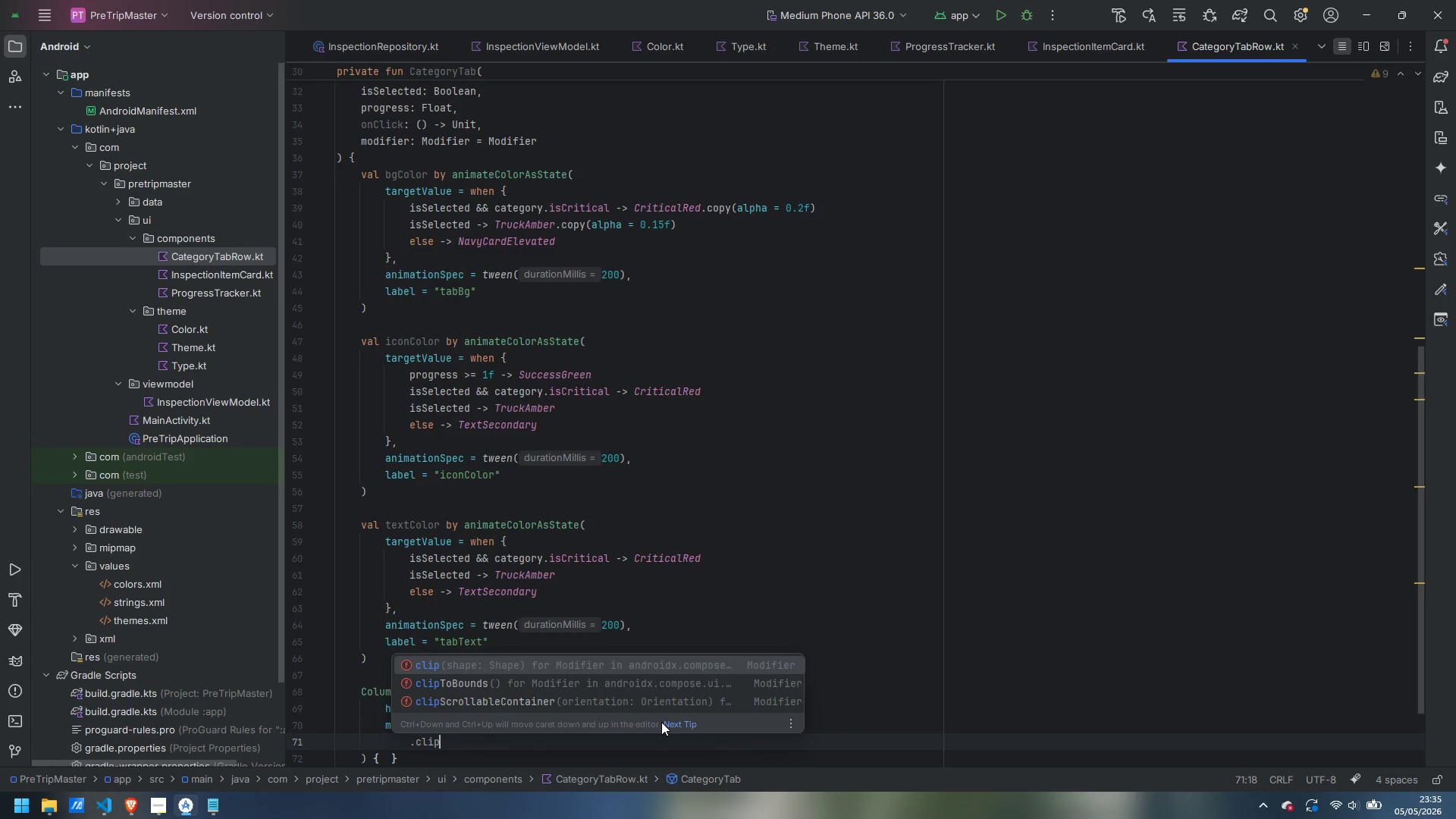 
key(Enter)
 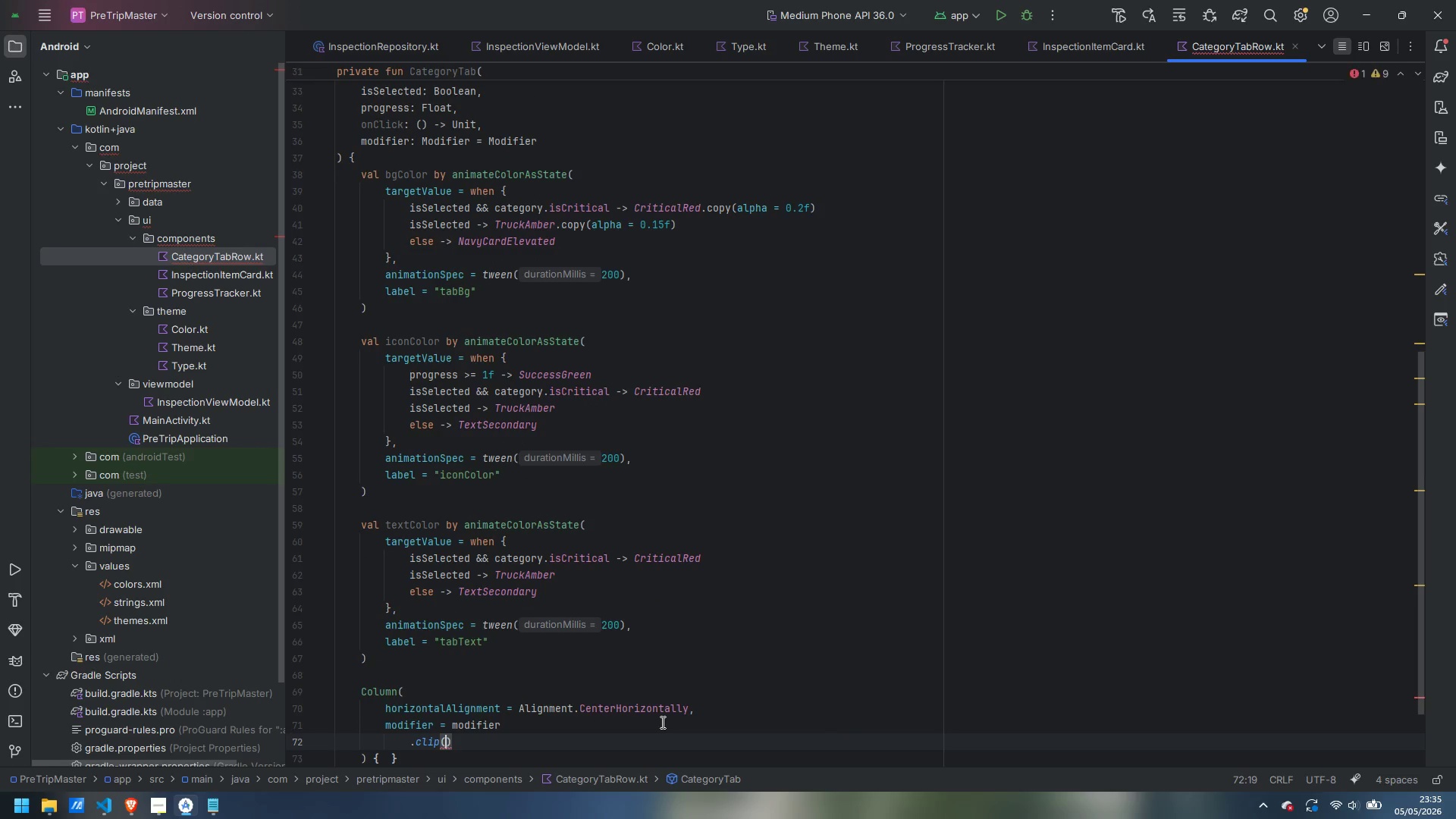 
type(RoundedC)
 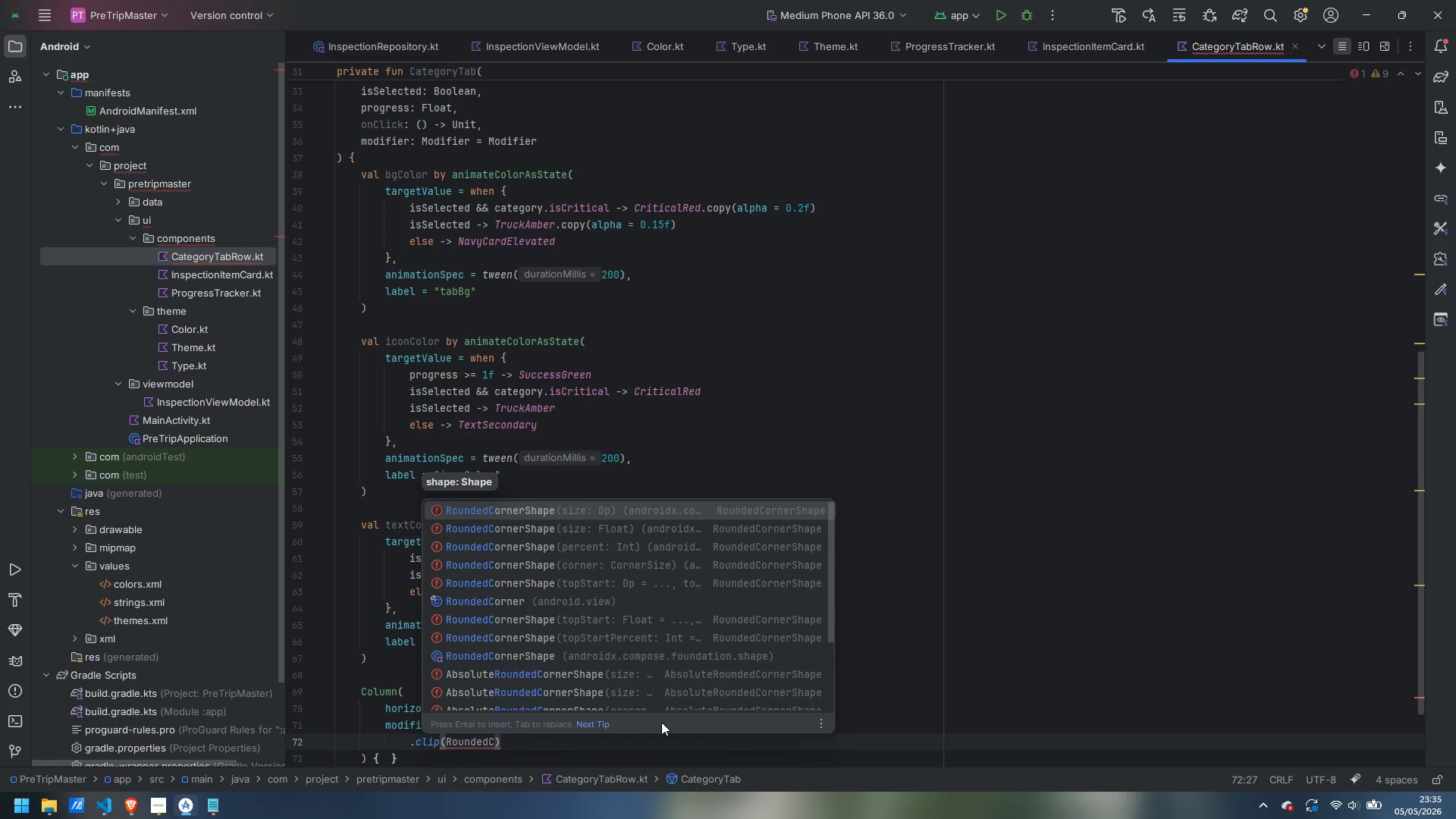 
key(Enter)
 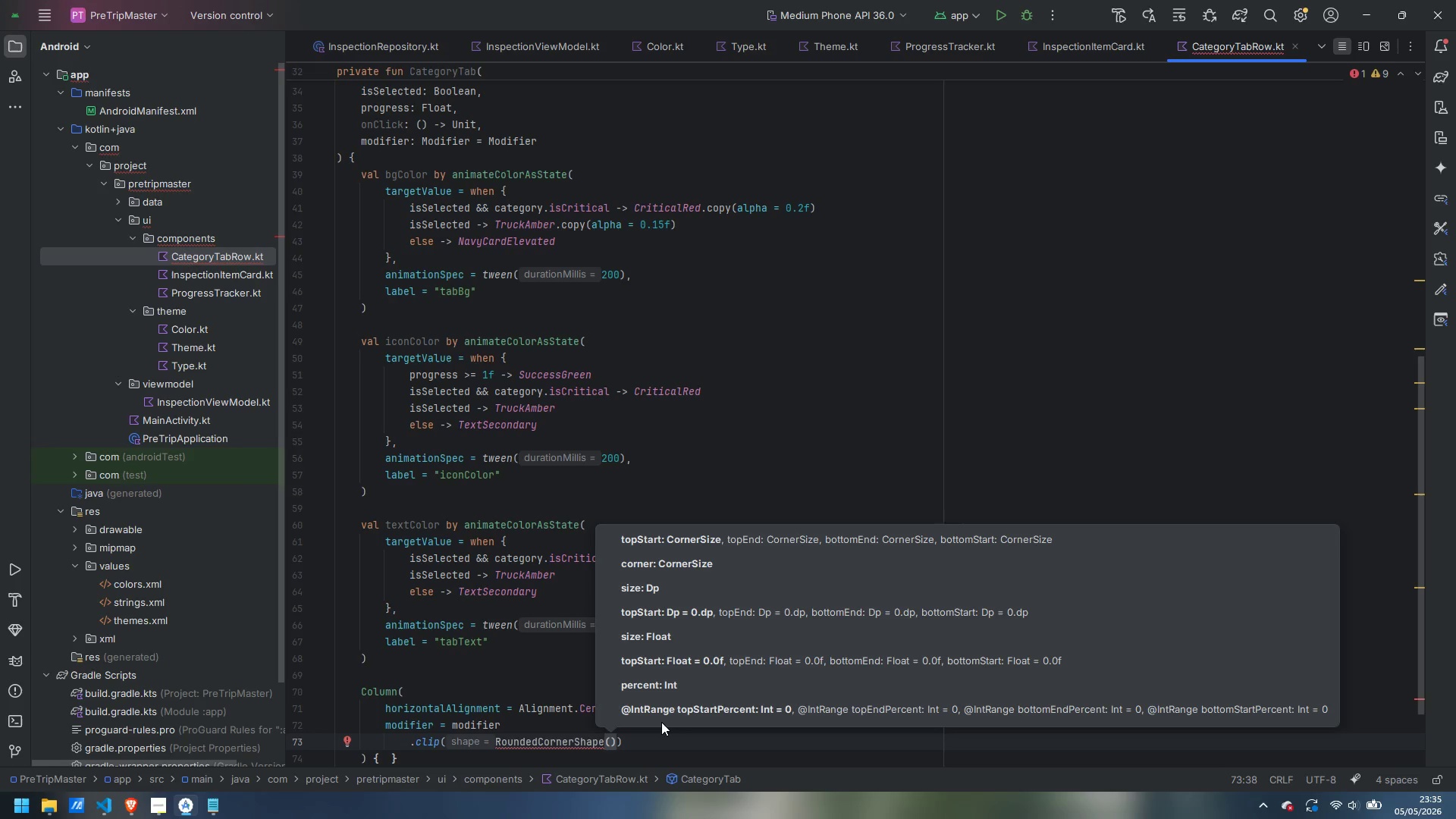 
type(8.dp)
 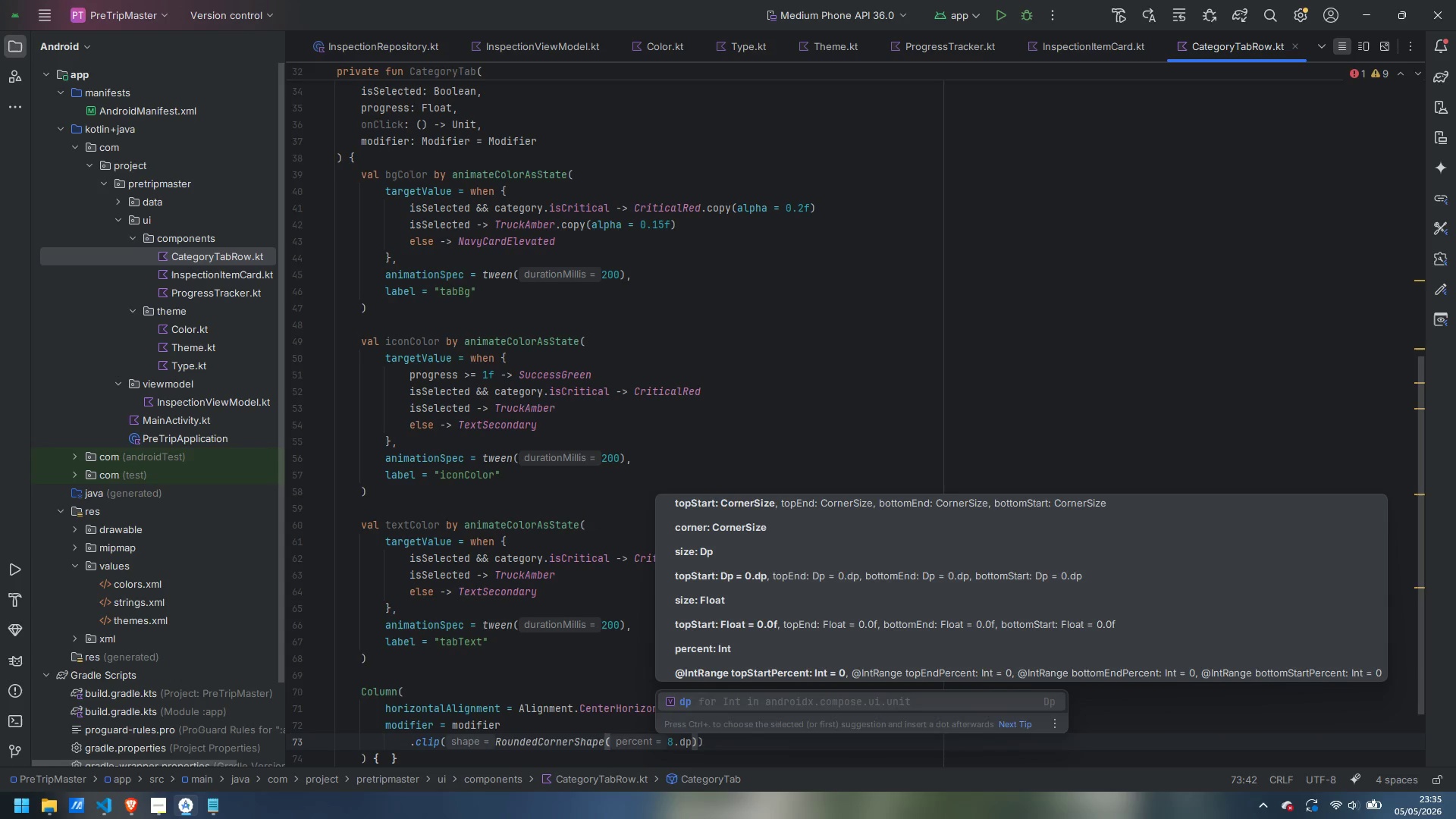 
key(Enter)
 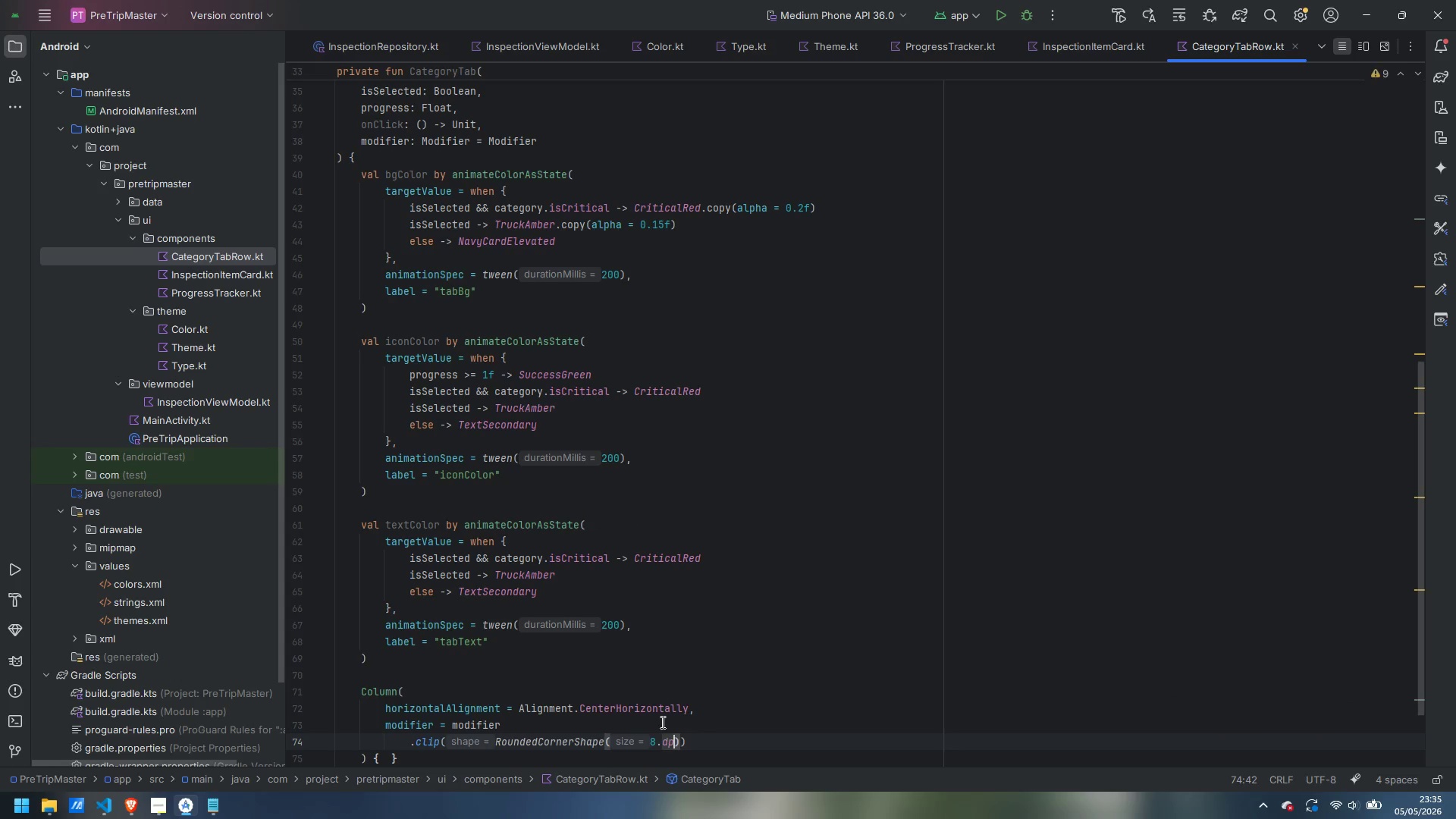 
key(ArrowRight)
 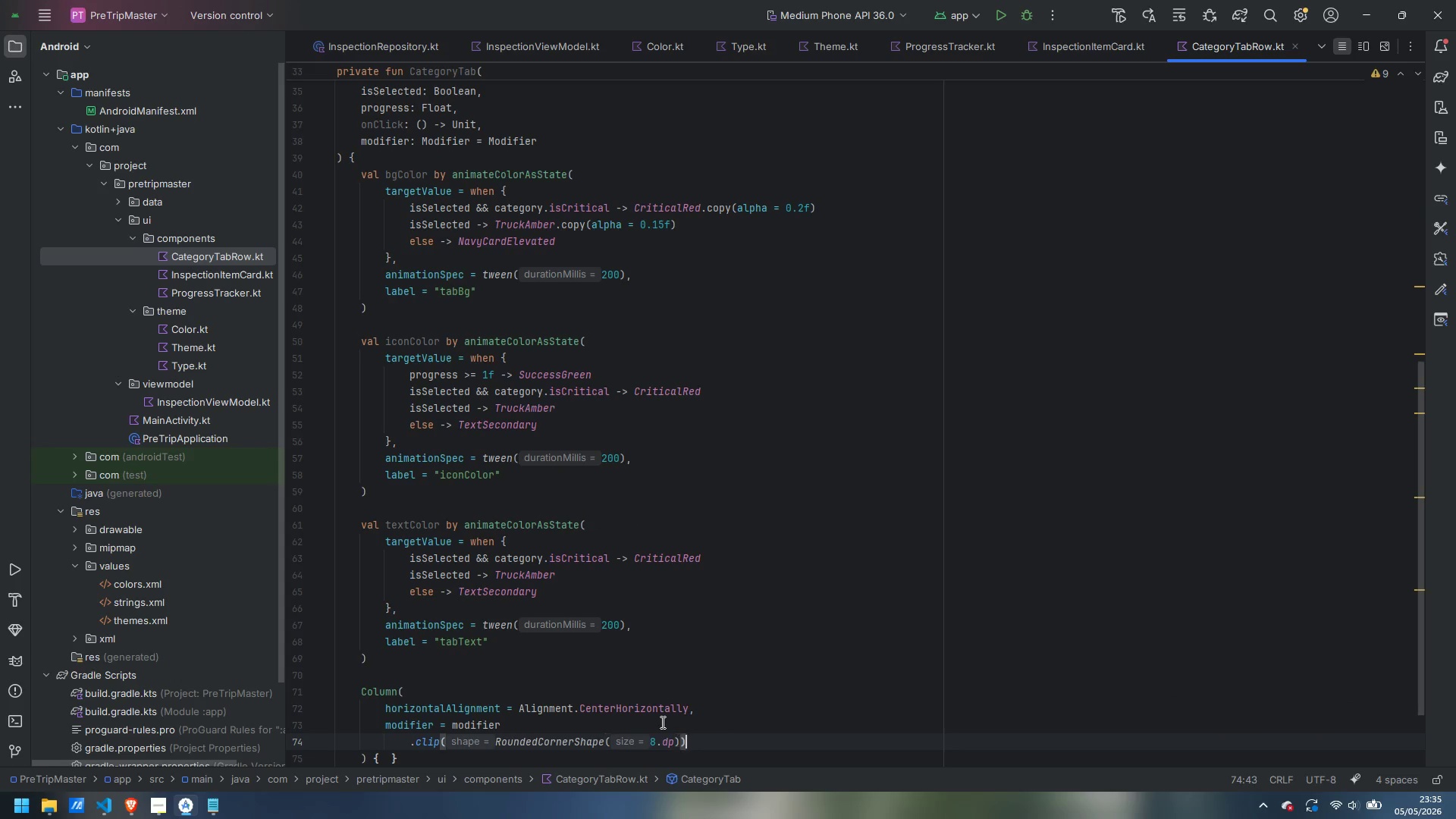 
key(ArrowRight)
 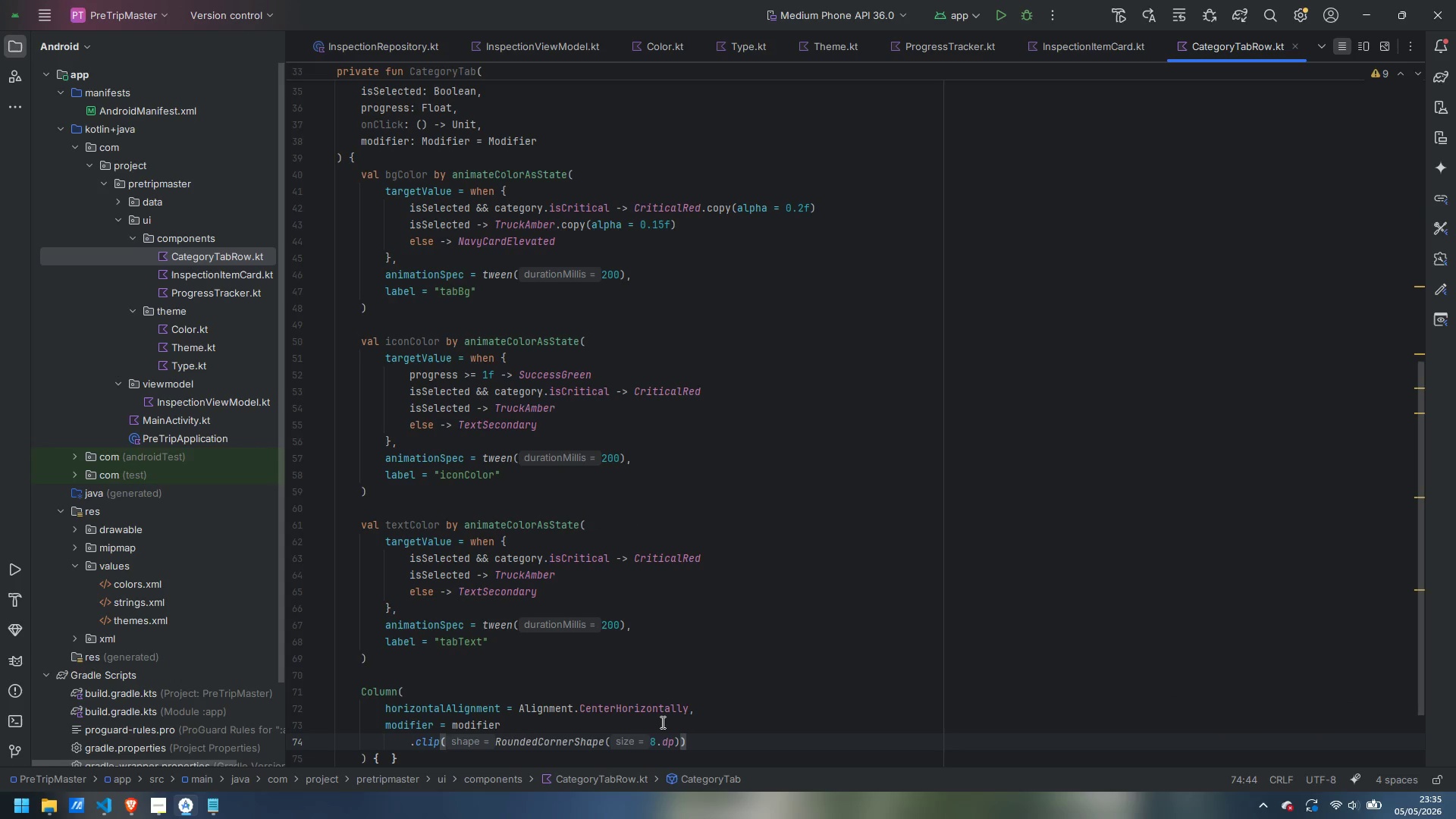 
key(Enter)
 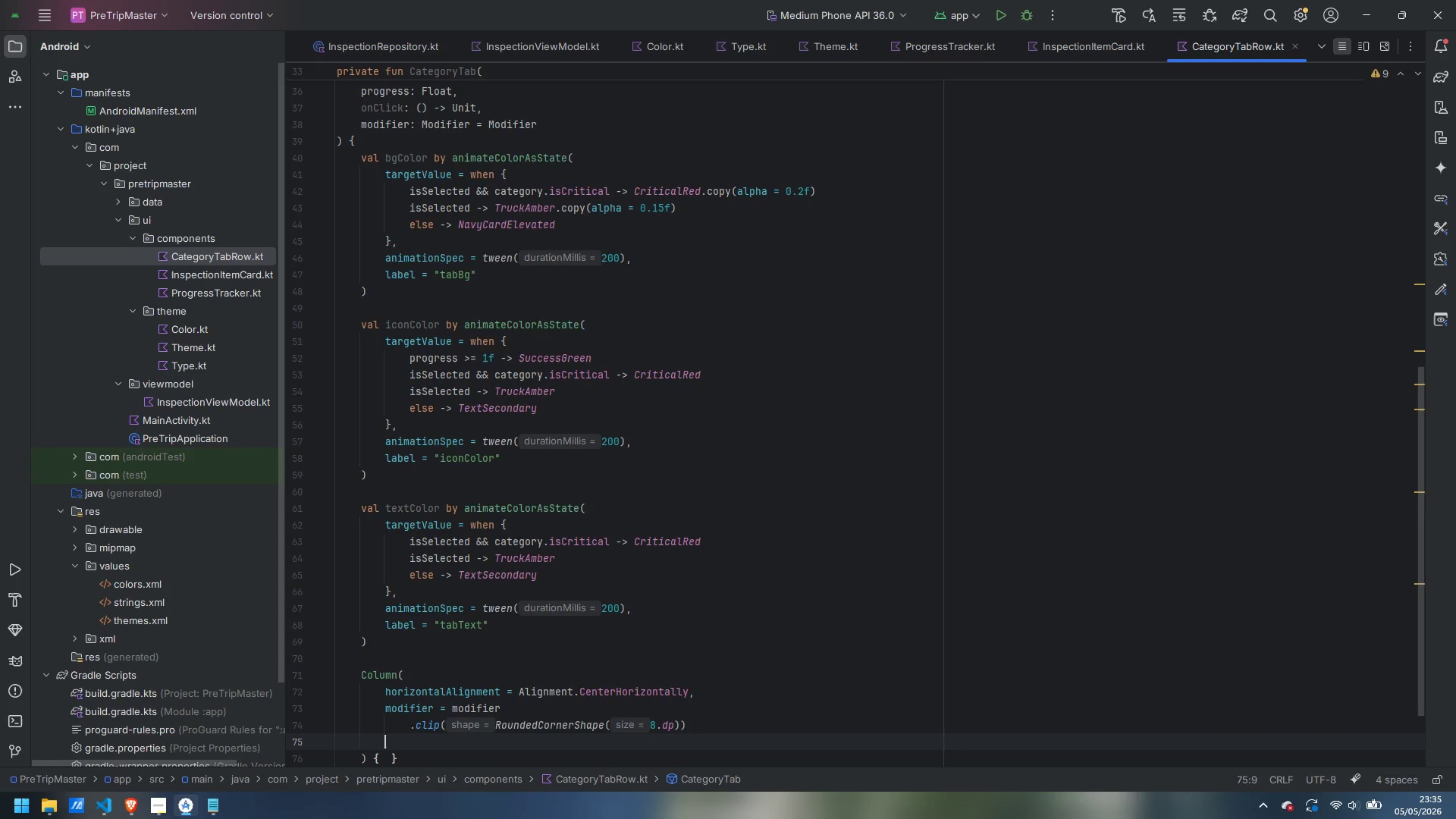 
type(.bac)
 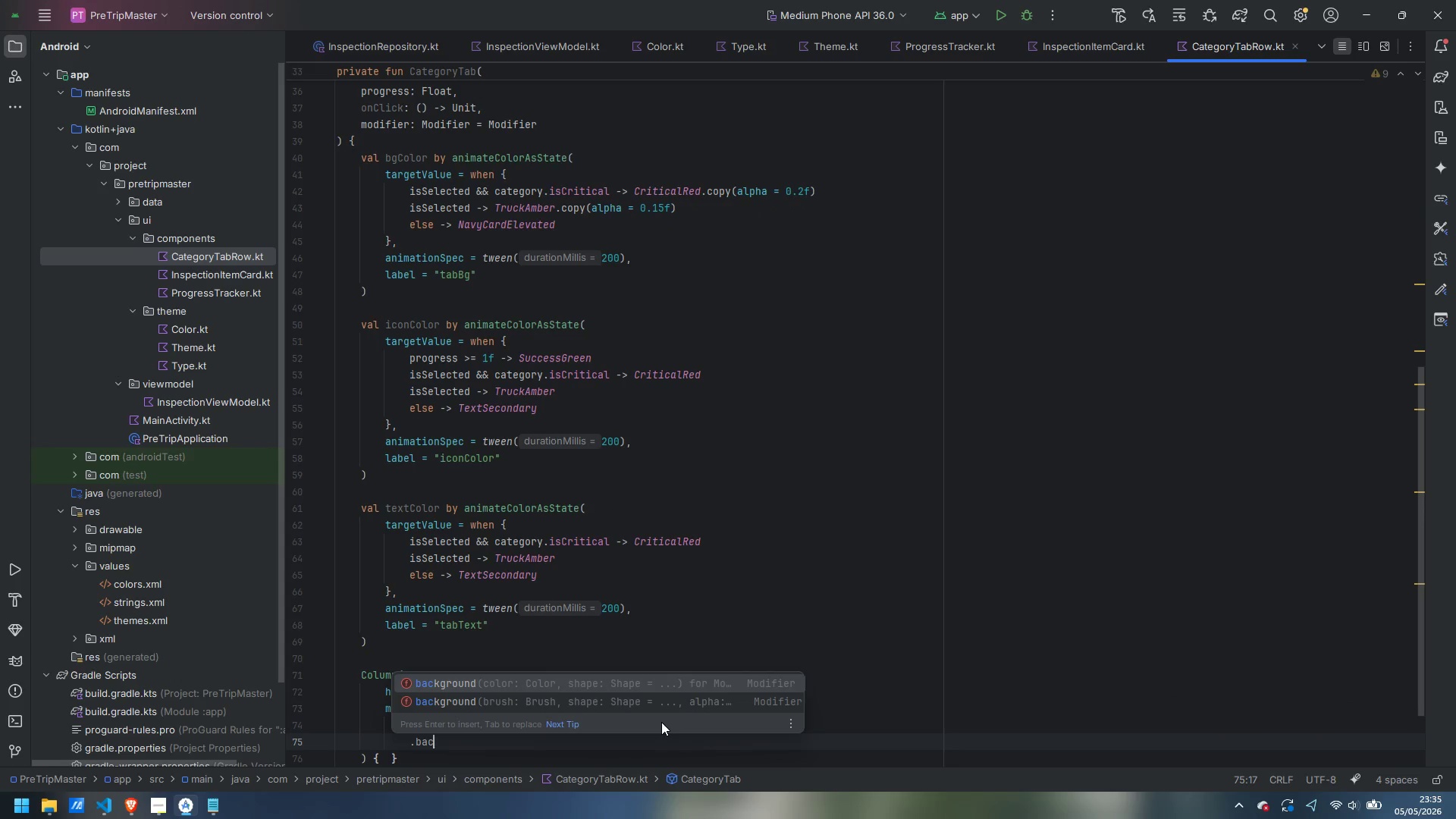 
key(Enter)
 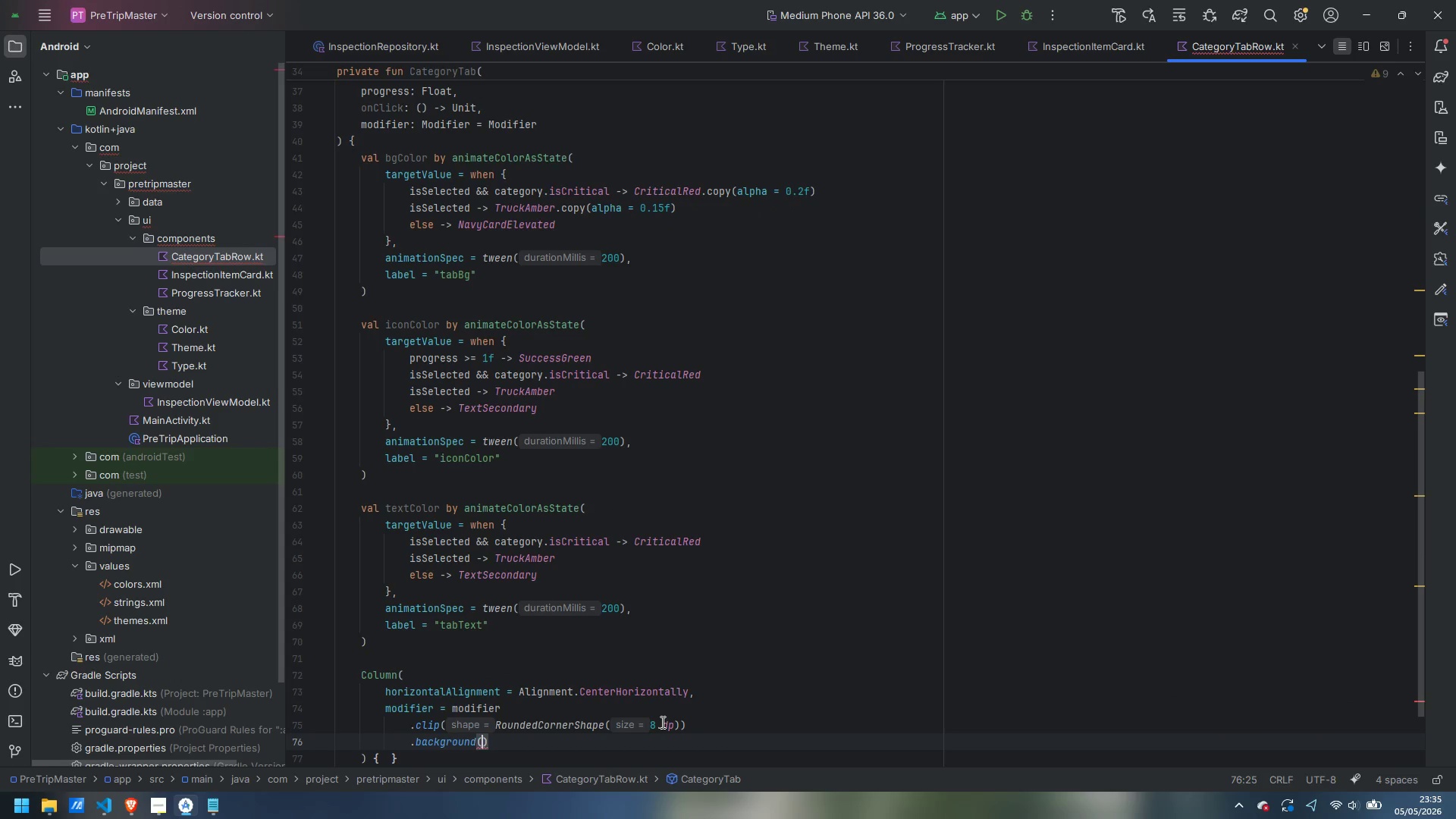 
type(bg)
 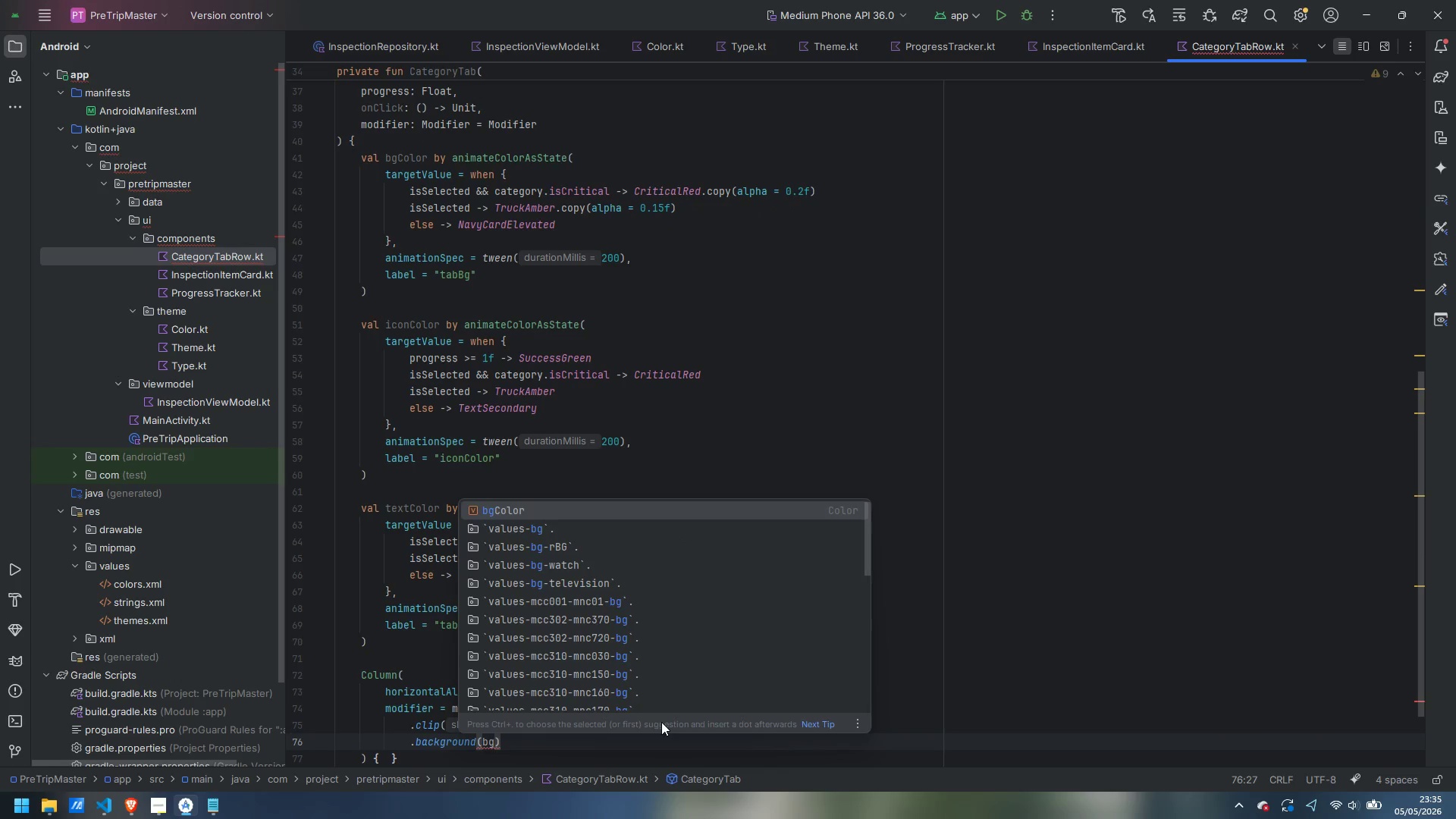 
key(Enter)
 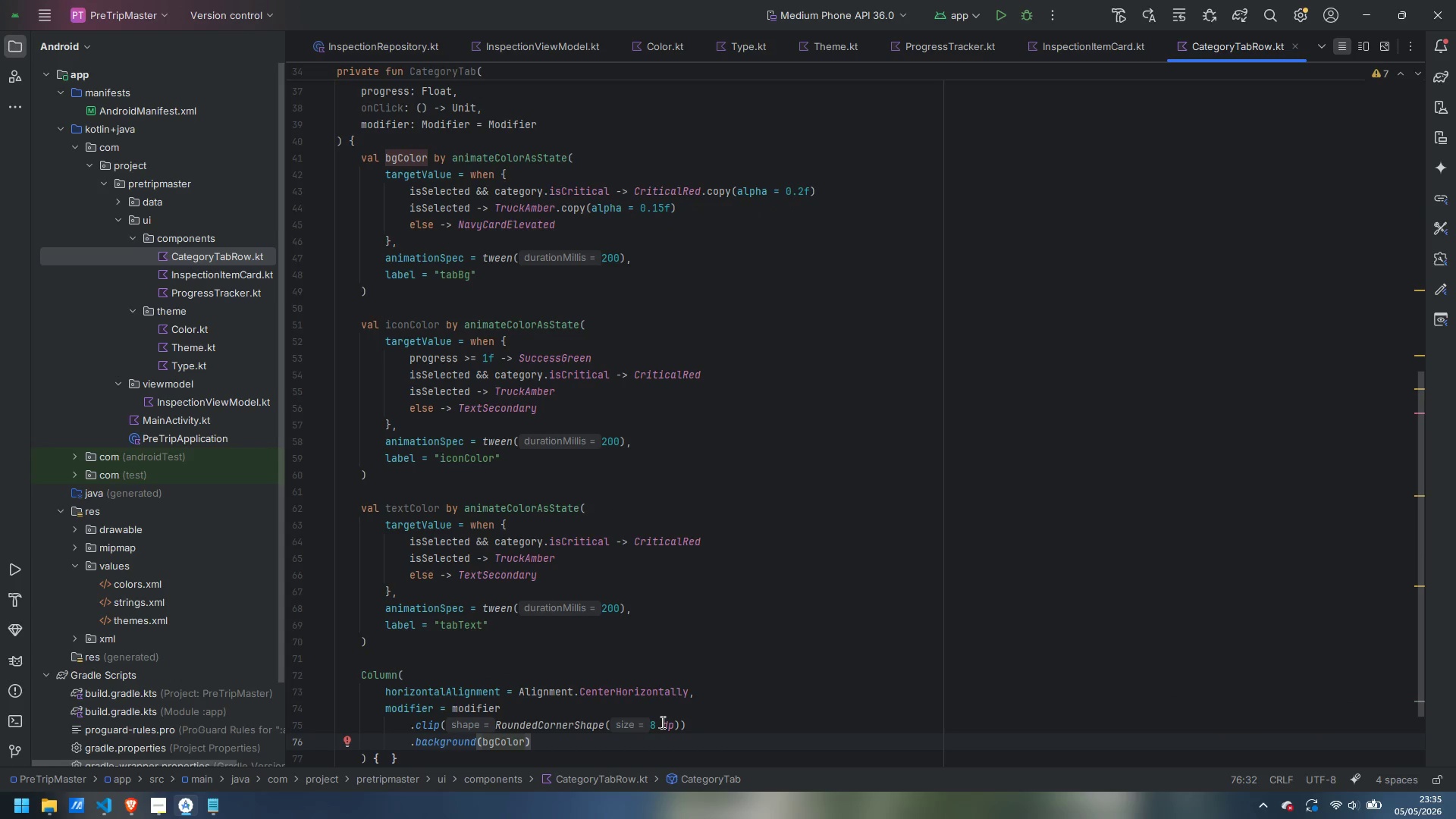 
key(ArrowRight)
 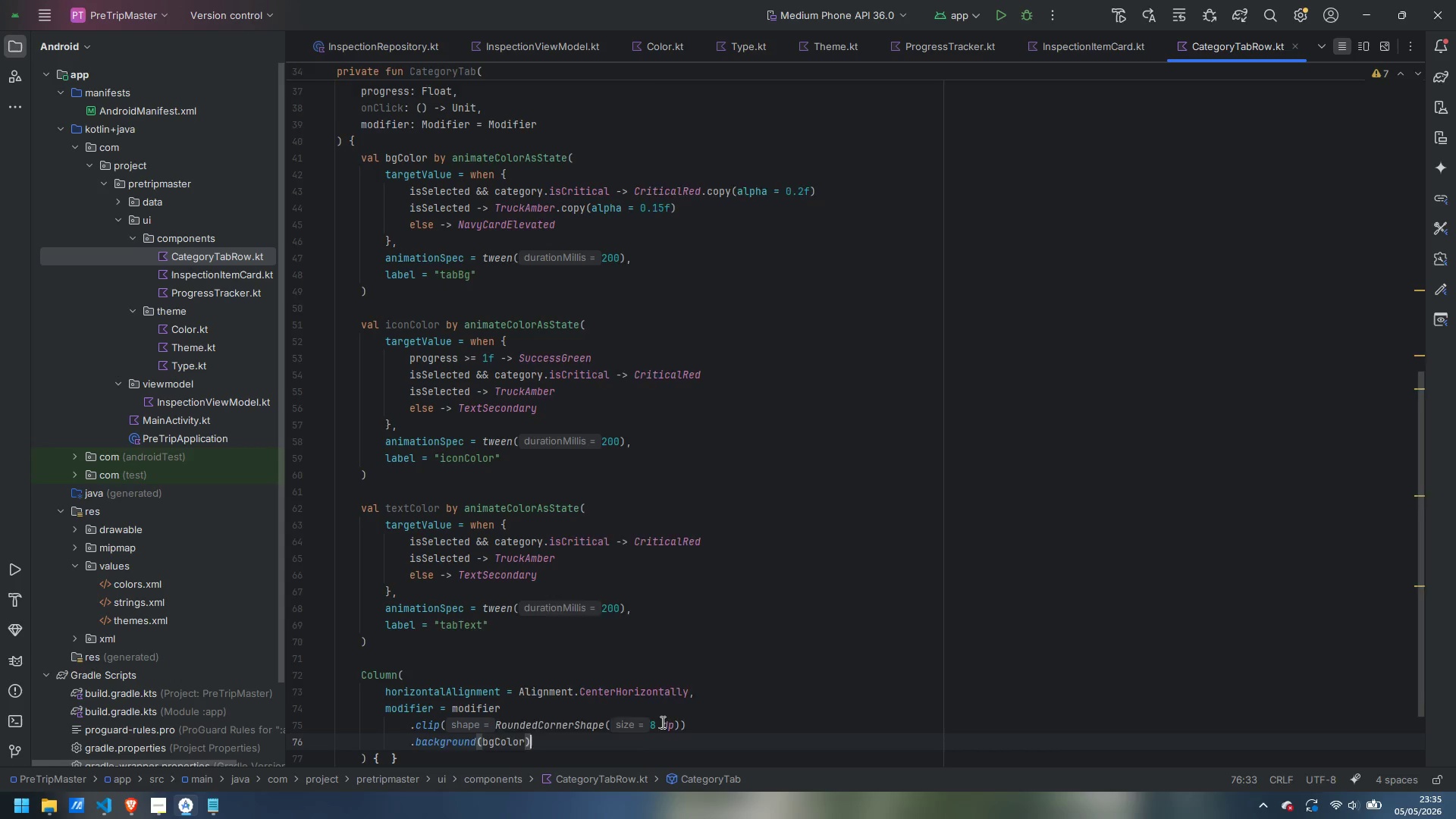 
key(Enter)
 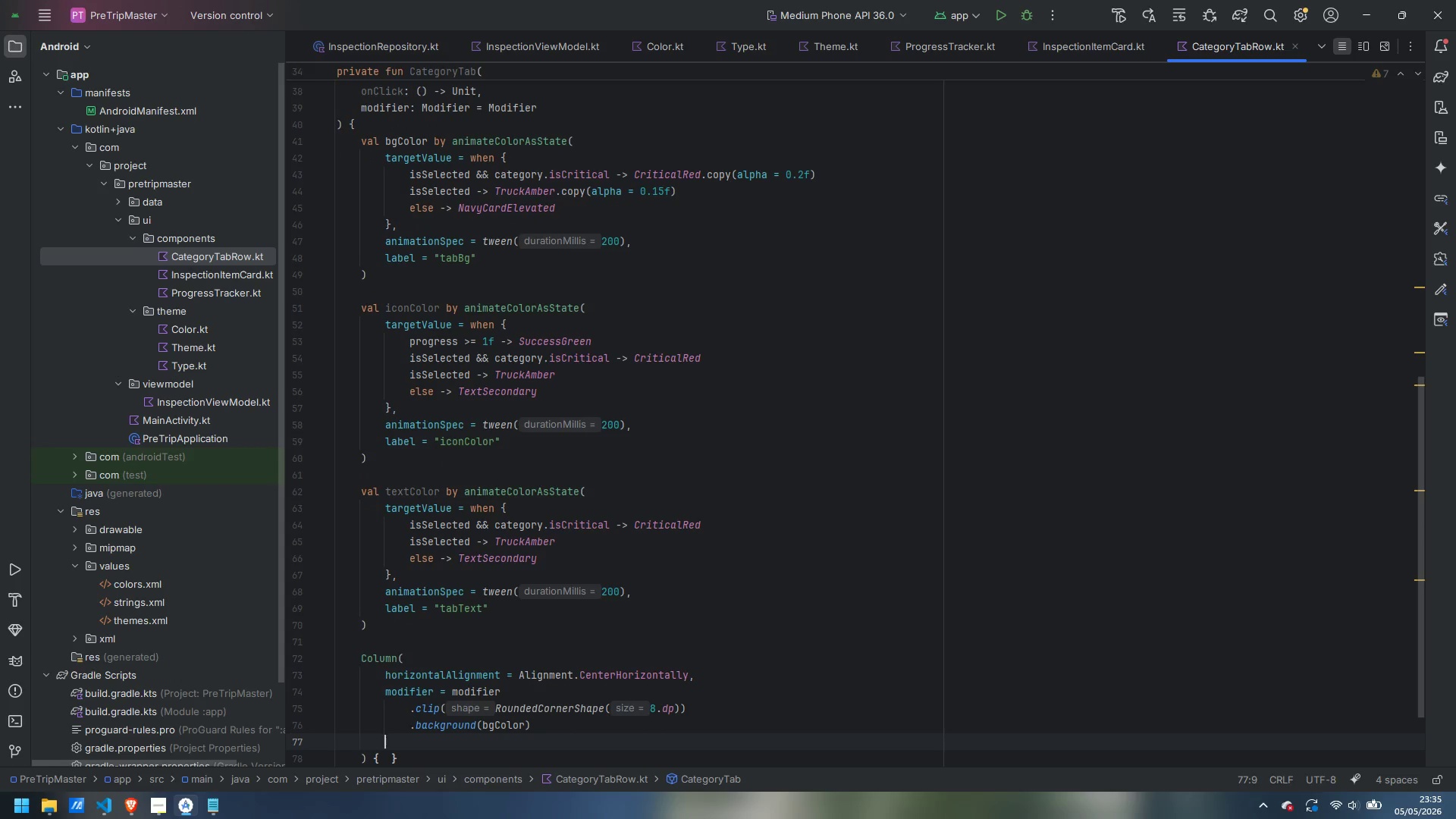 
type(.cli)
 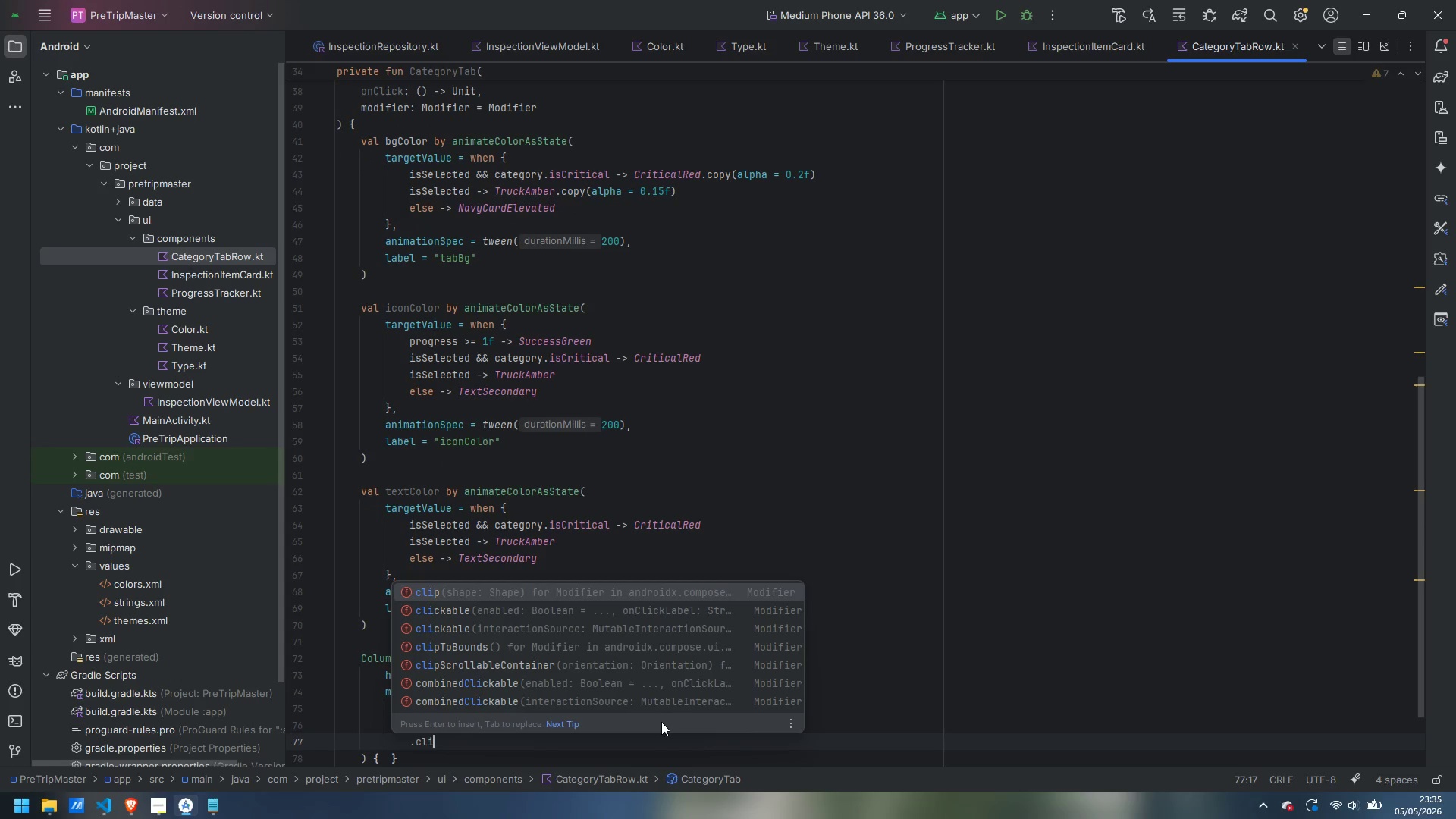 
key(ArrowDown)
 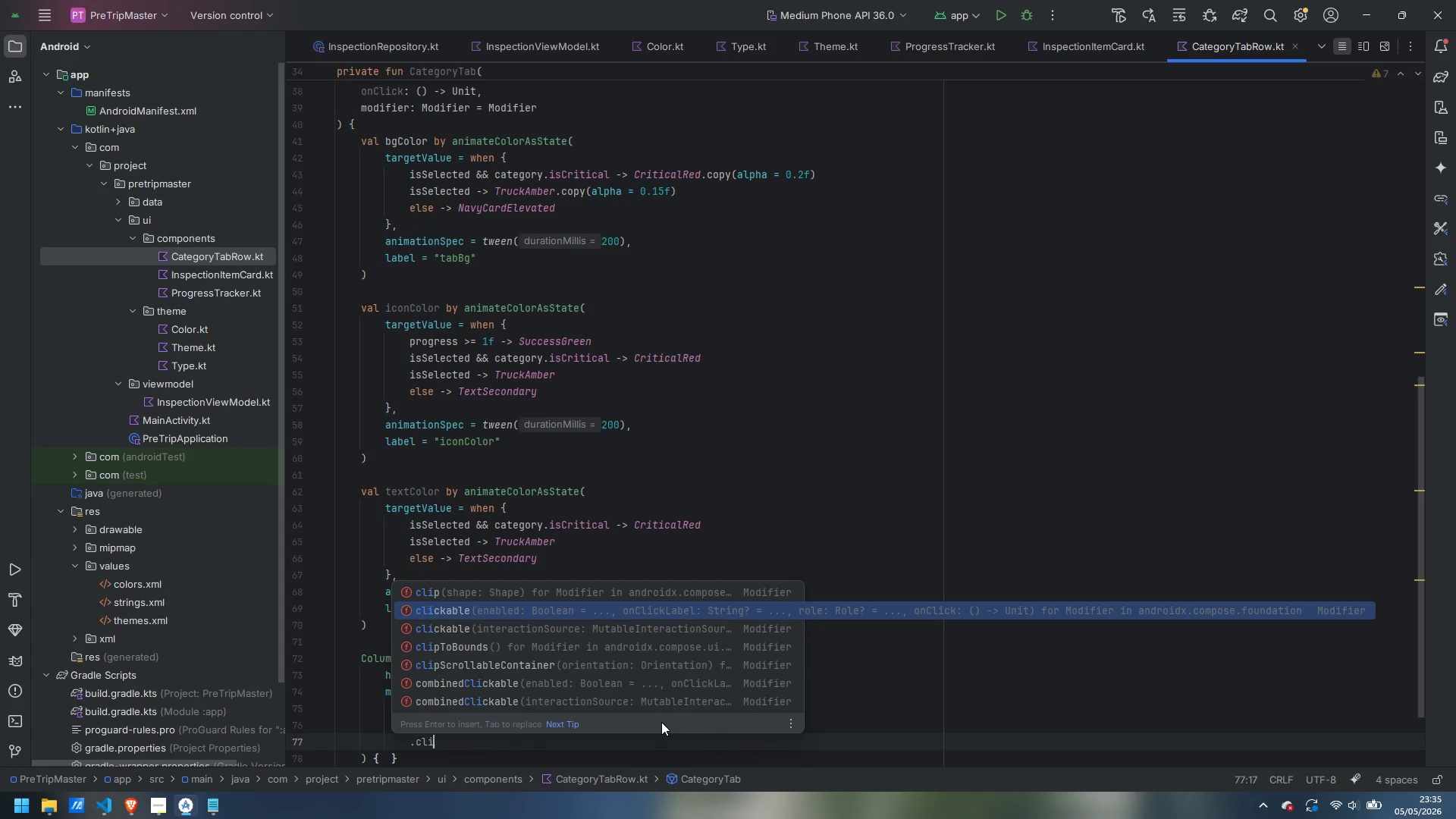 
key(Enter)
 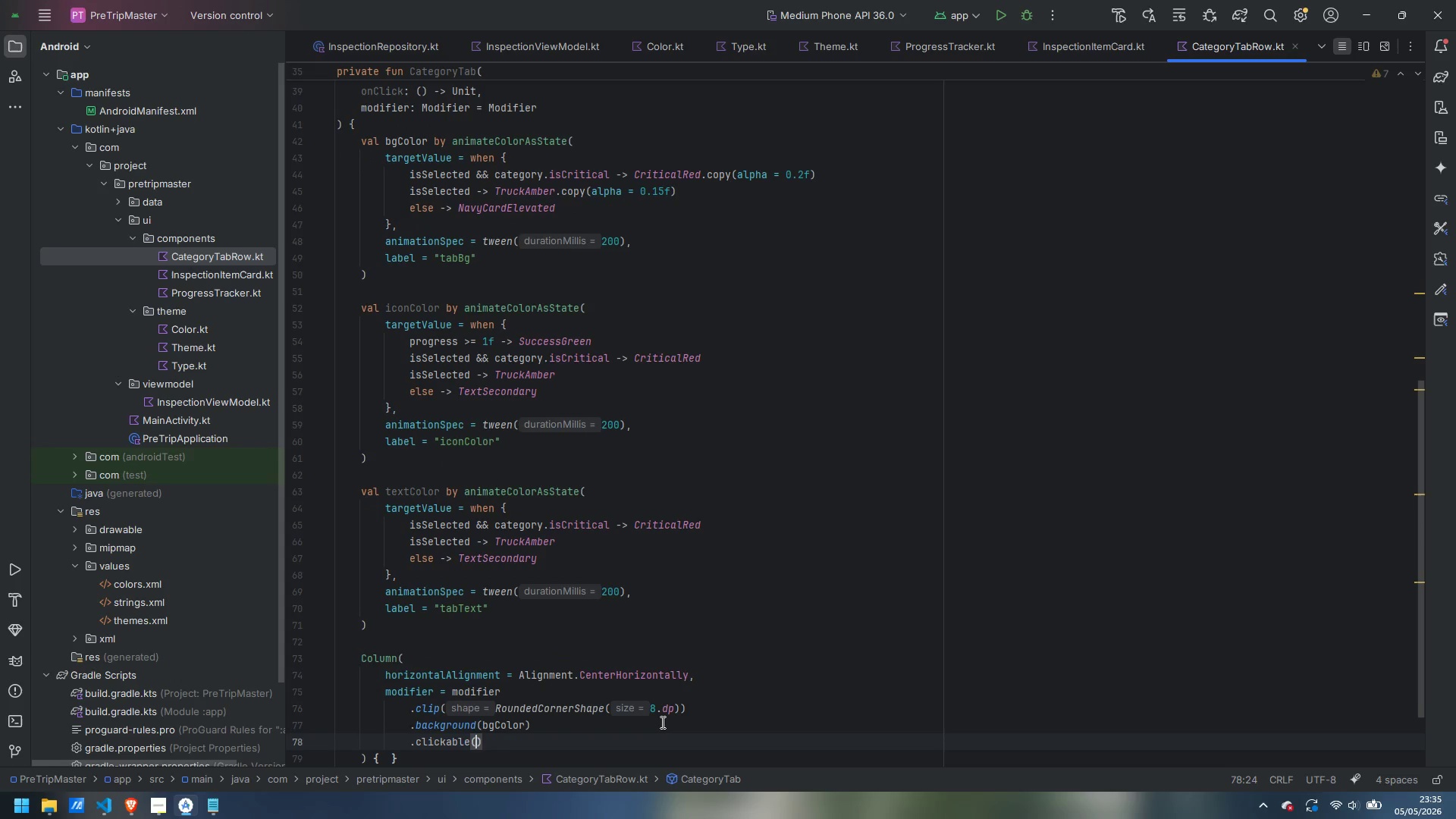 
key(Backspace)
 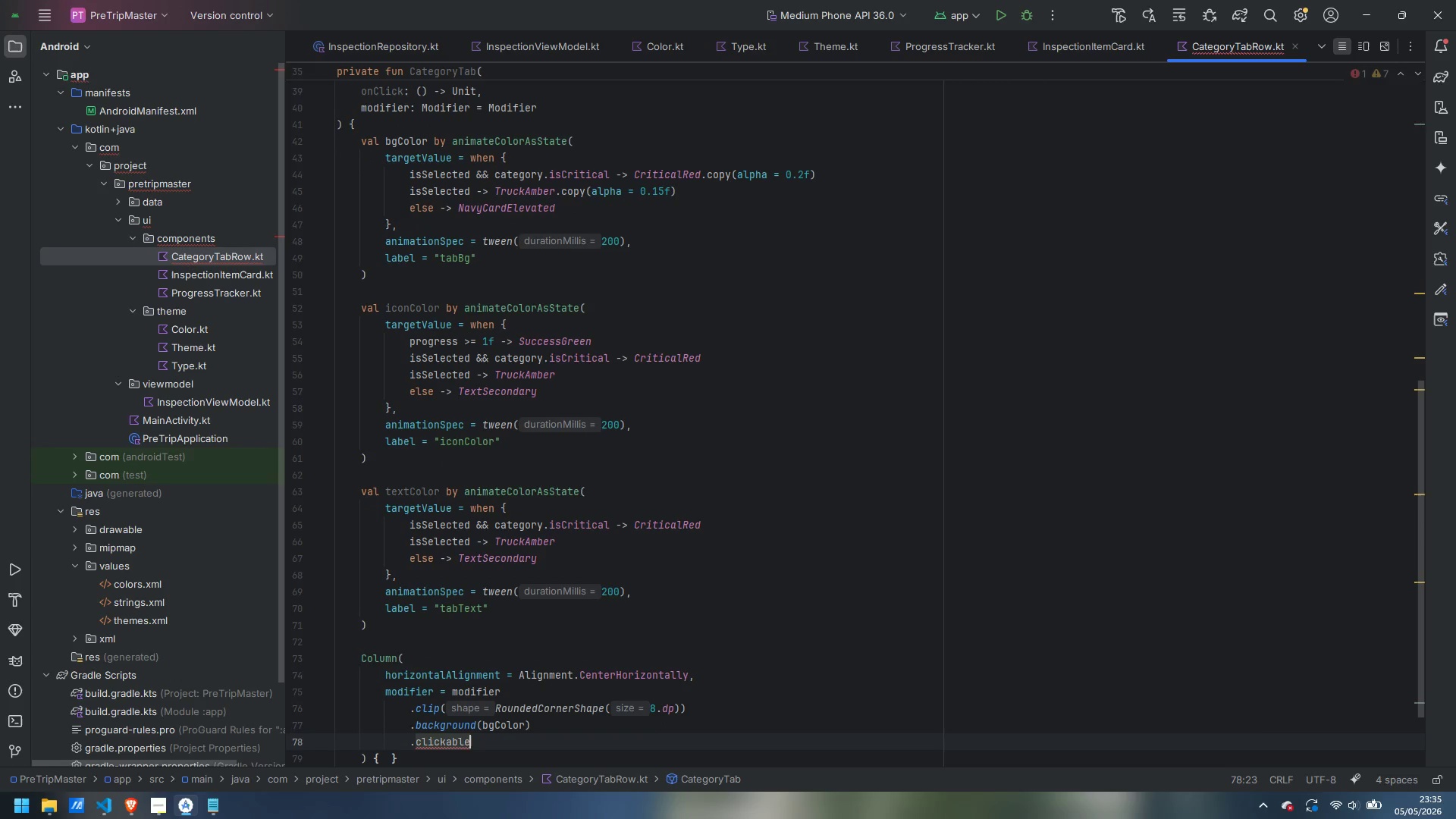 
key(Space)
 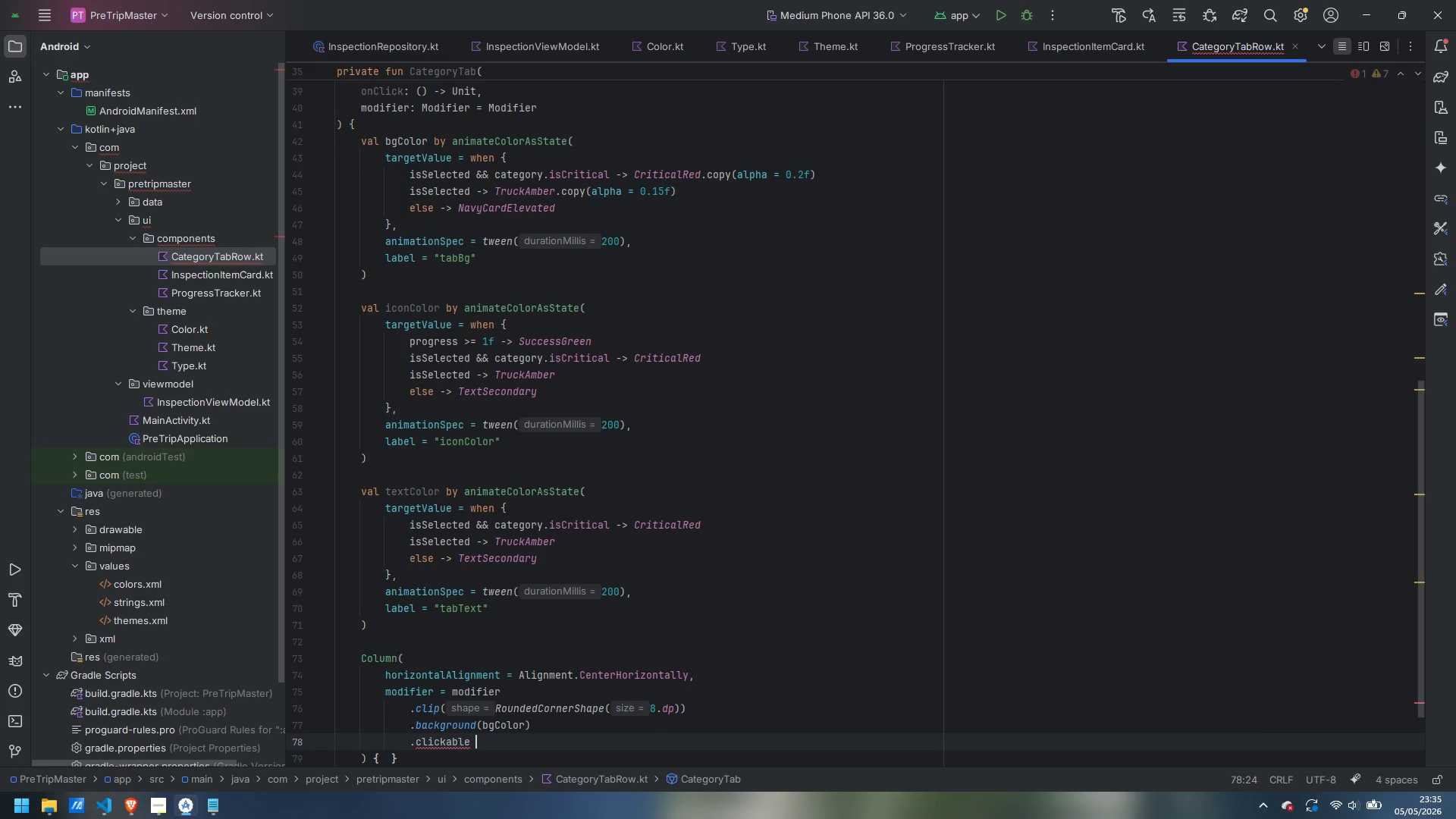 
key(Shift+BracketLeft)
 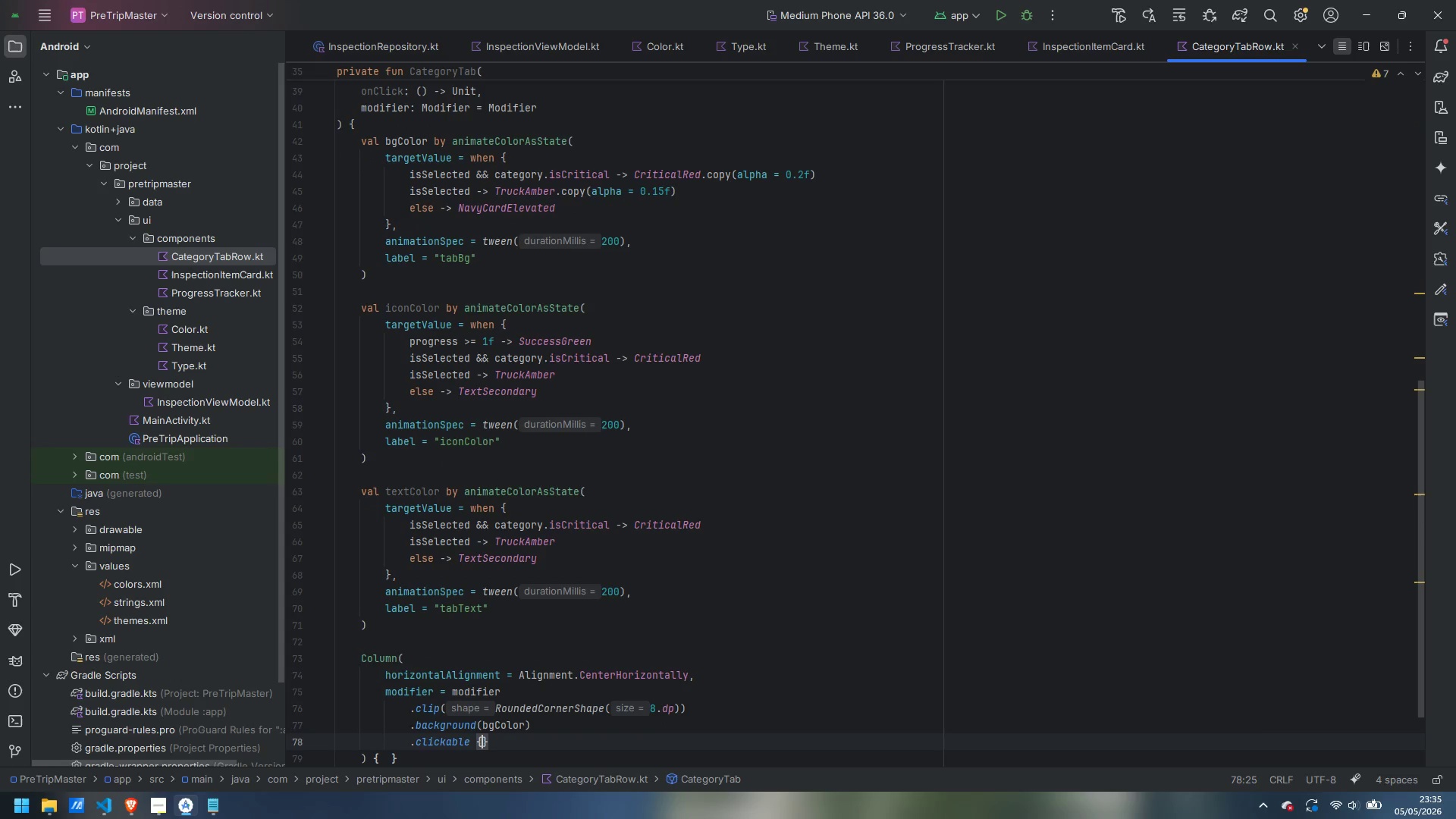 
key(Space)
 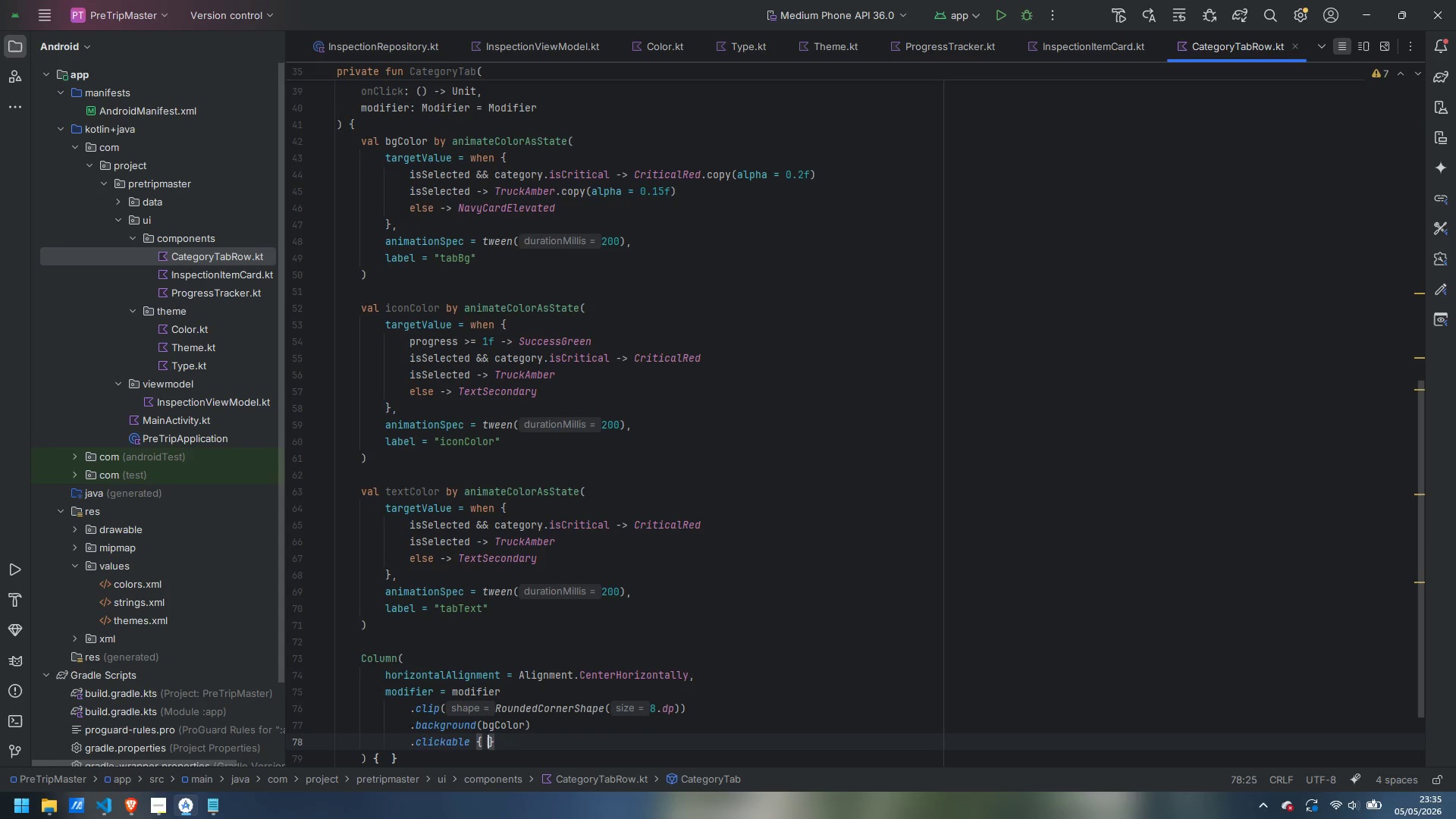 
key(Space)
 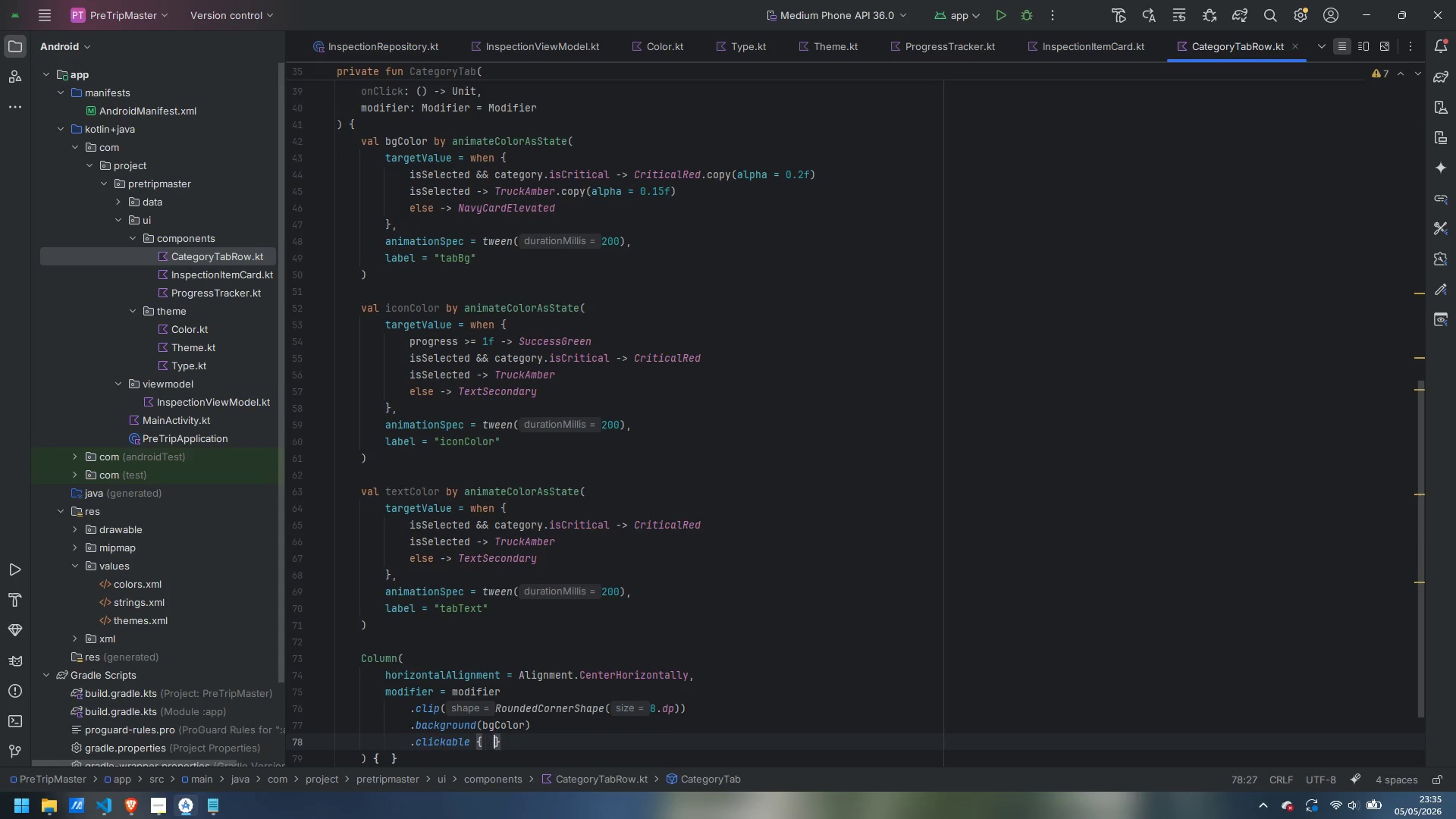 
key(ArrowLeft)
 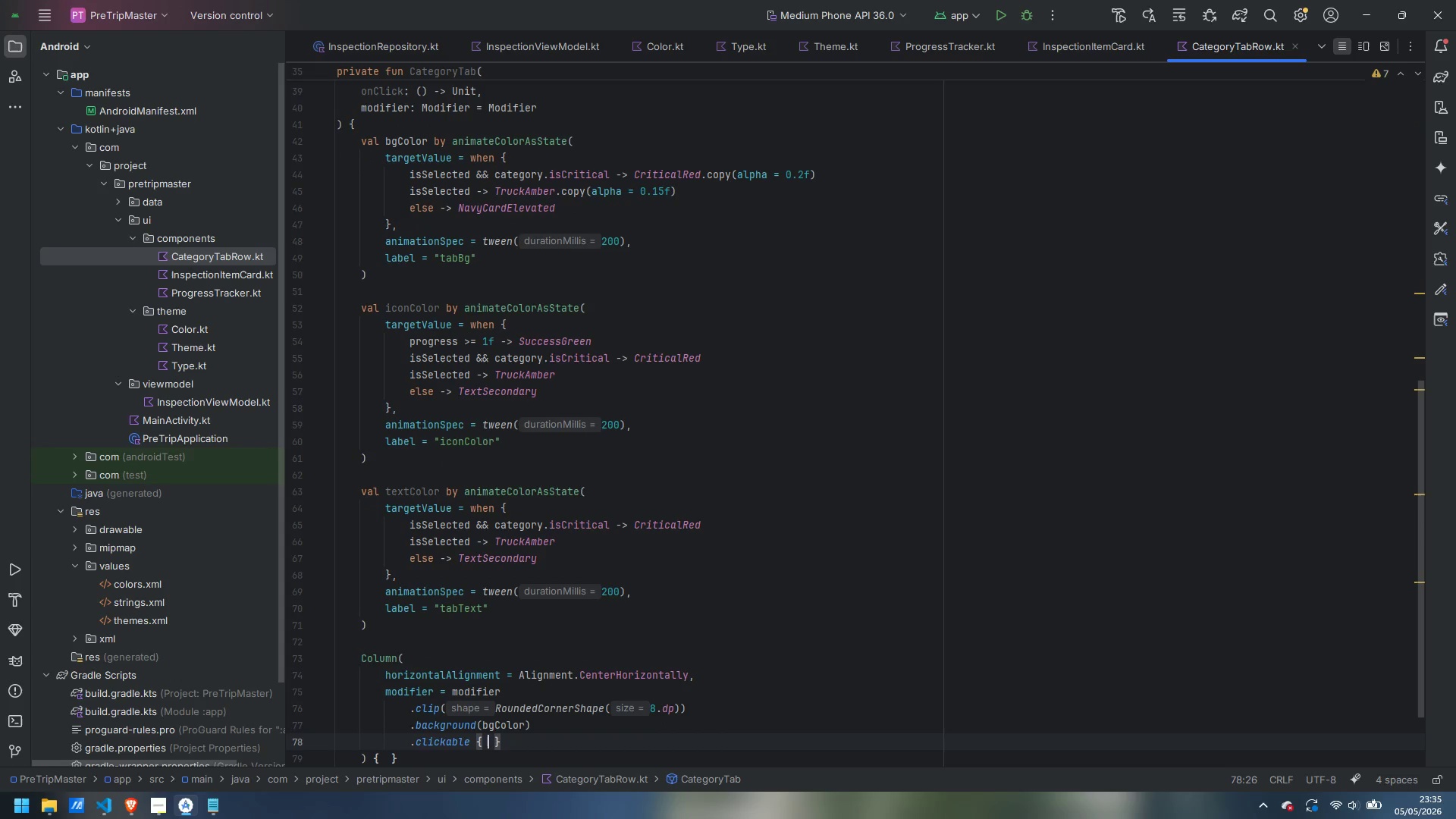 
type(onCli)
 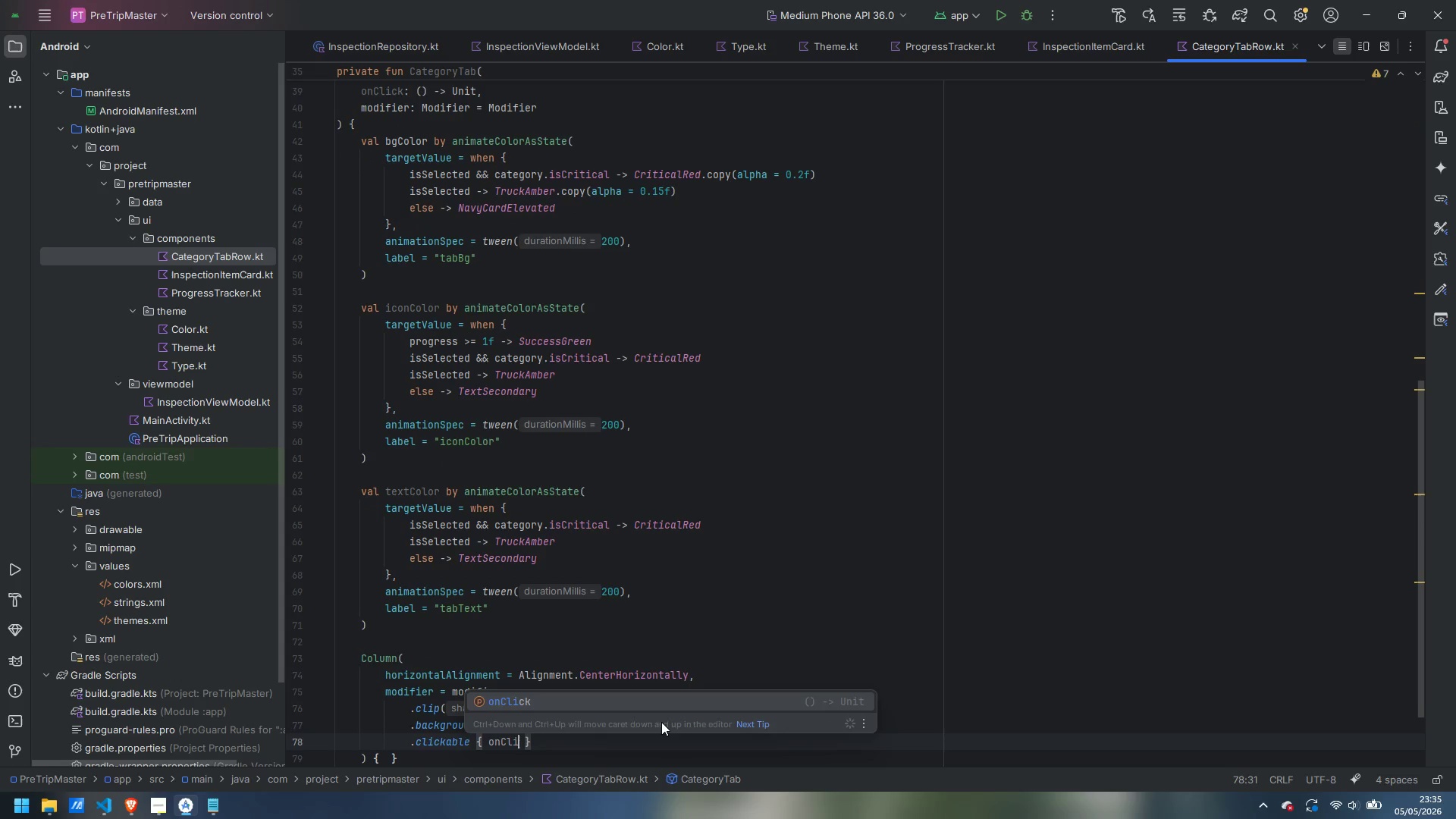 
key(Enter)
 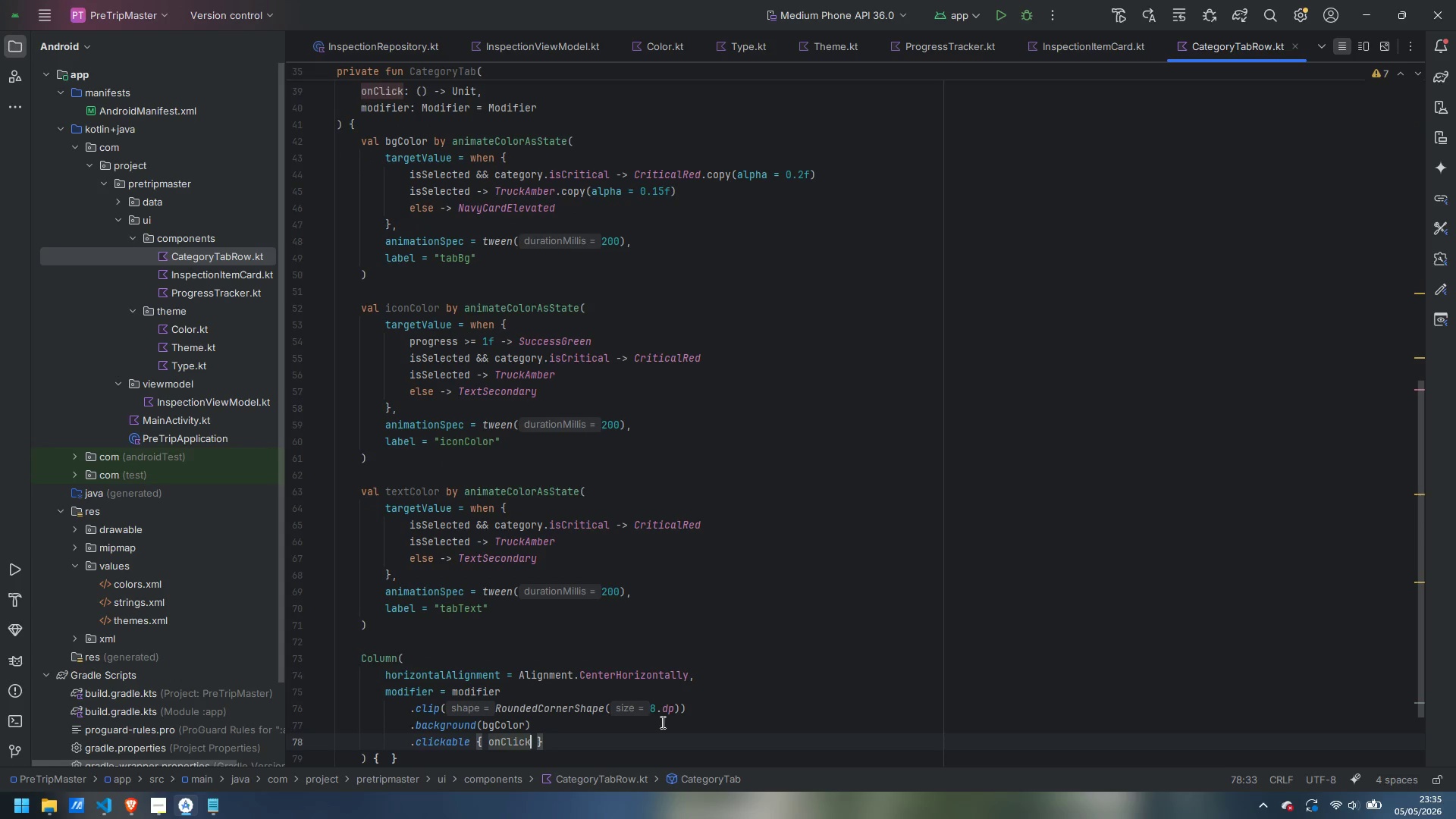 
type(())
 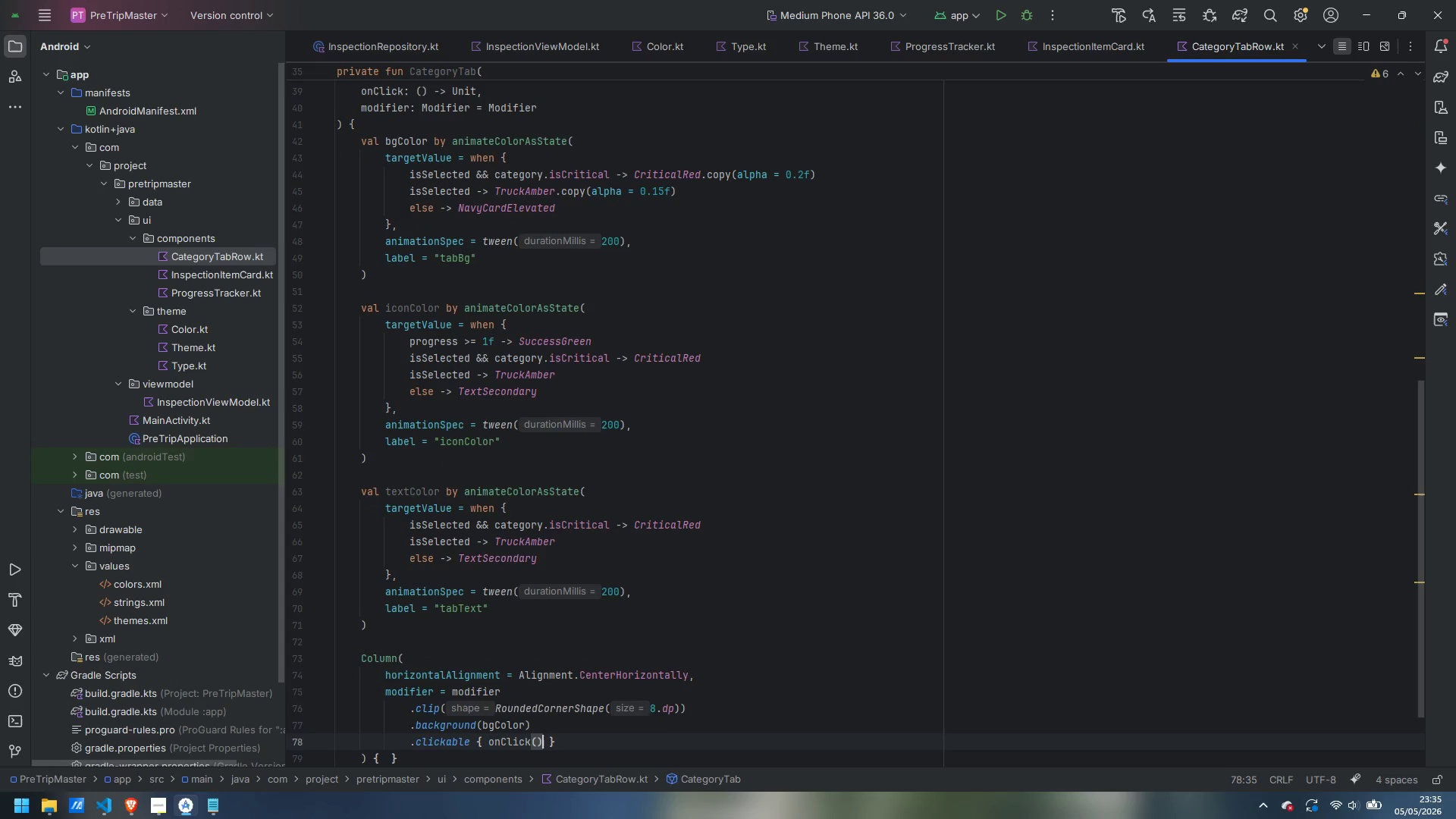 
key(ArrowRight)
 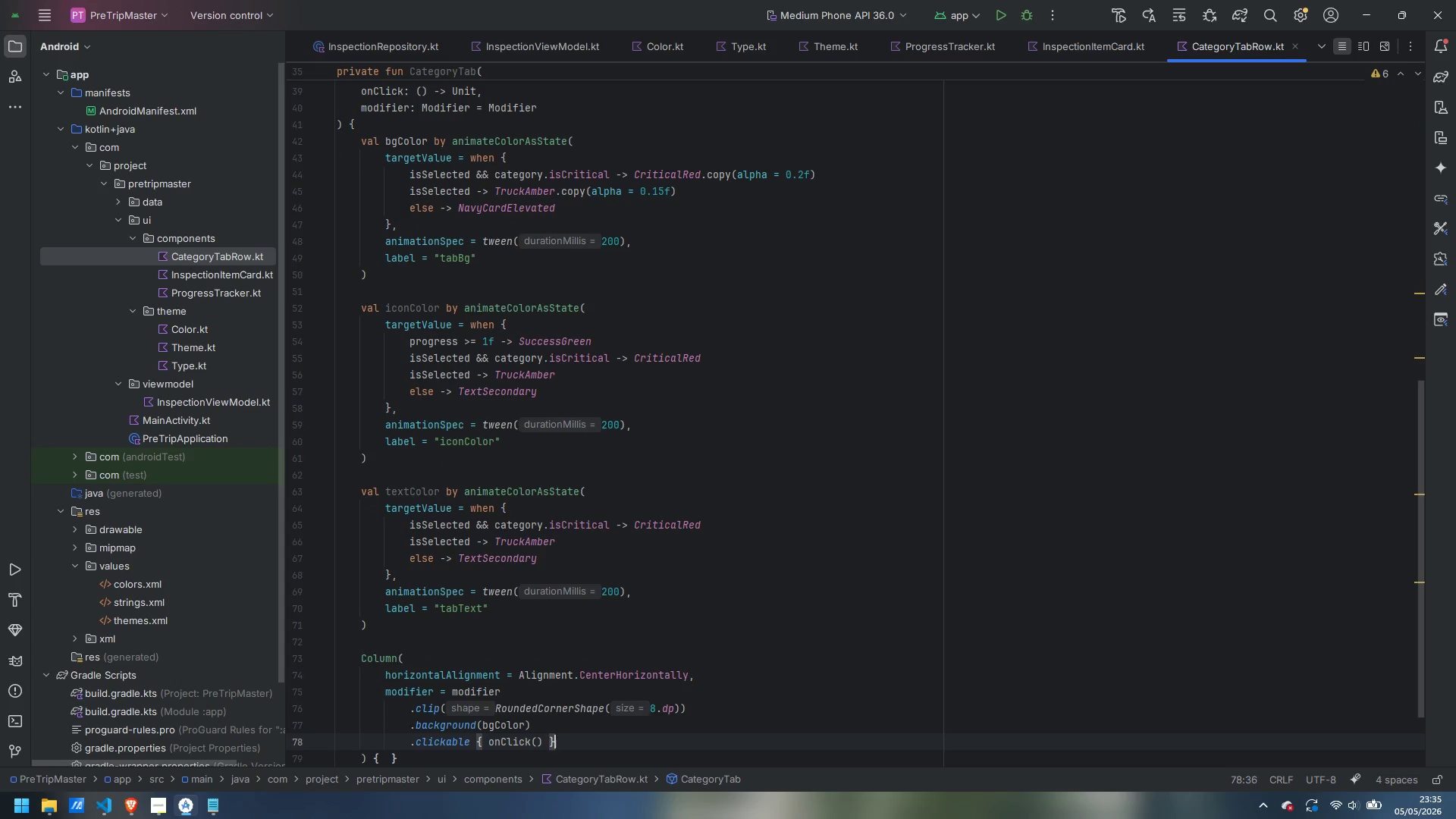 
key(ArrowRight)
 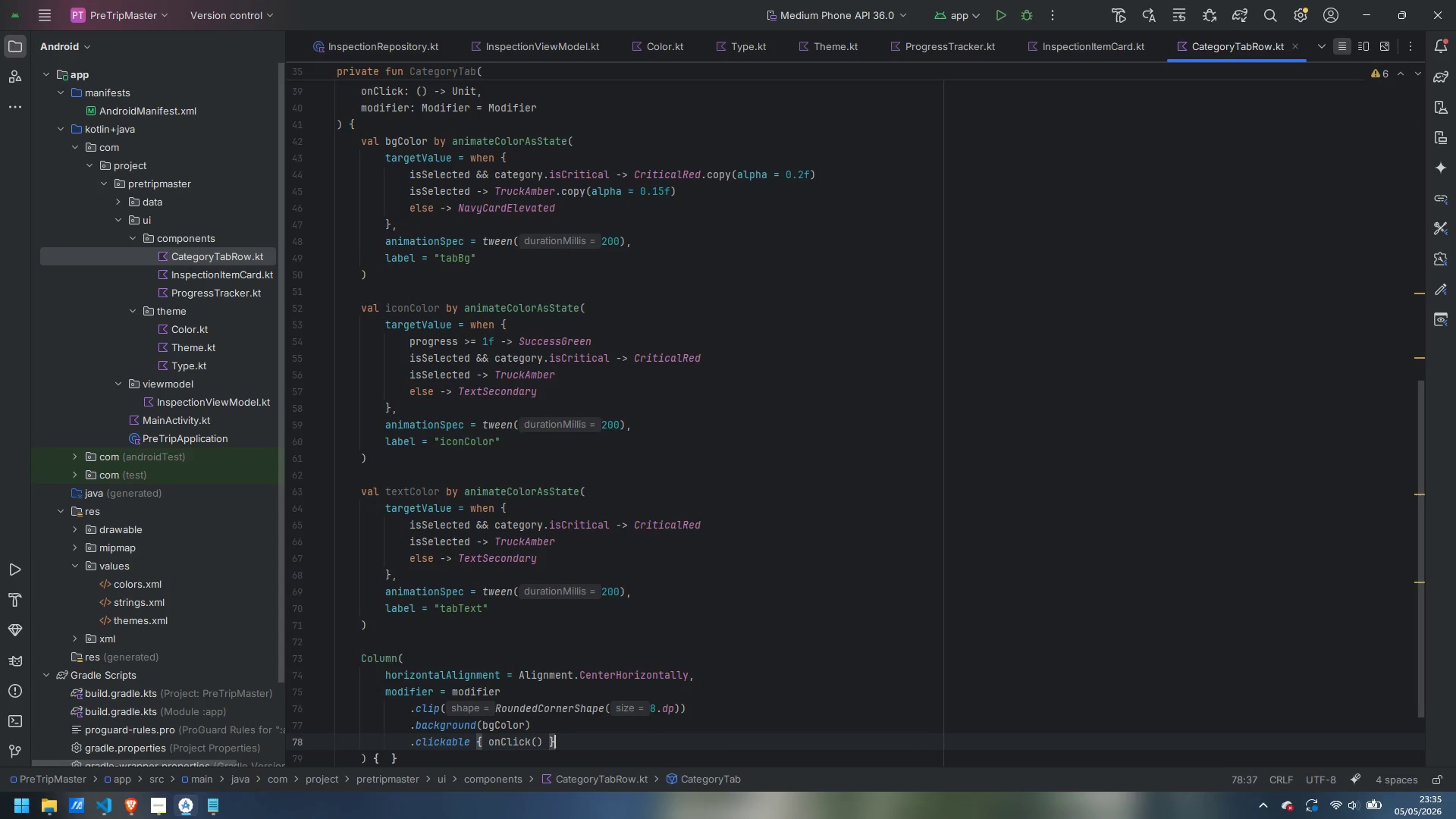 
key(Enter)
 